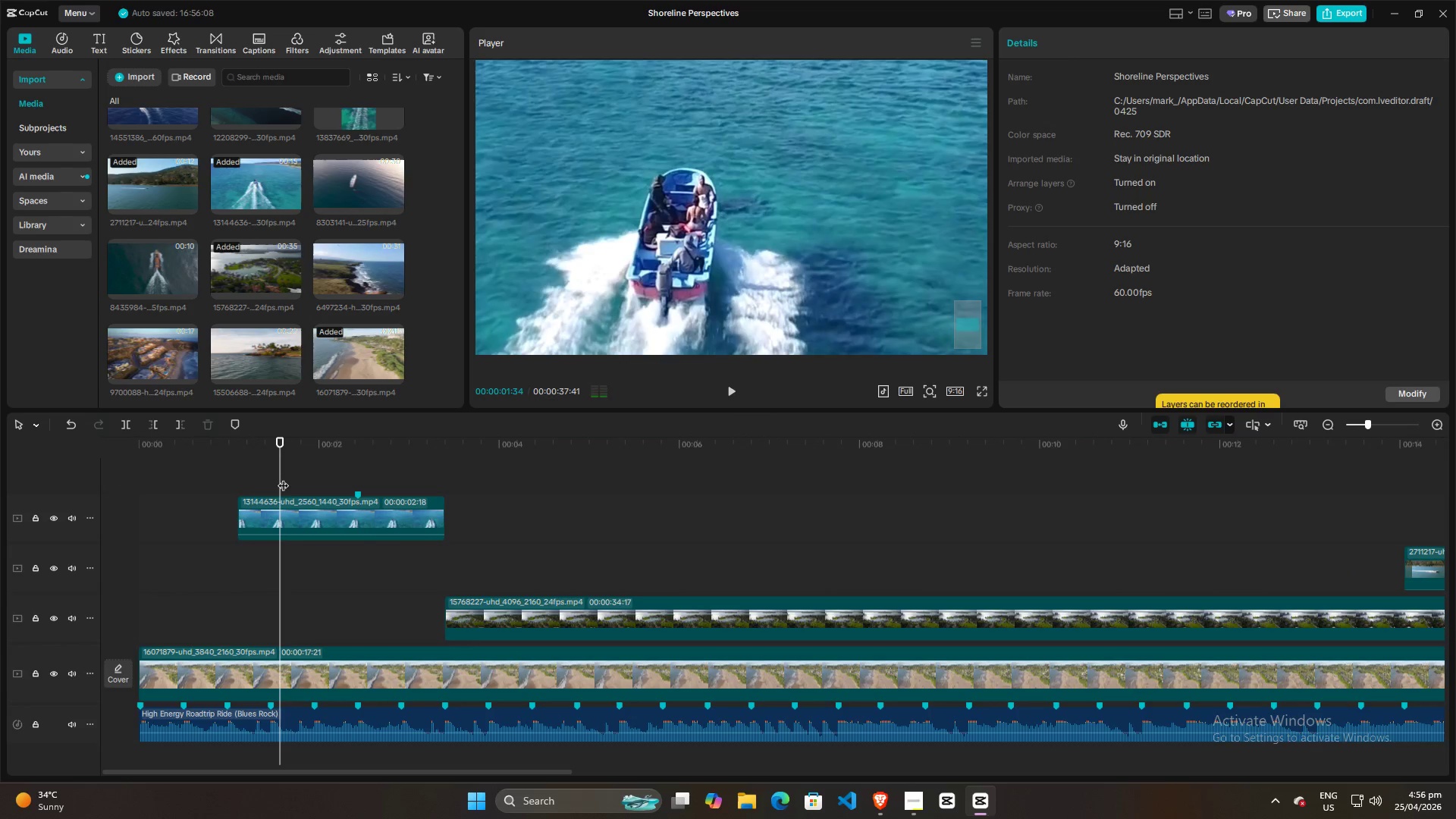 
left_click_drag(start_coordinate=[284, 477], to_coordinate=[27, 482])
 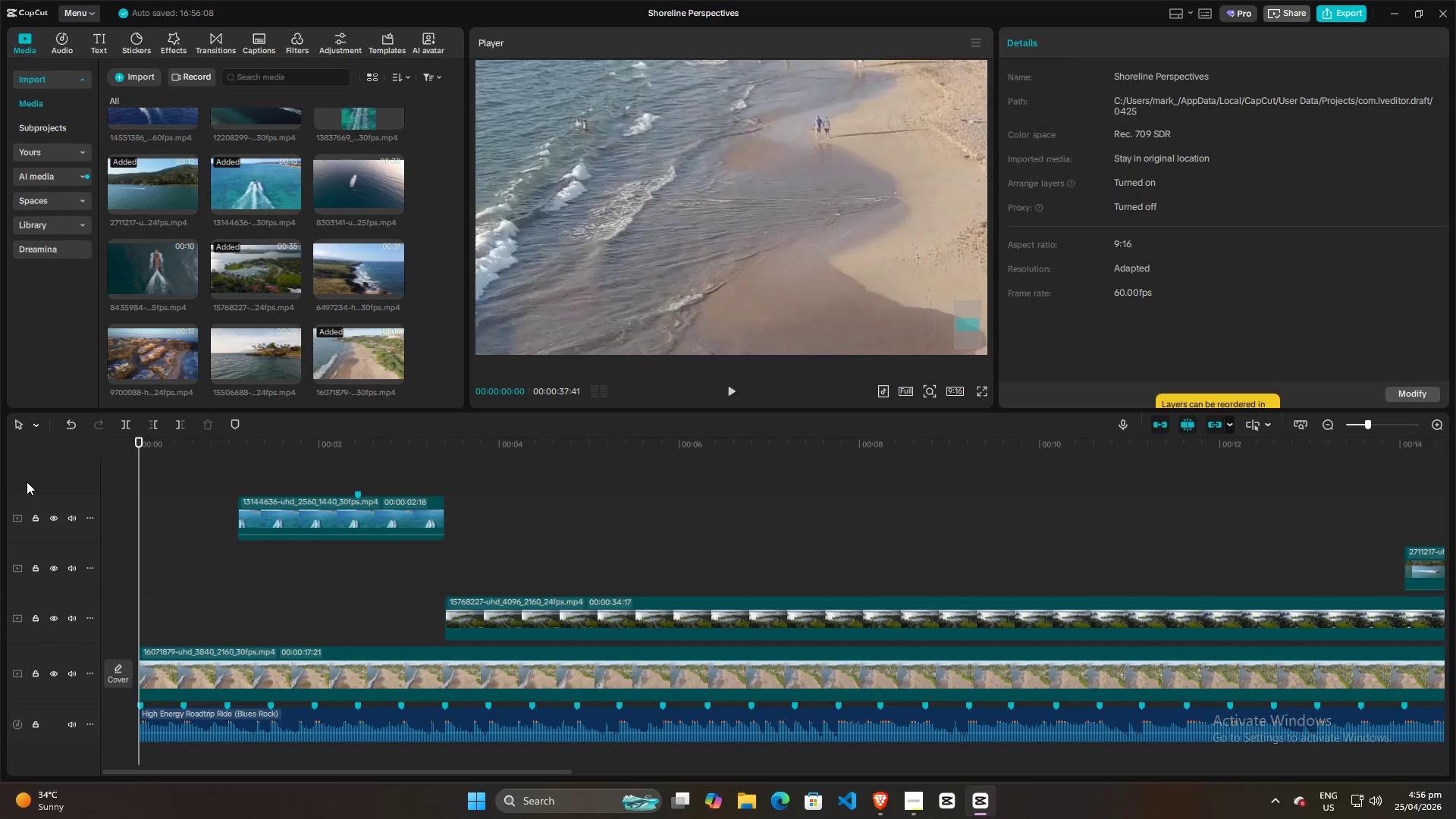 
key(Space)
 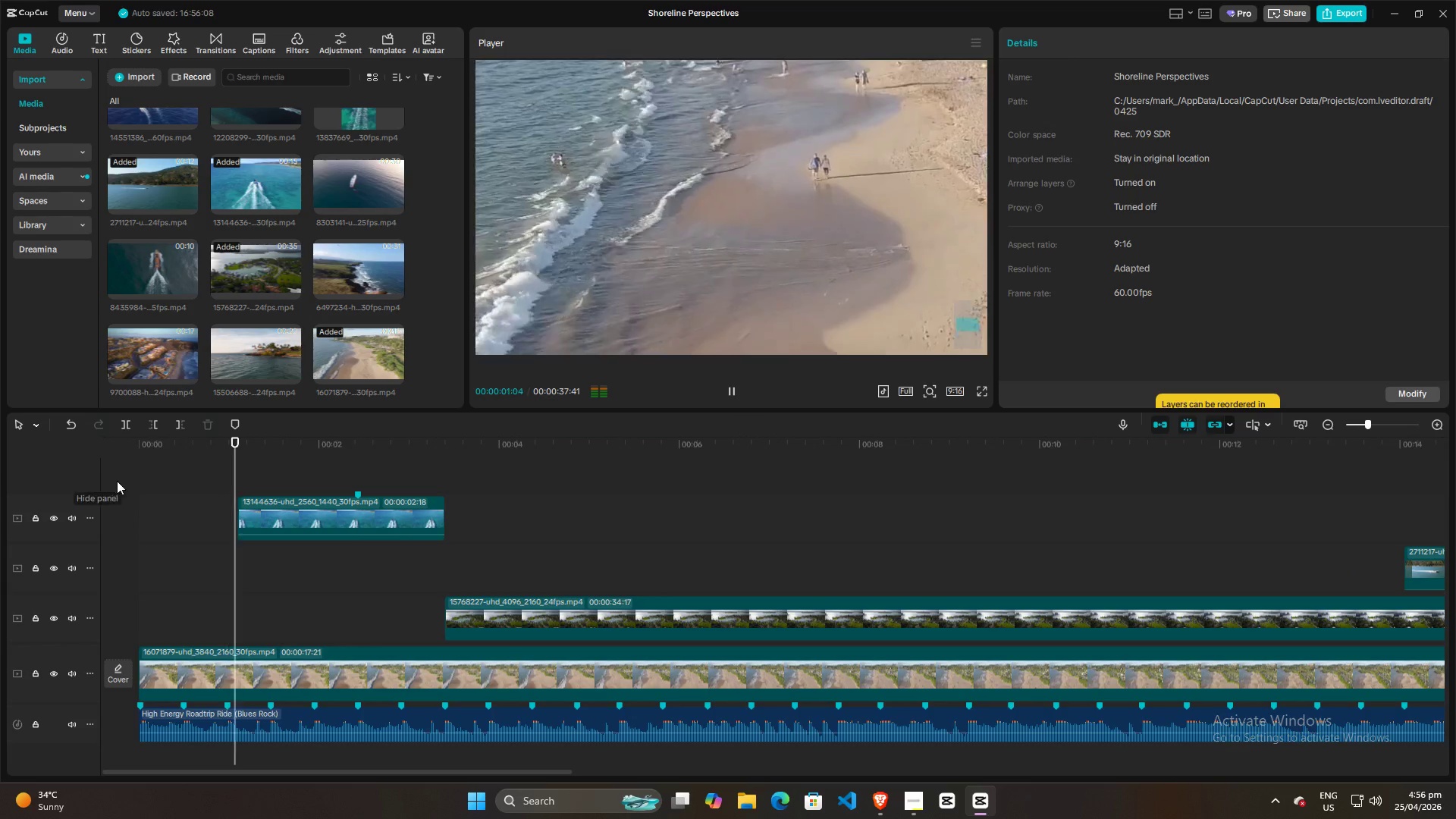 
key(Space)
 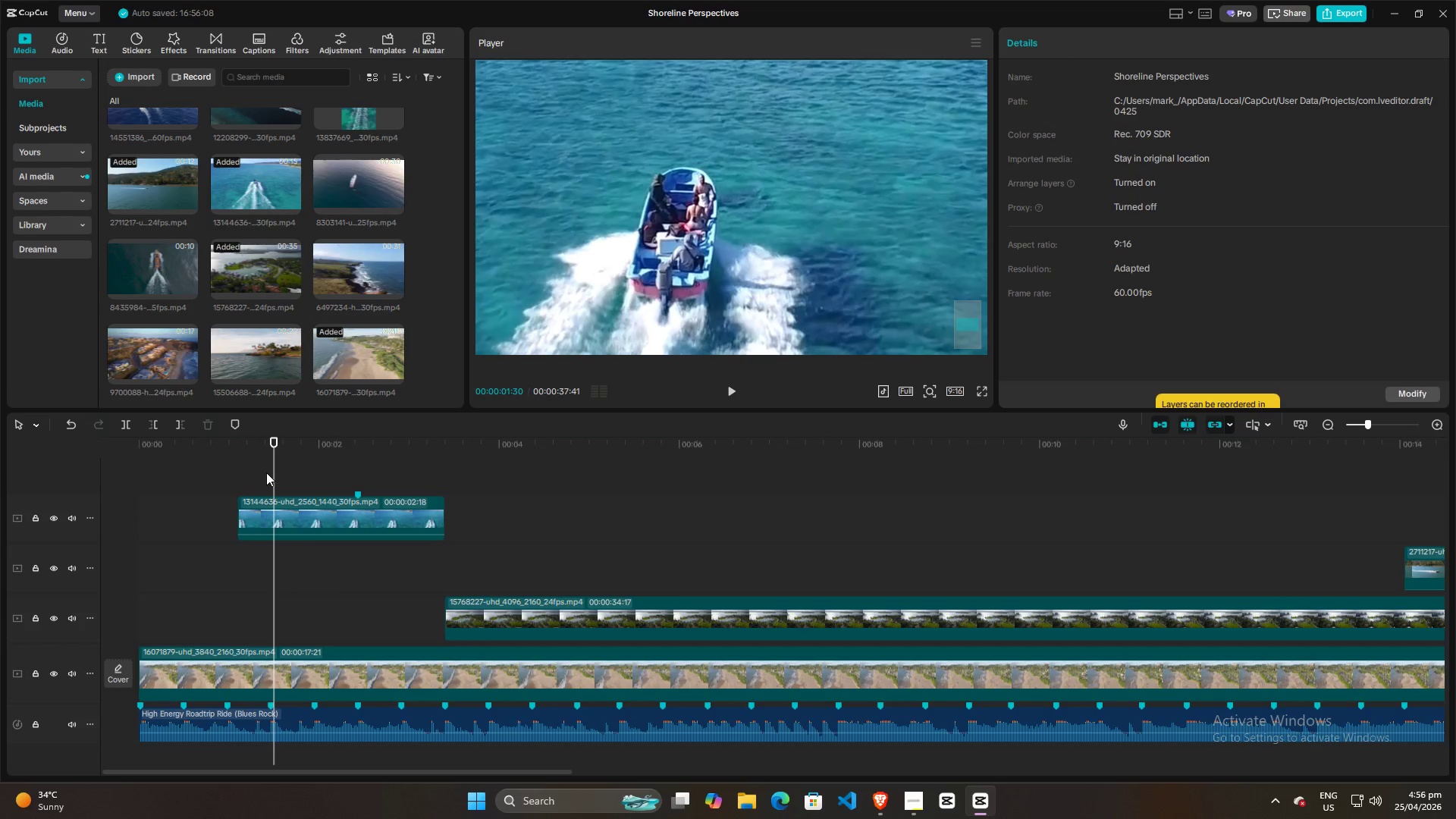 
left_click_drag(start_coordinate=[268, 471], to_coordinate=[278, 471])
 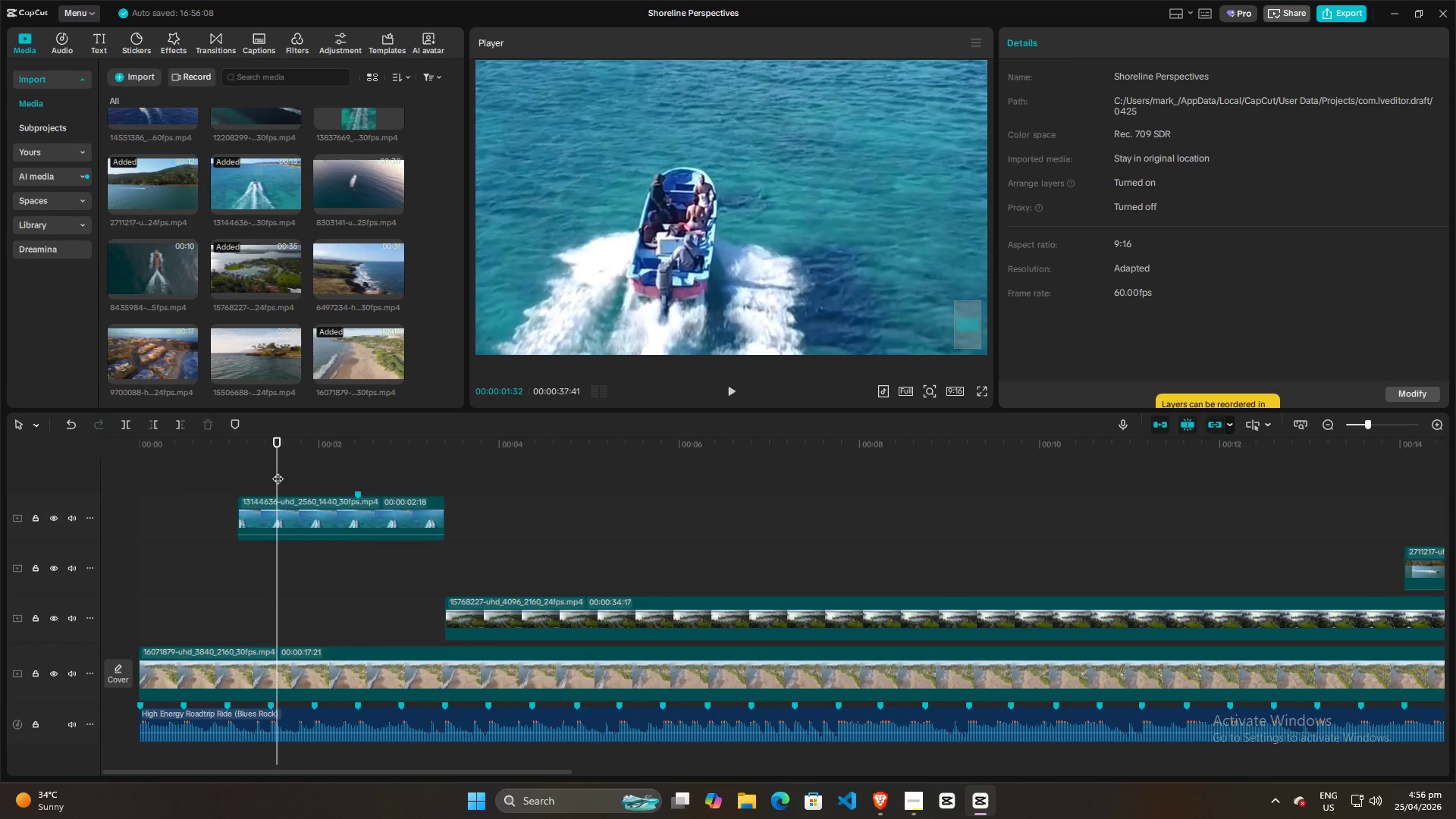 
left_click_drag(start_coordinate=[278, 471], to_coordinate=[272, 472])
 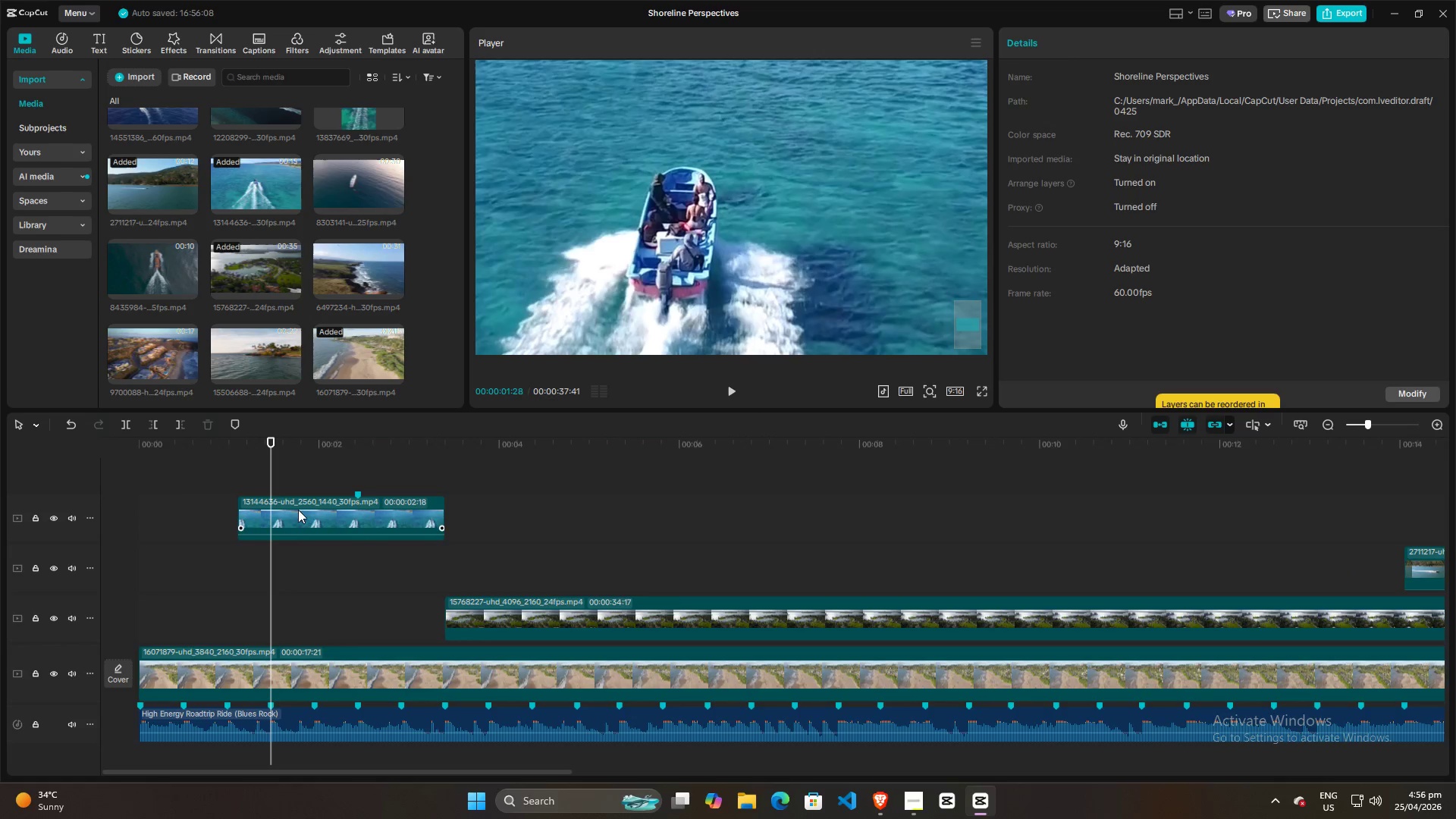 
left_click([299, 511])
 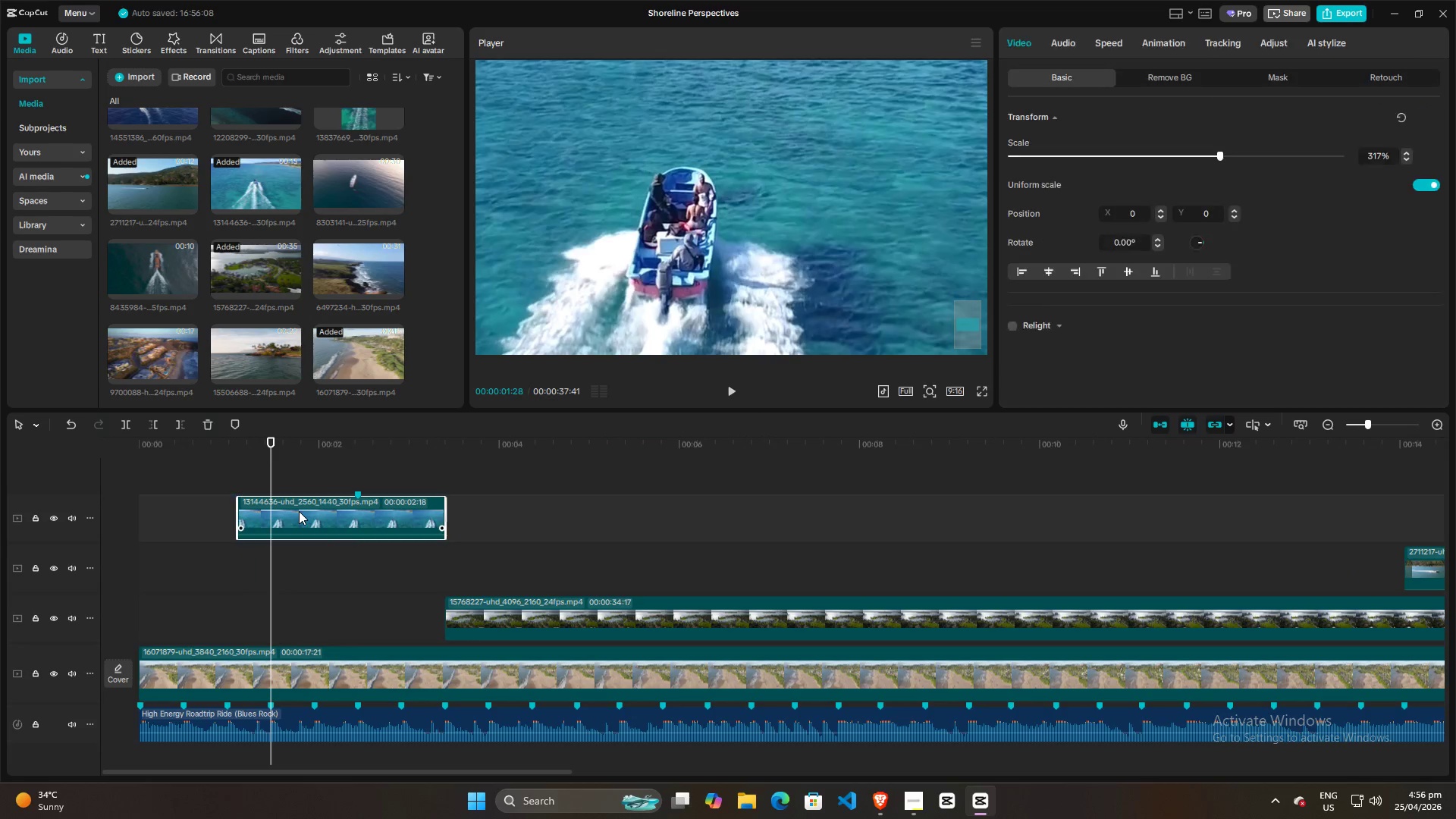 
key(W)
 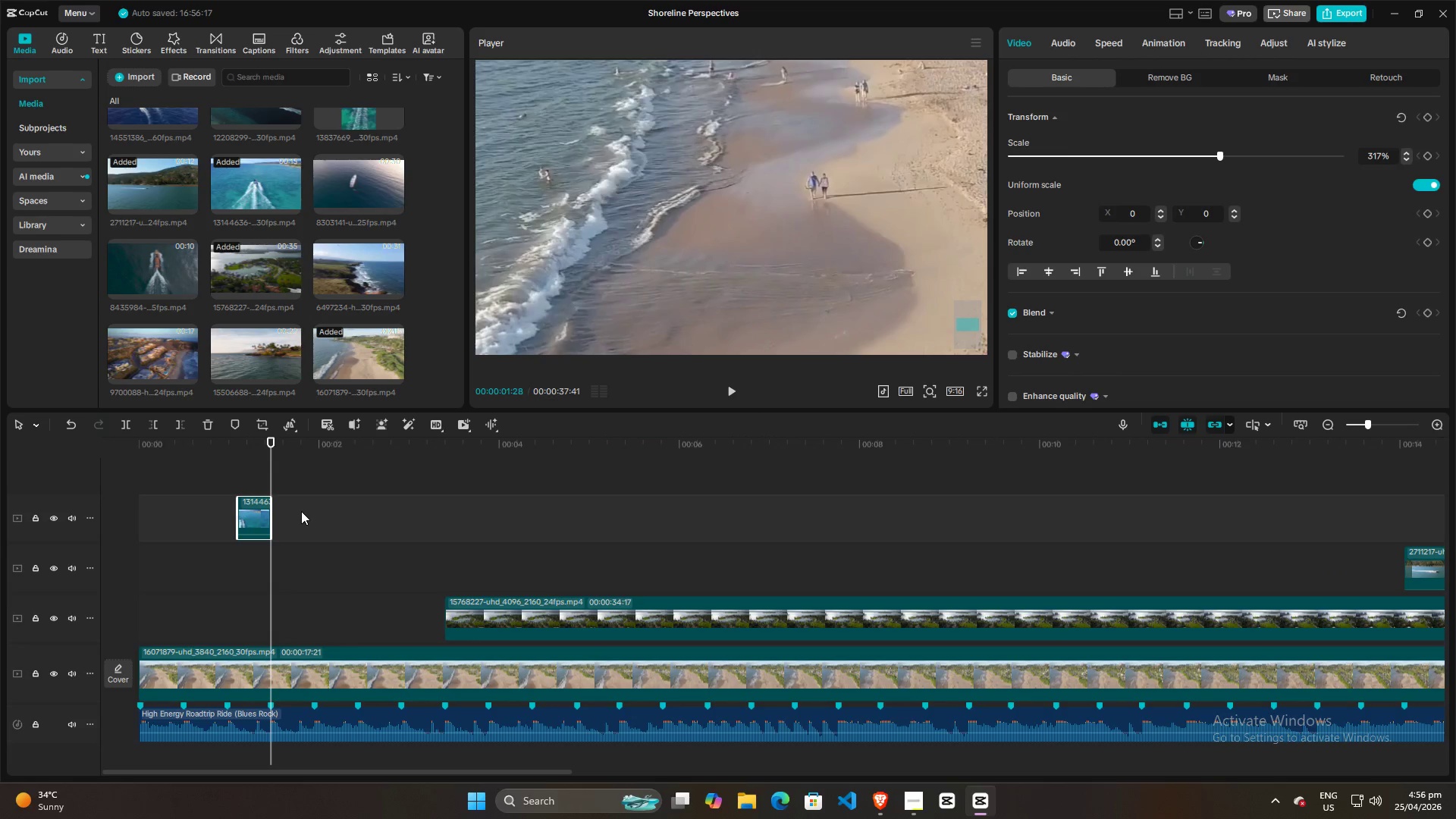 
key(Control+Z)
 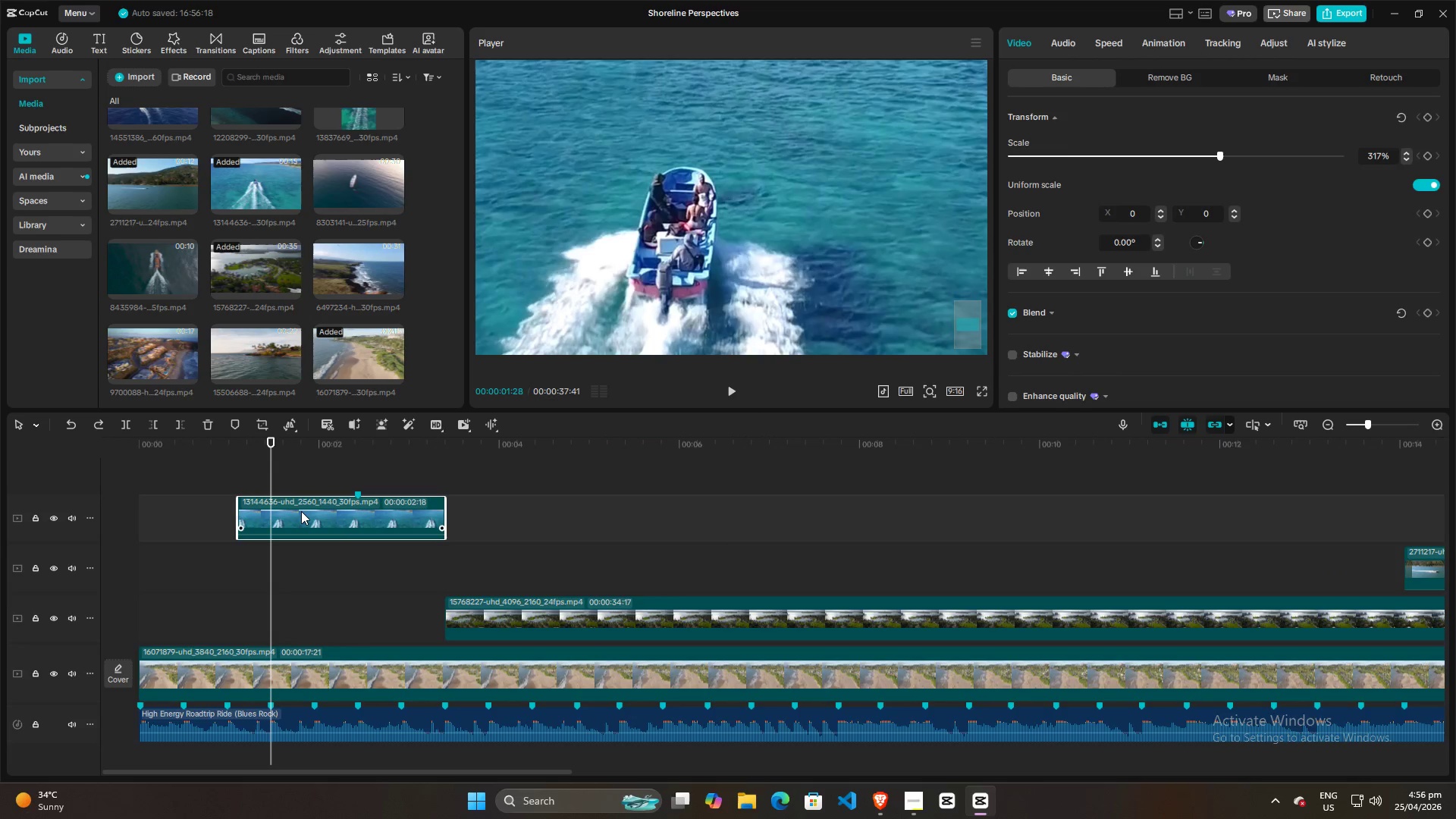 
key(Control+Q)
 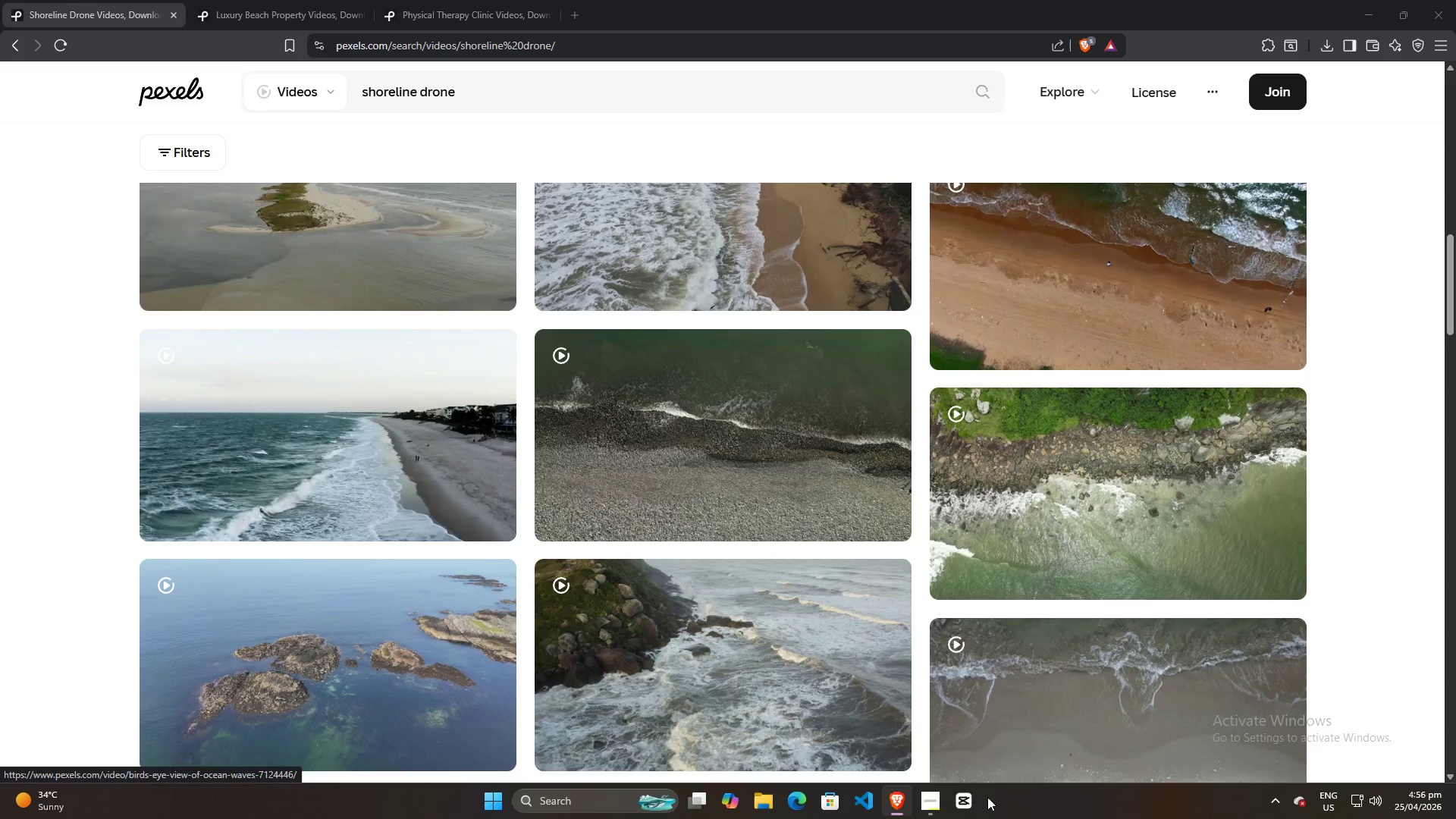 
left_click([967, 806])
 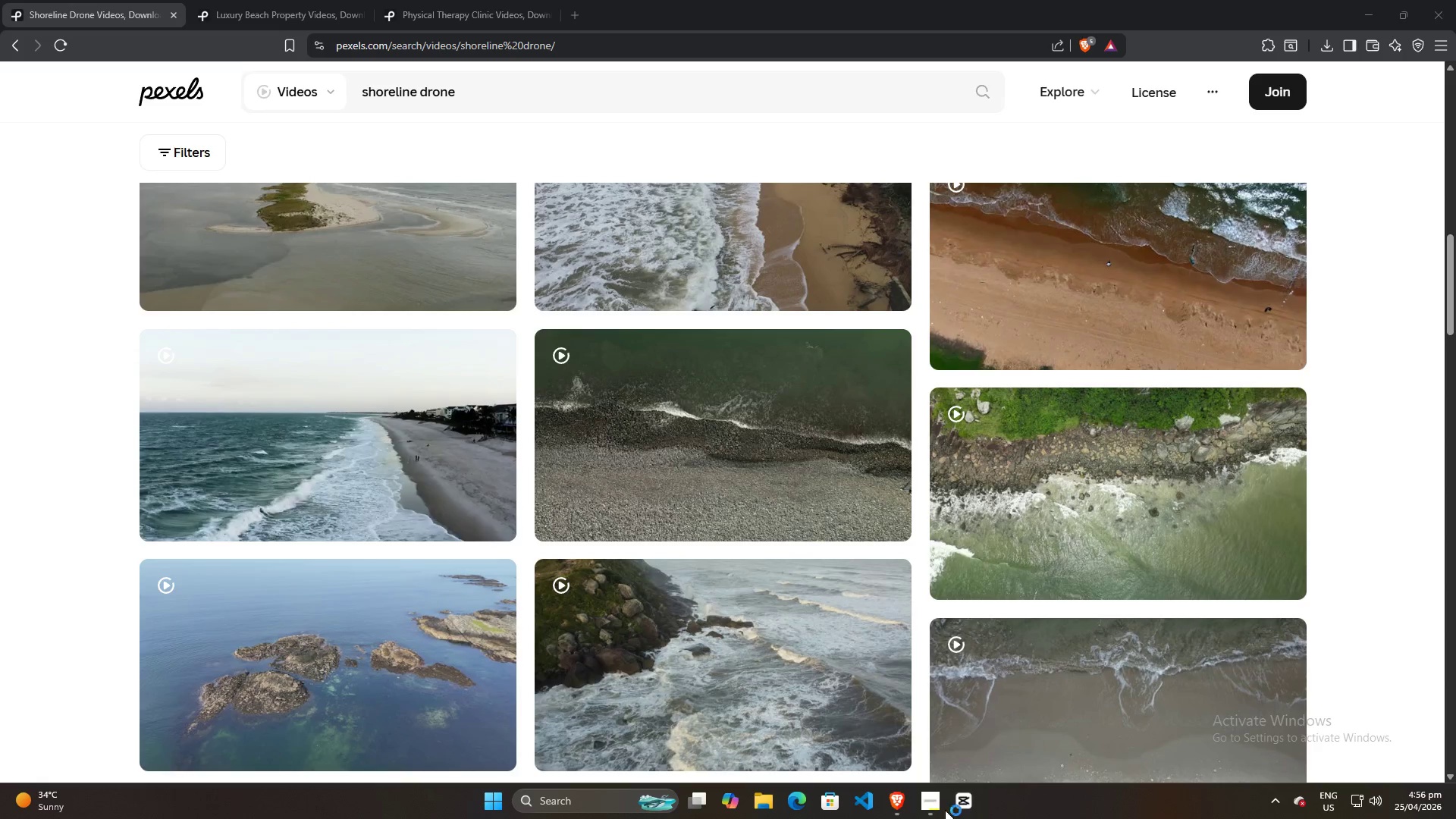 
mouse_move([912, 783])
 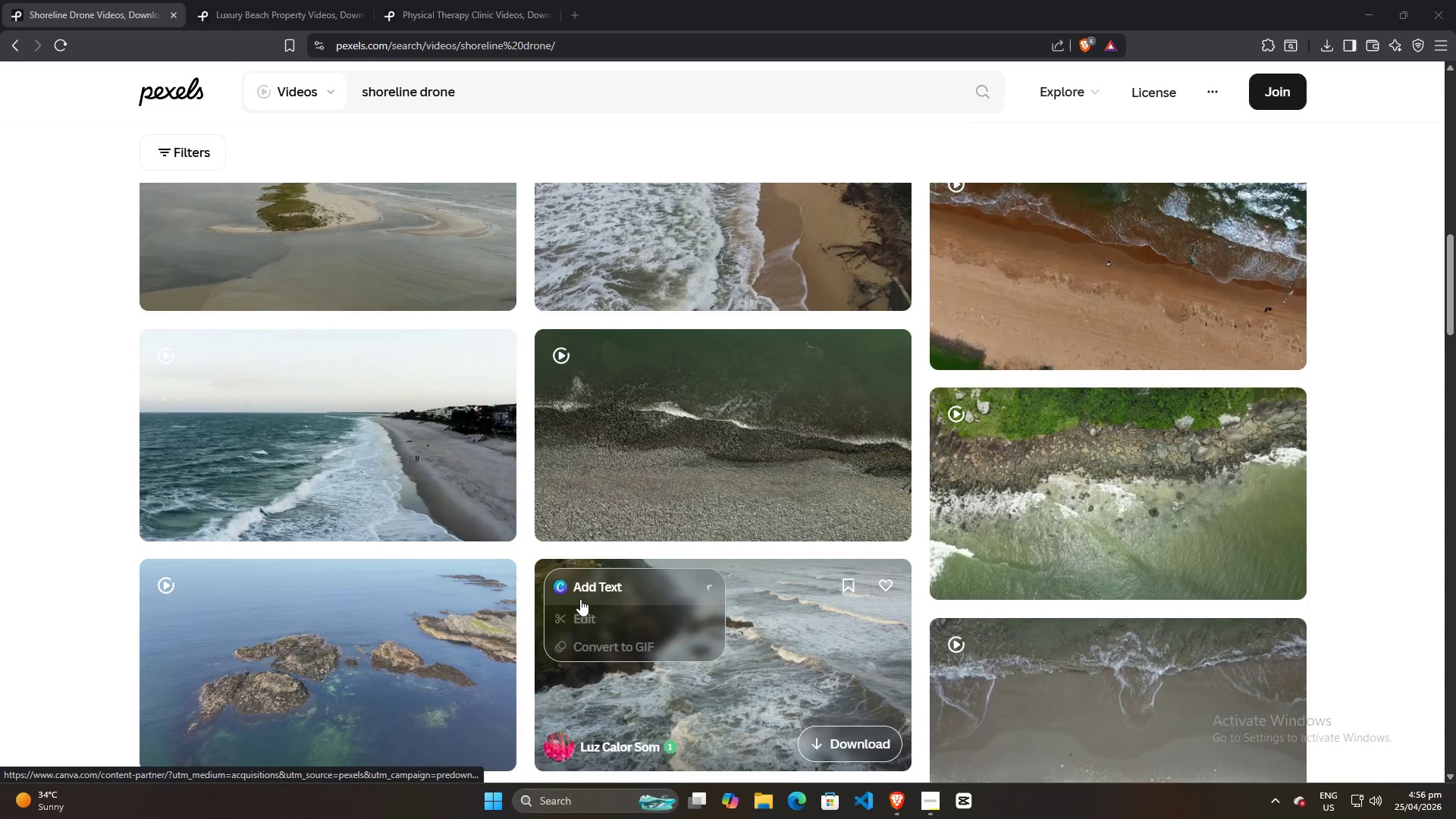 
mouse_move([631, 457])
 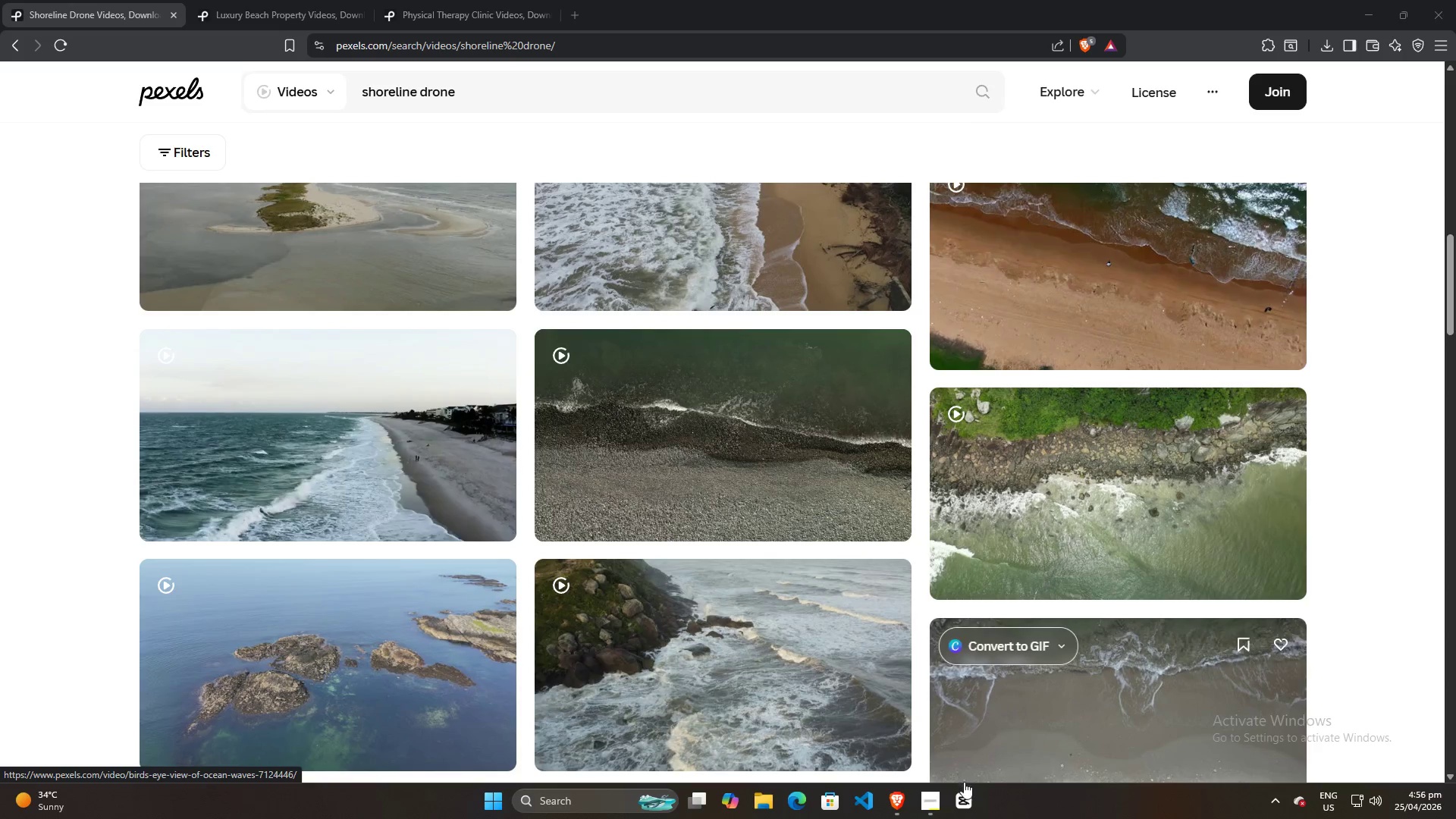 
left_click([965, 802])
 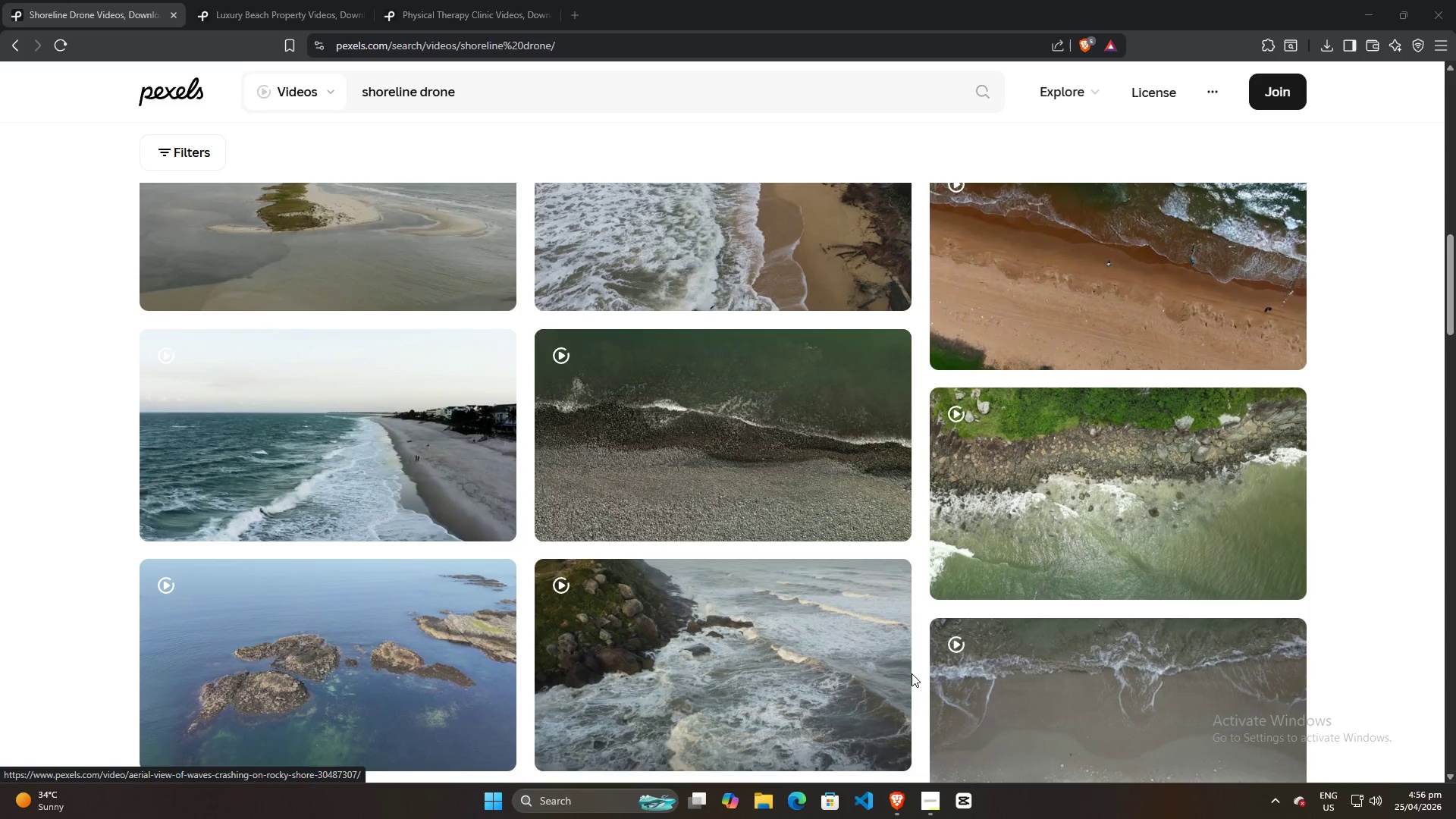 
mouse_move([932, 482])
 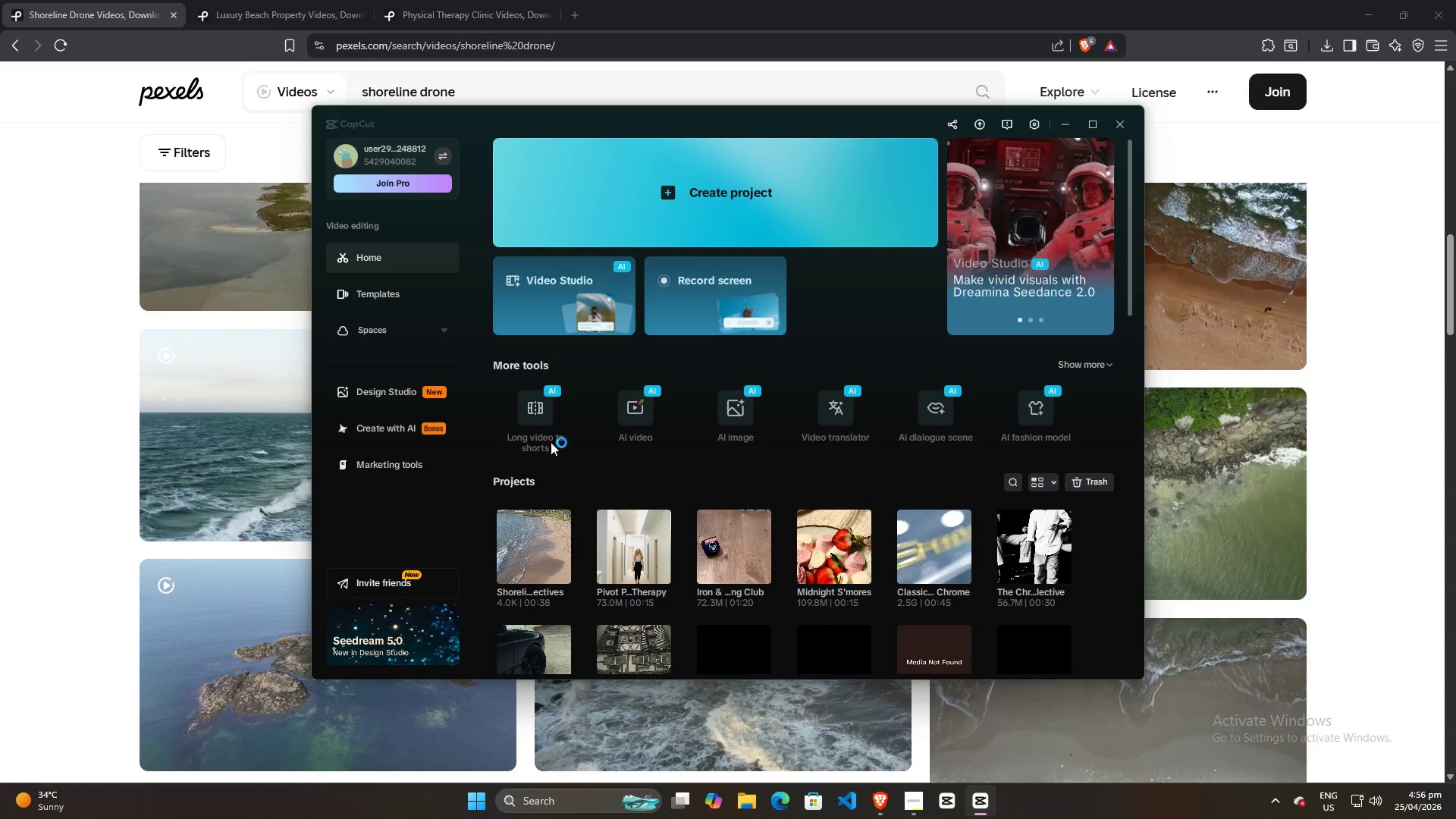 
left_click([531, 552])
 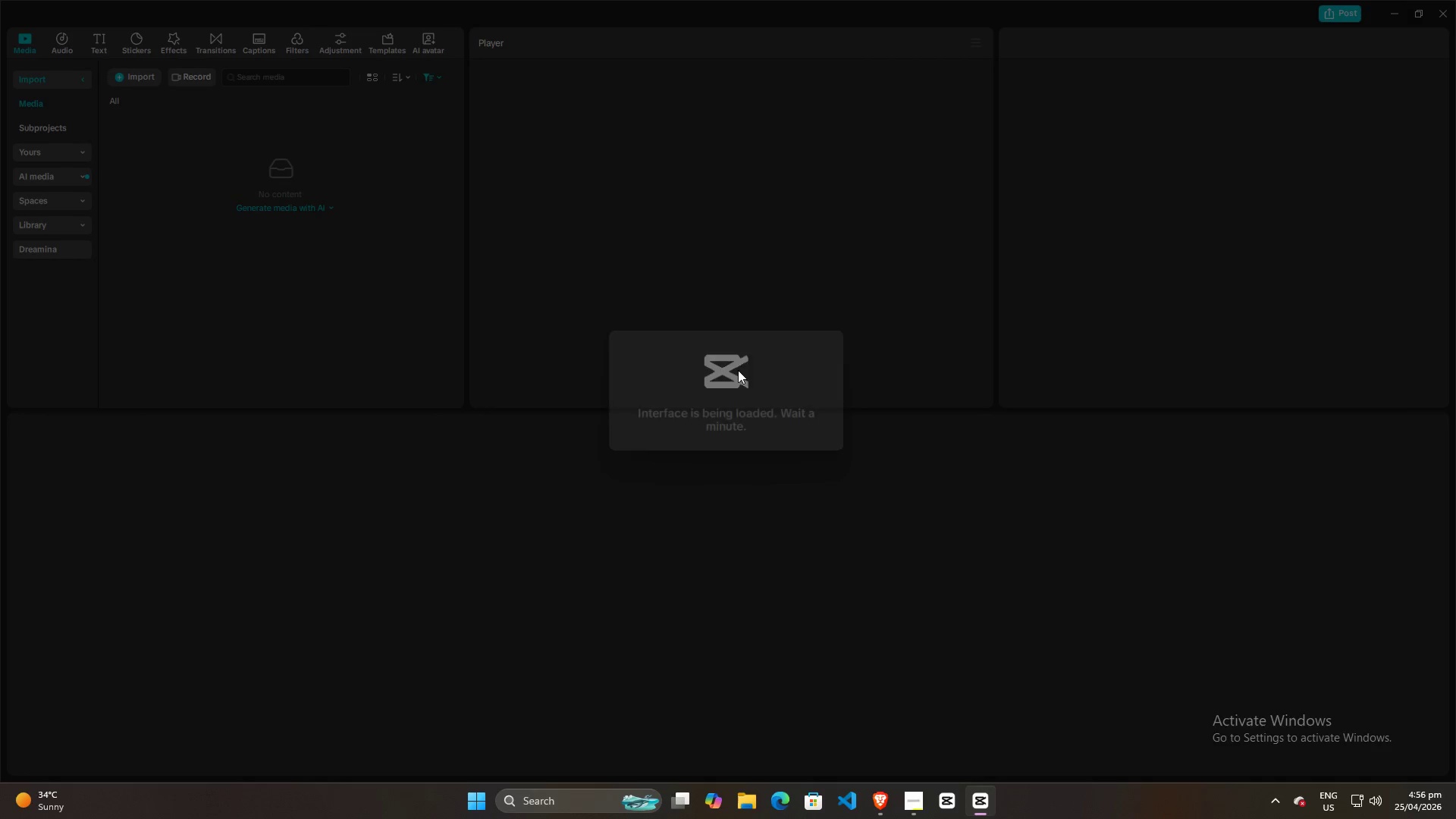 
mouse_move([537, 410])
 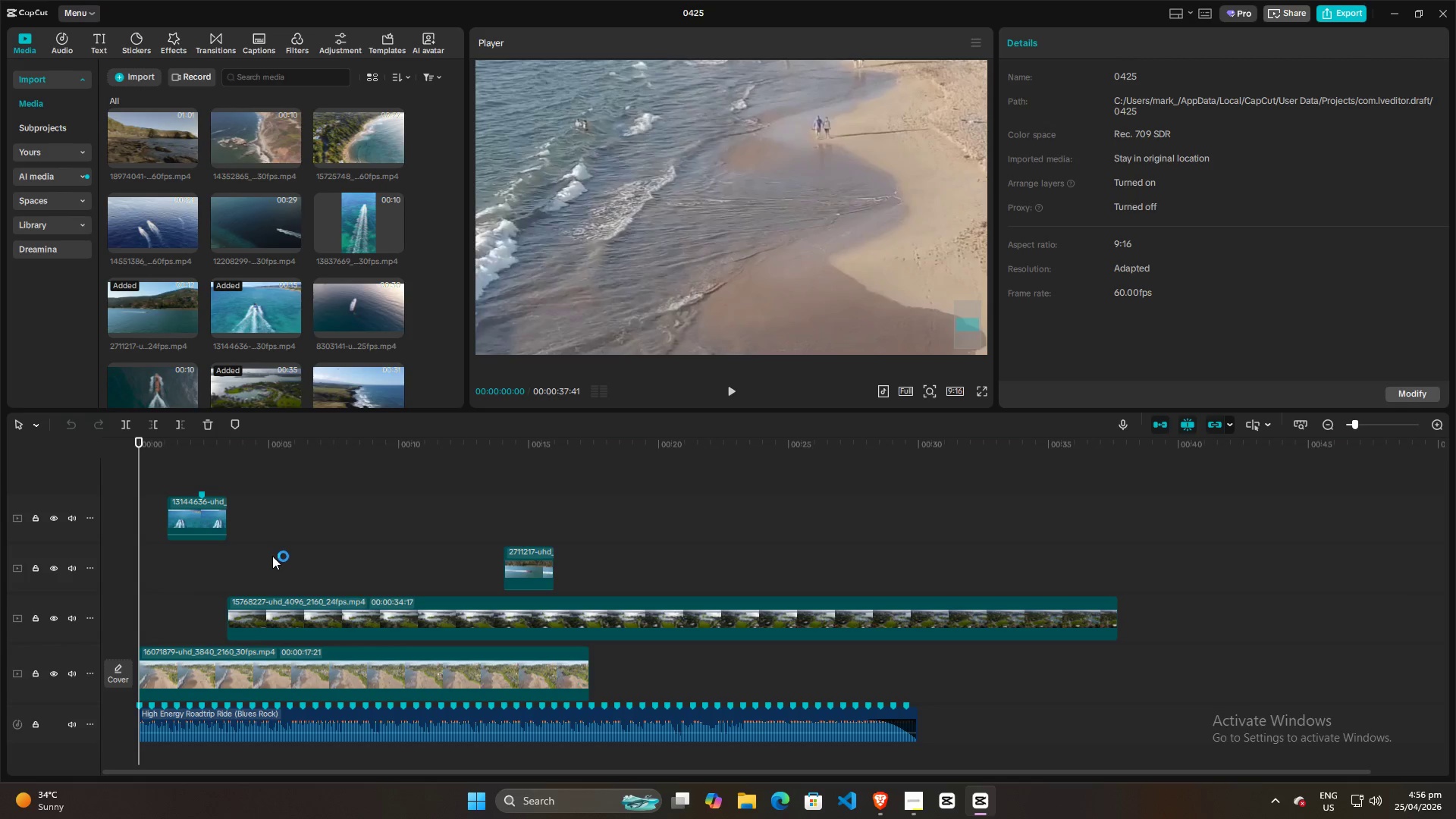 
hold_key(key=ControlLeft, duration=0.64)
scroll: coordinate [243, 561], scroll_direction: up, amount: 5.0
 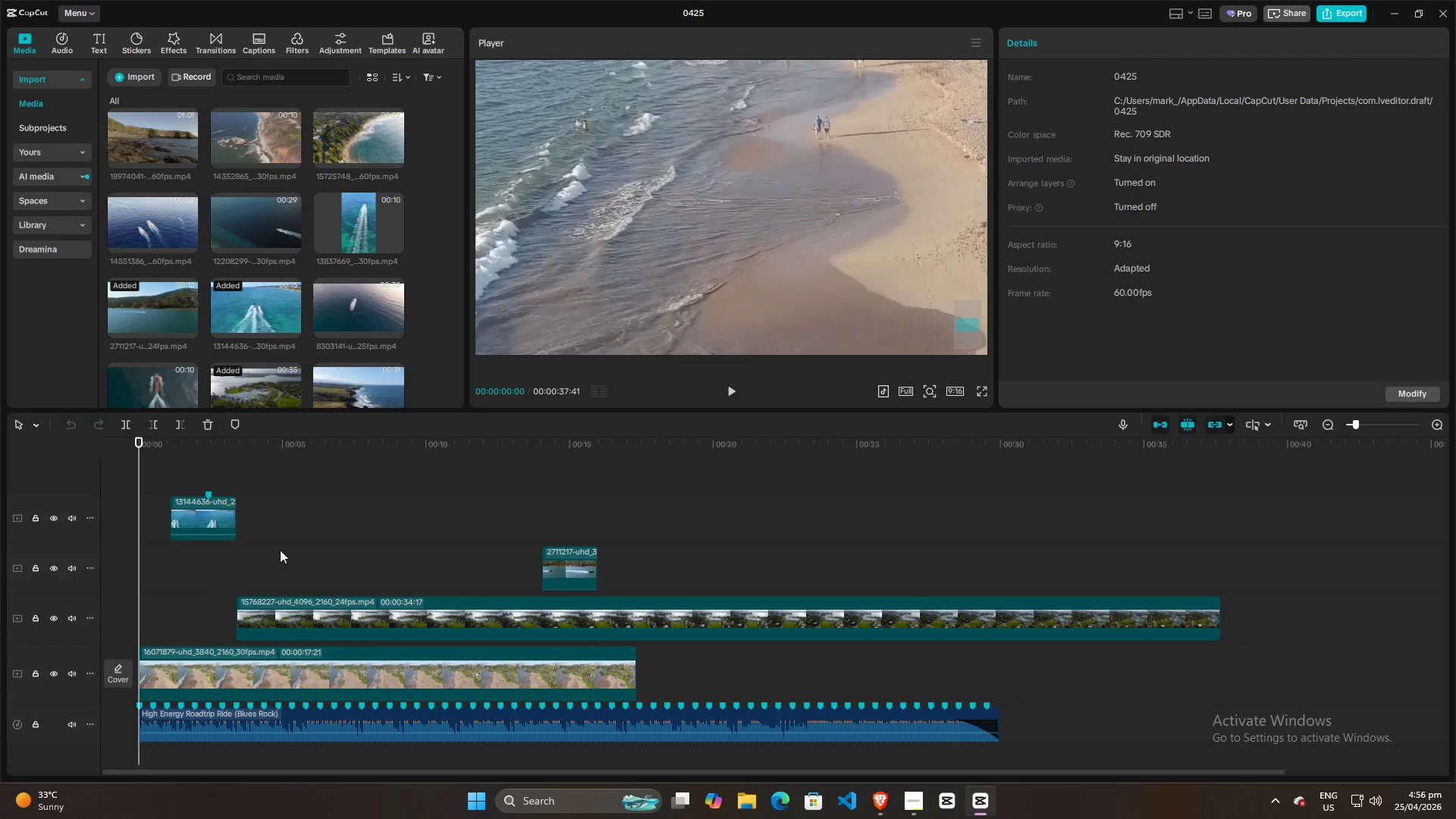 
left_click([284, 548])
 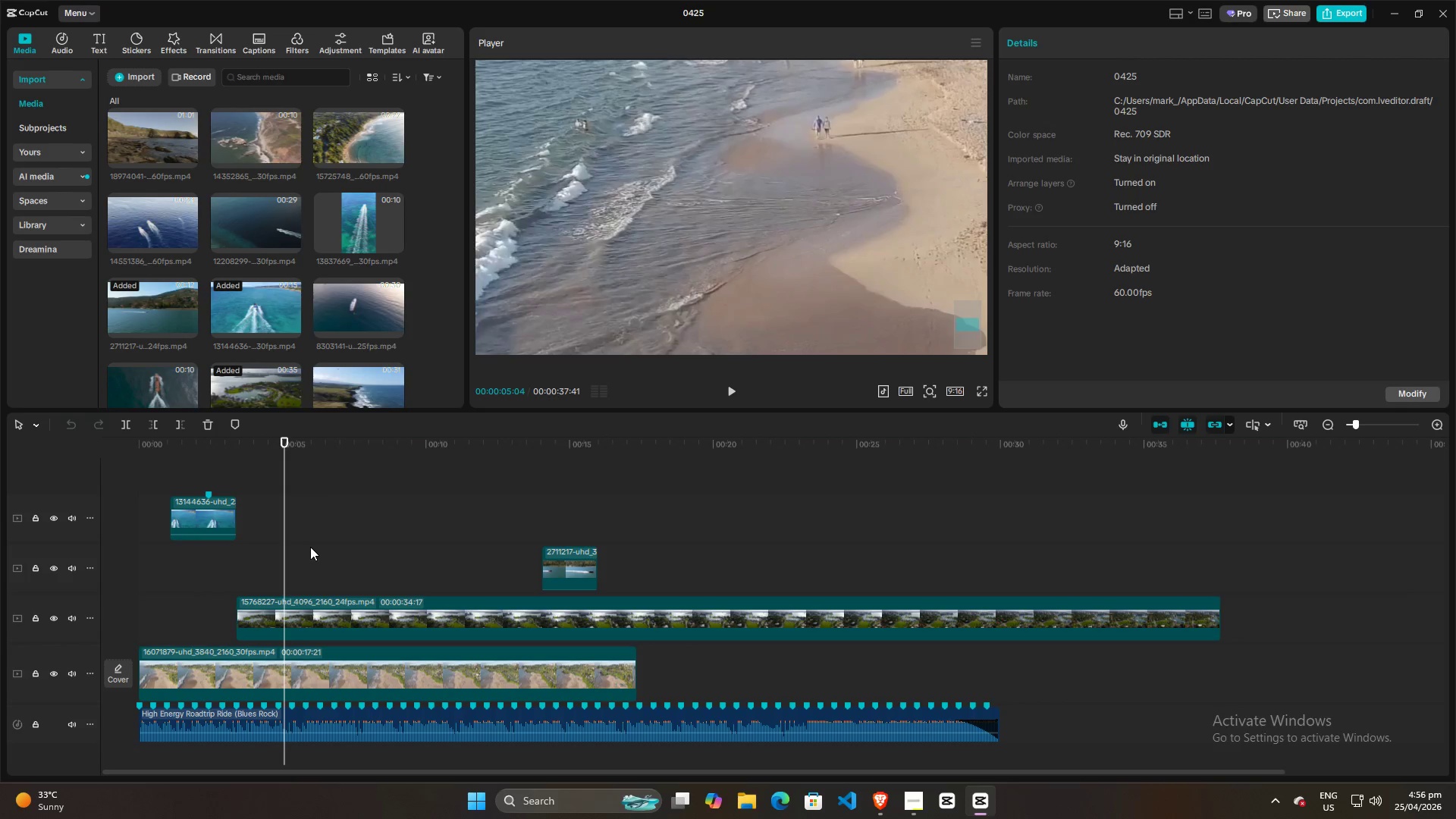 
hold_key(key=ControlLeft, duration=0.78)
 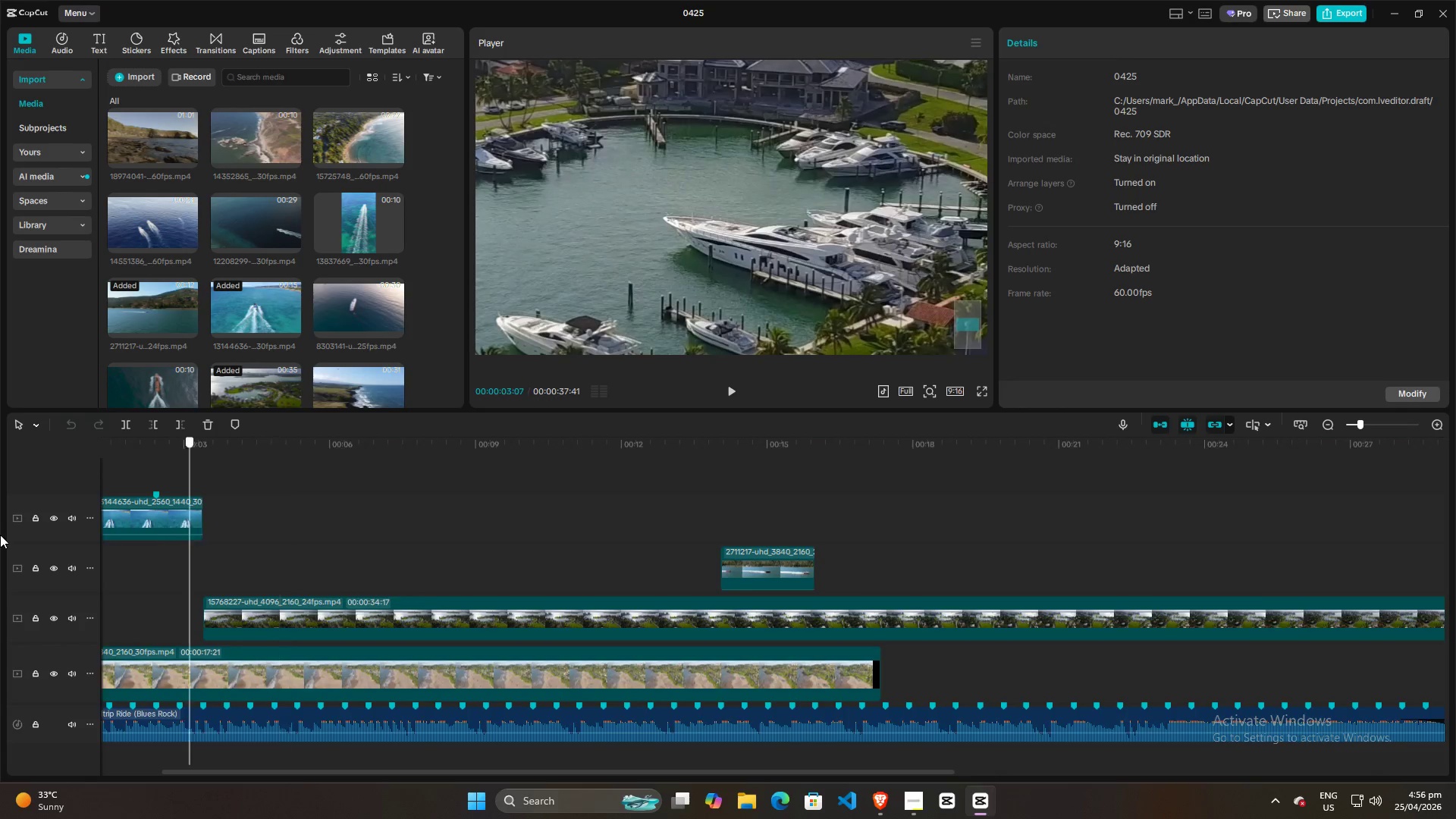 
left_click_drag(start_coordinate=[283, 533], to_coordinate=[168, 542])
 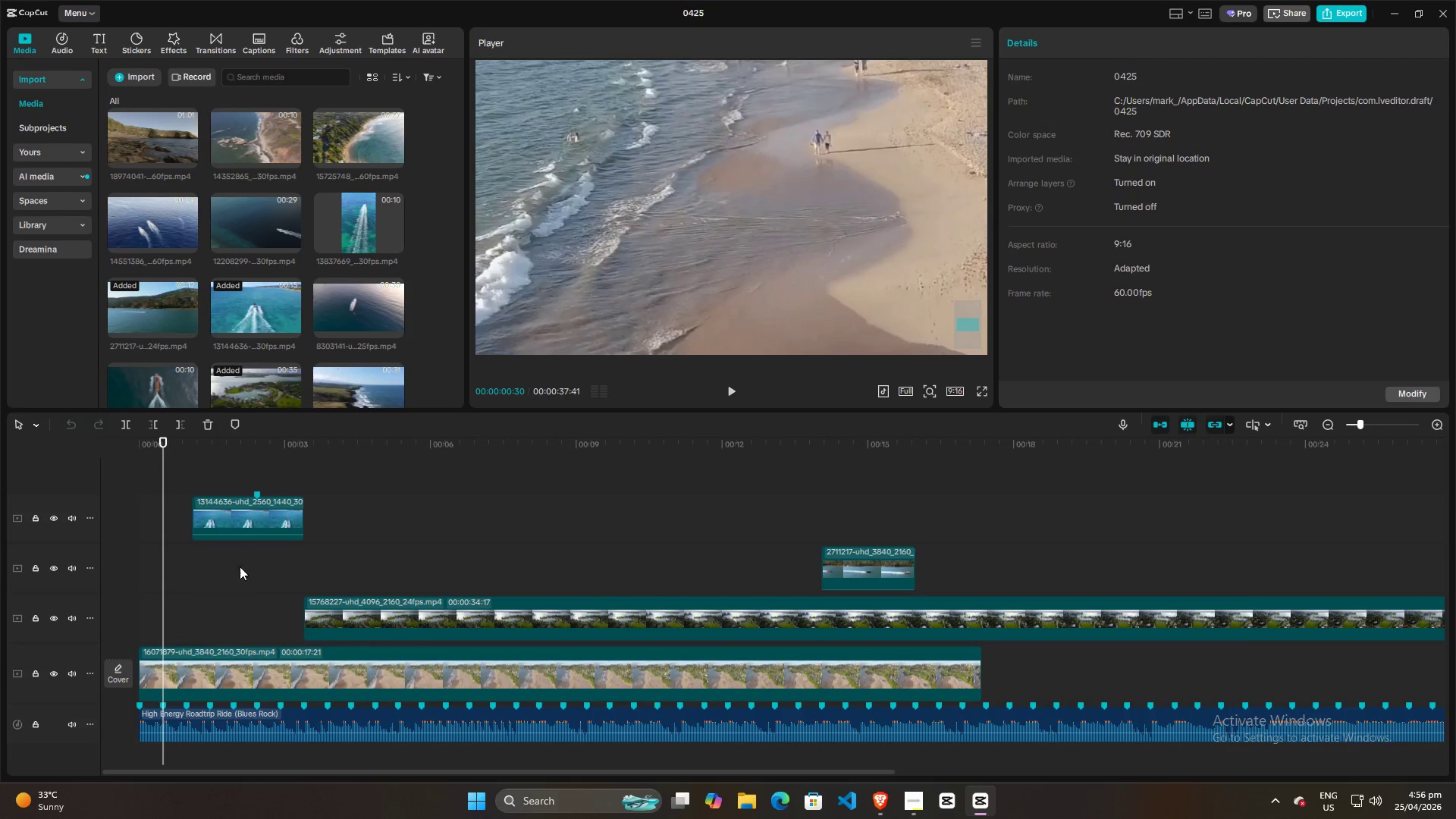 
scroll: coordinate [306, 551], scroll_direction: up, amount: 7.0
 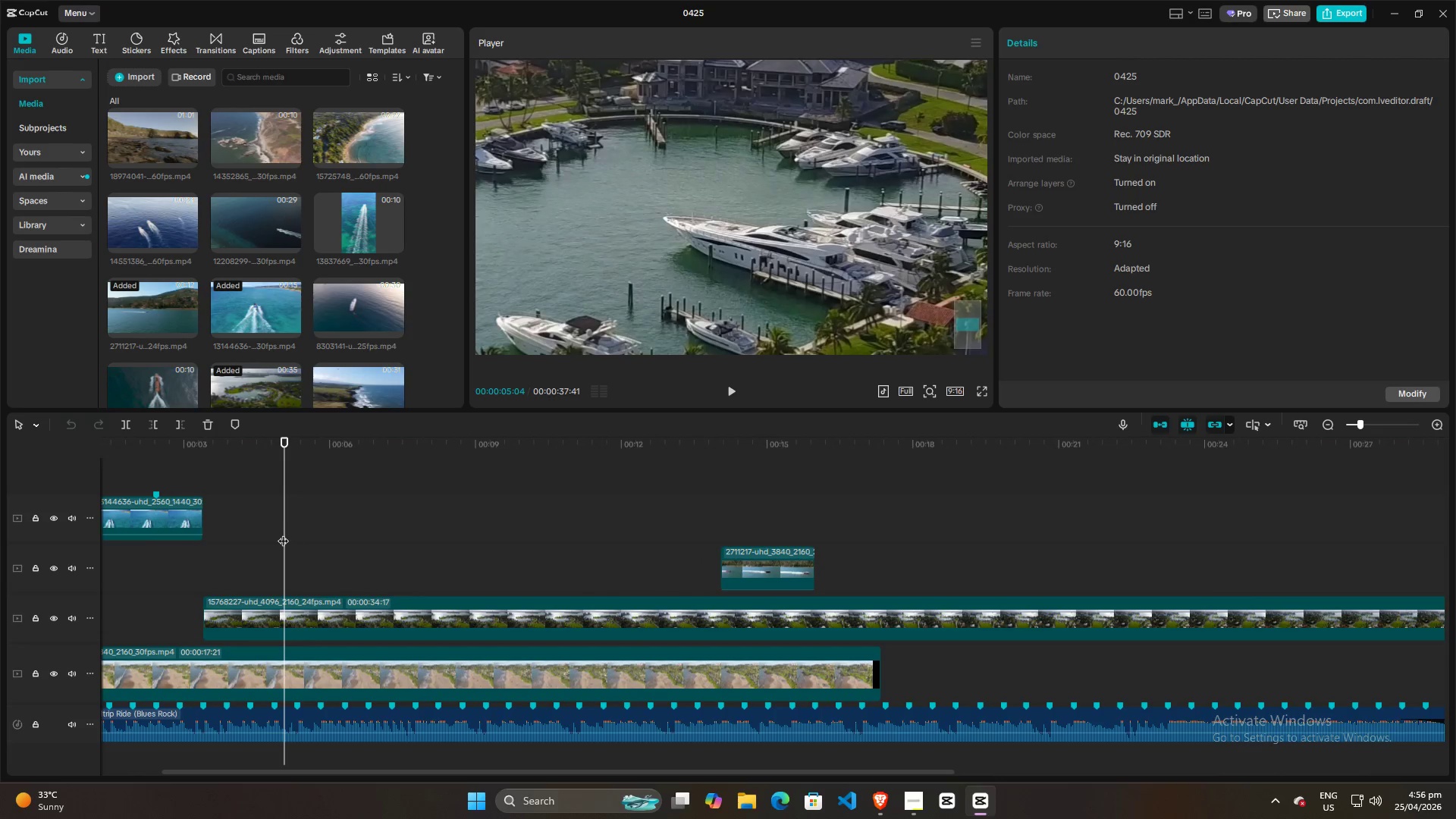 
hold_key(key=ControlLeft, duration=0.75)
scroll: coordinate [246, 575], scroll_direction: up, amount: 8.0
 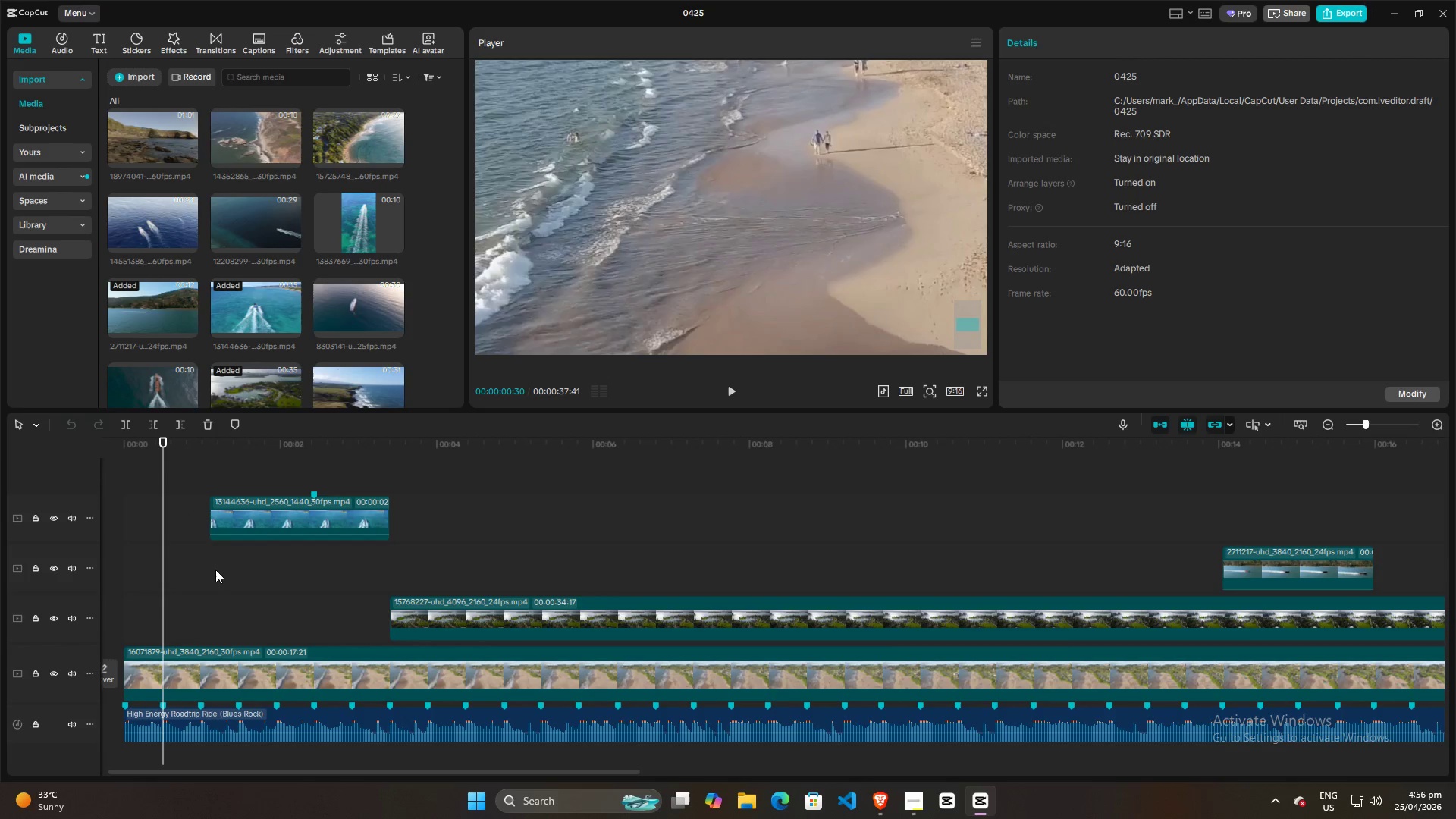 
key(Space)
 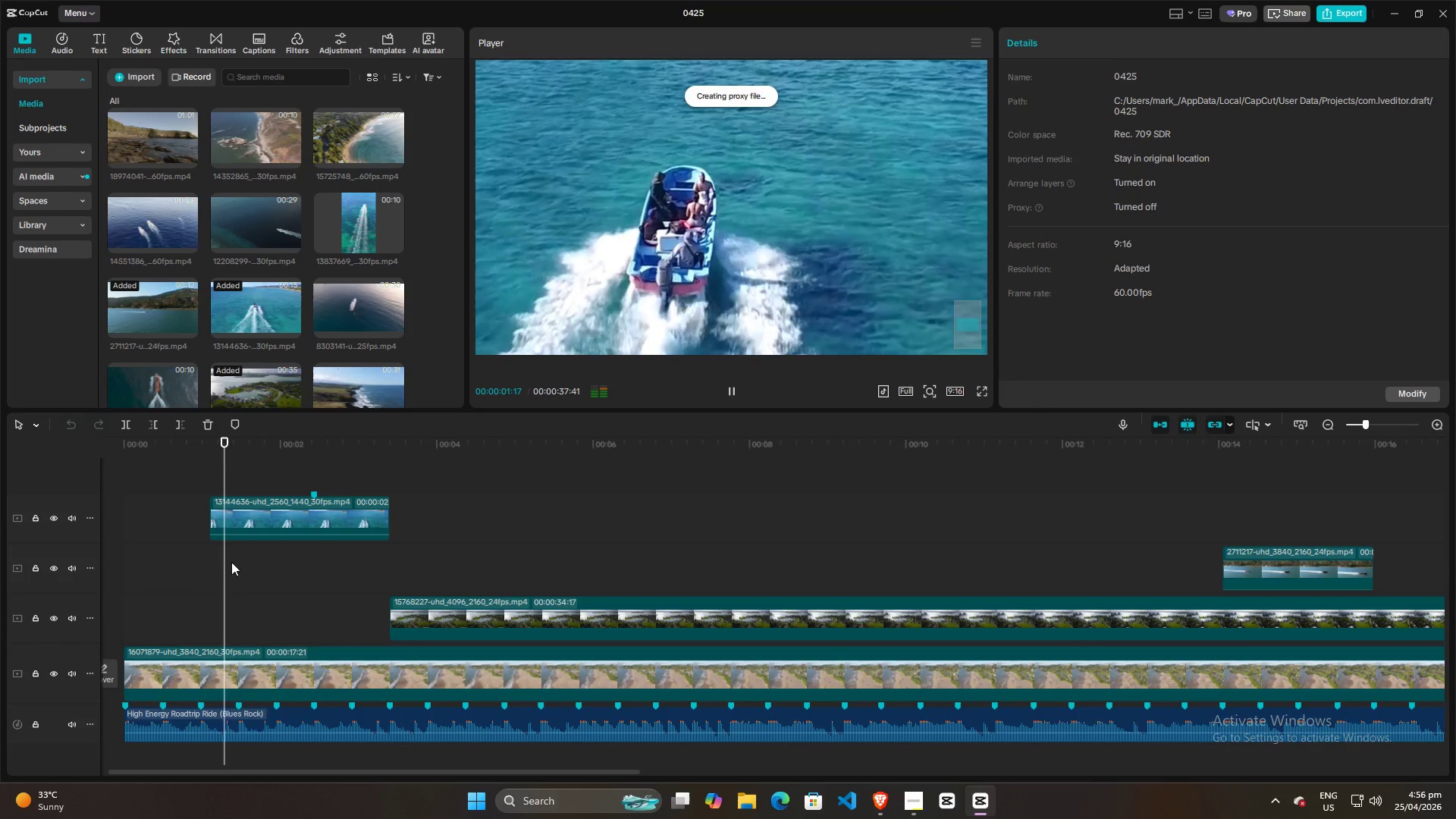 
key(Space)
 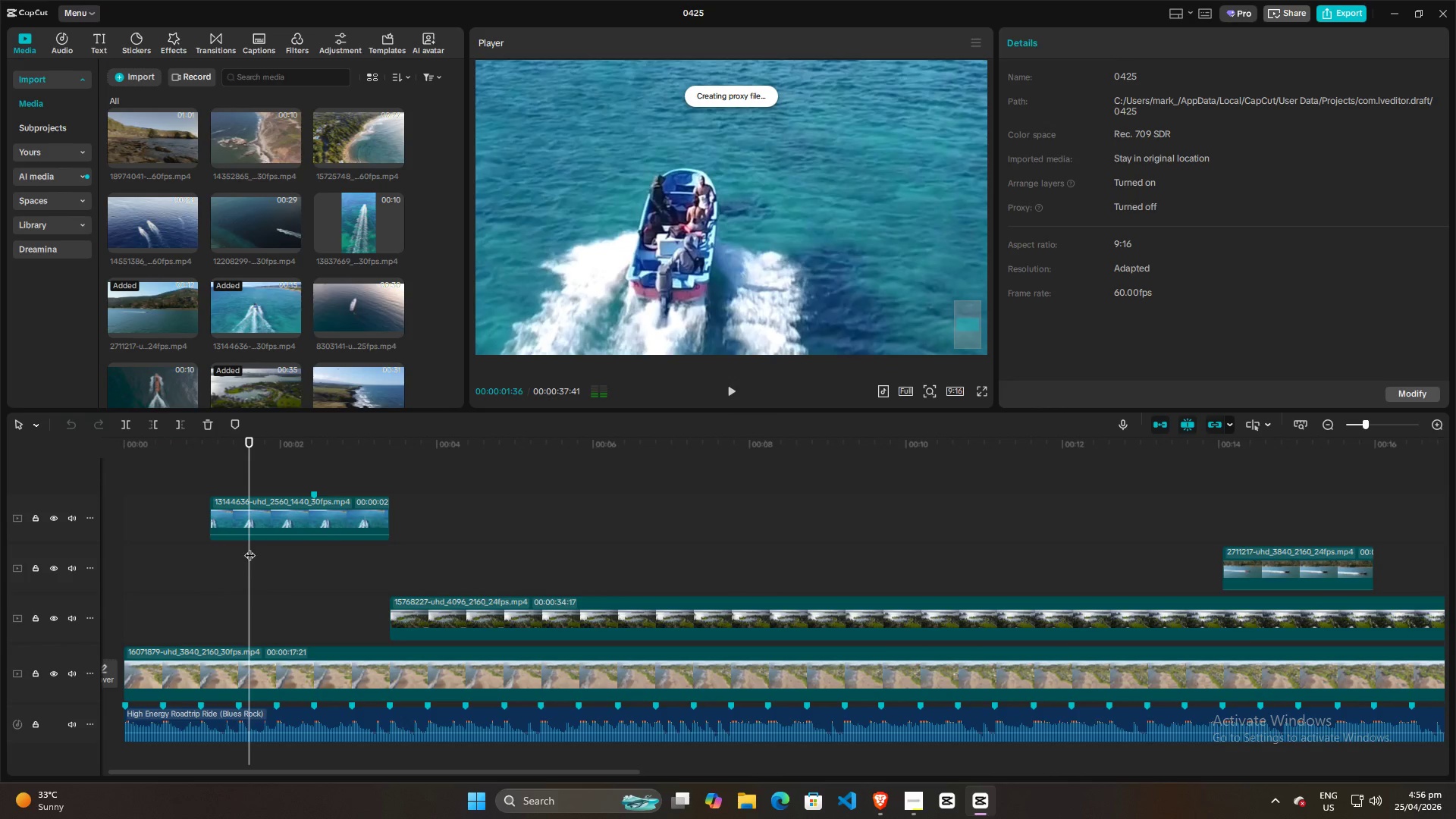 
left_click_drag(start_coordinate=[249, 547], to_coordinate=[239, 548])
 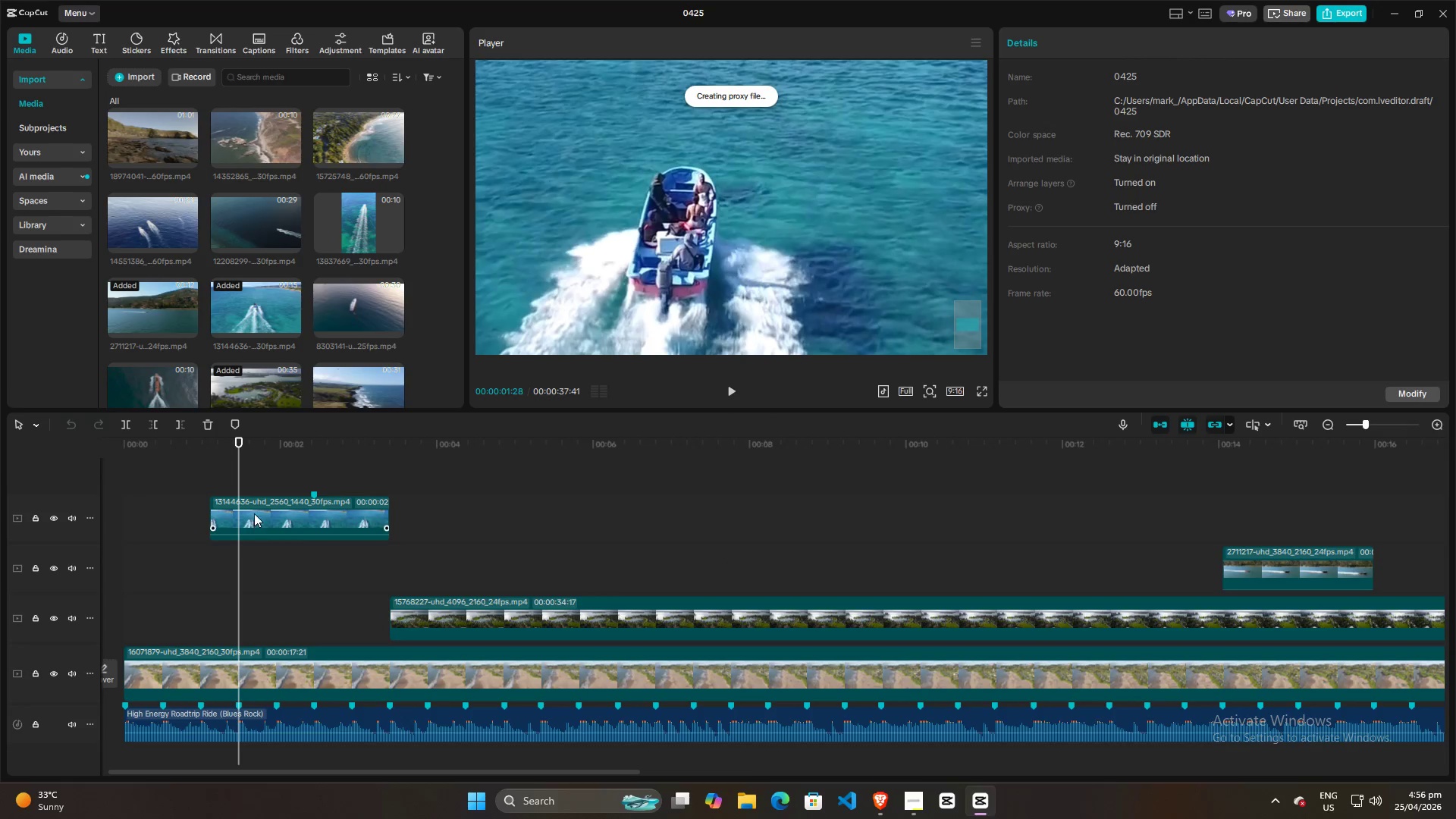 
left_click([255, 511])
 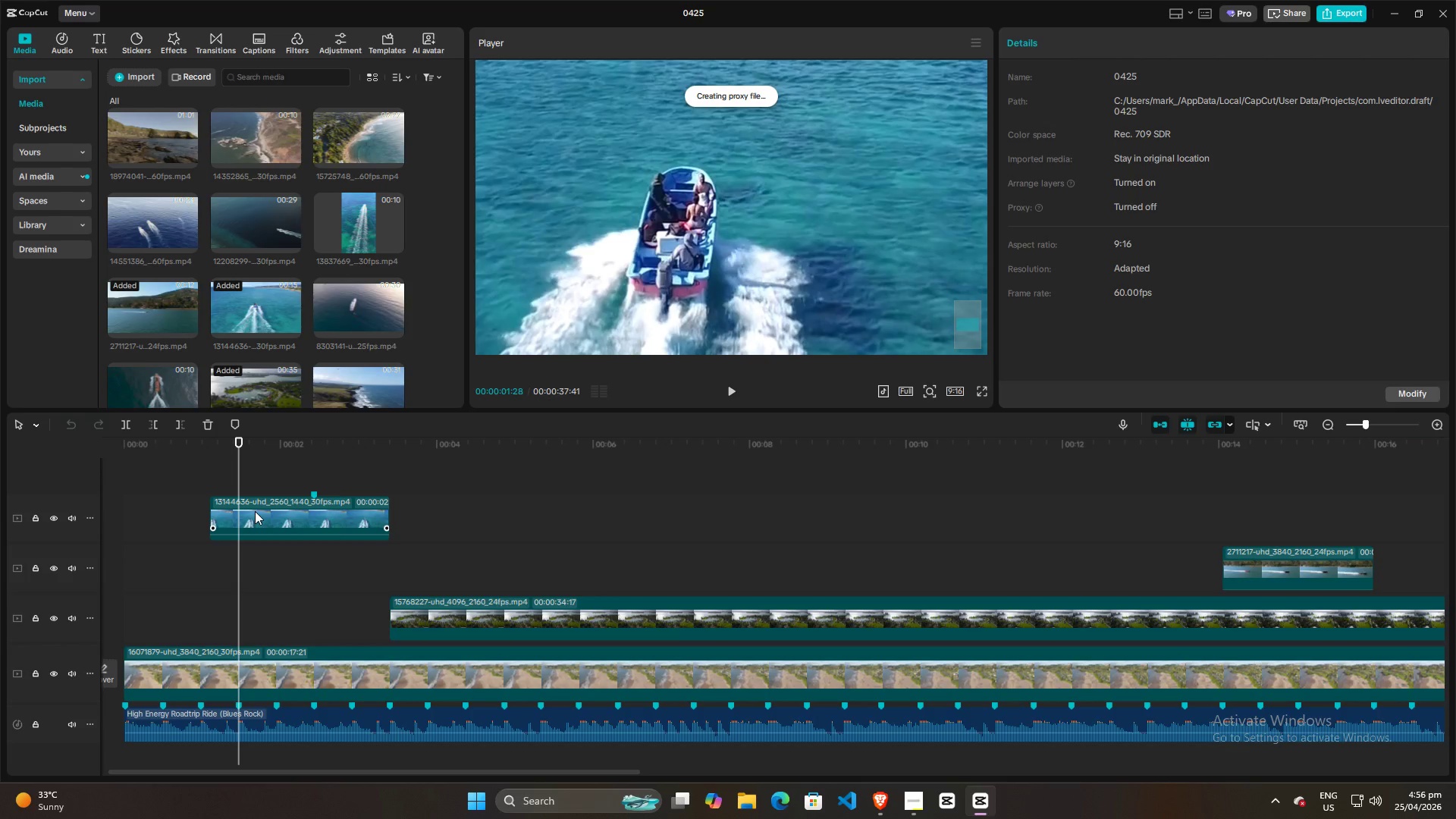 
key(Q)
 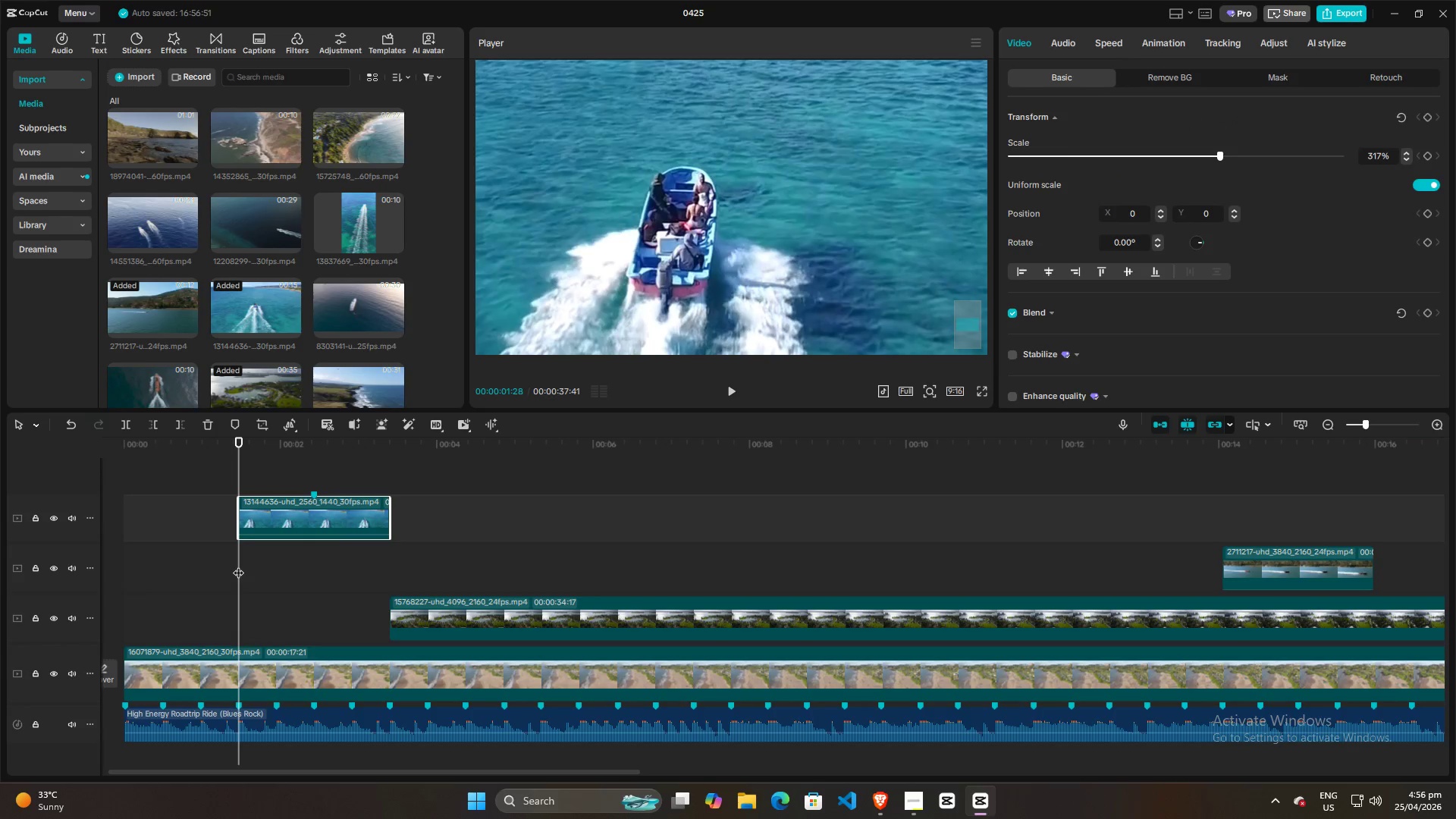 
wait(10.25)
 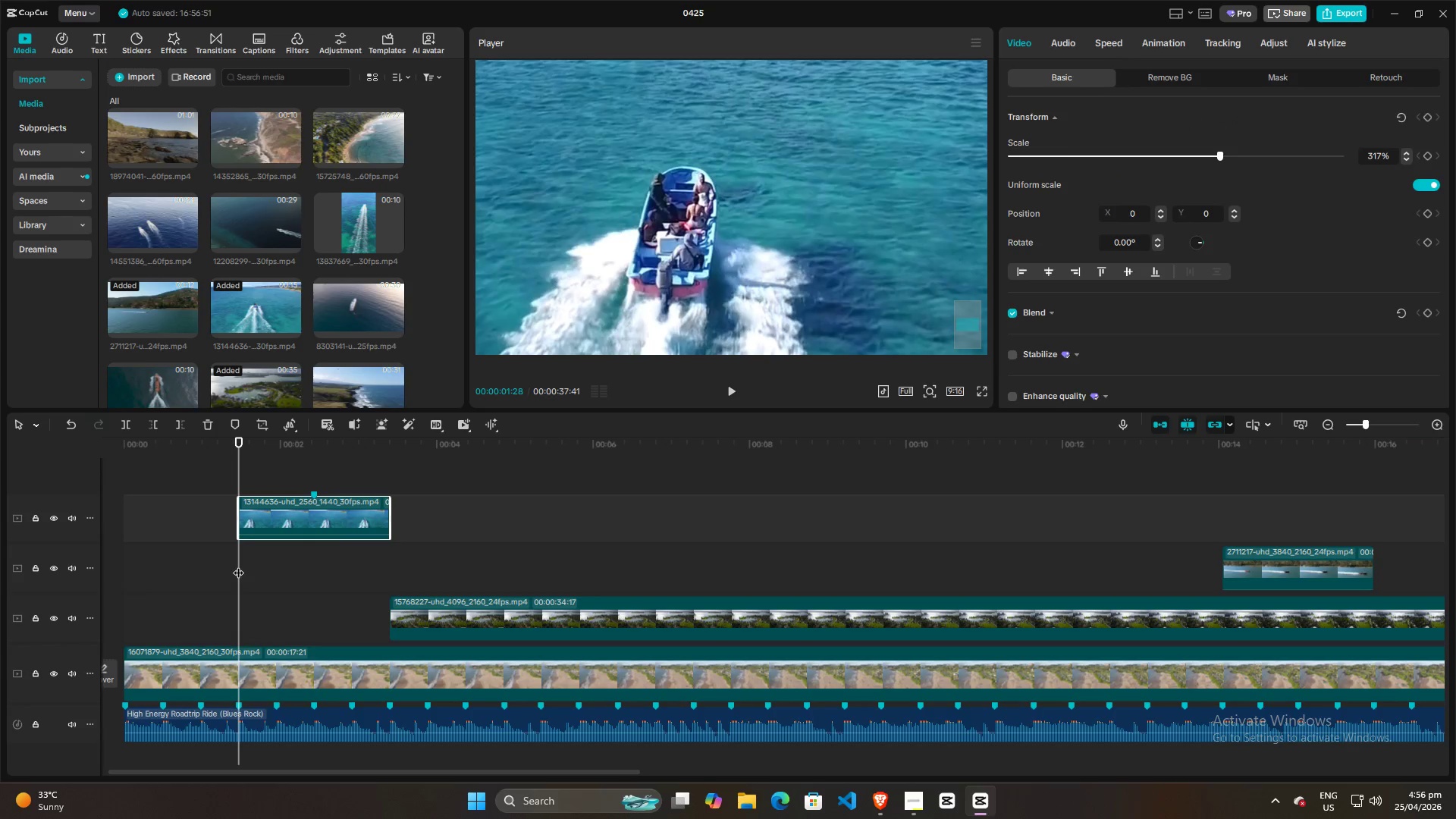 
key(Space)
 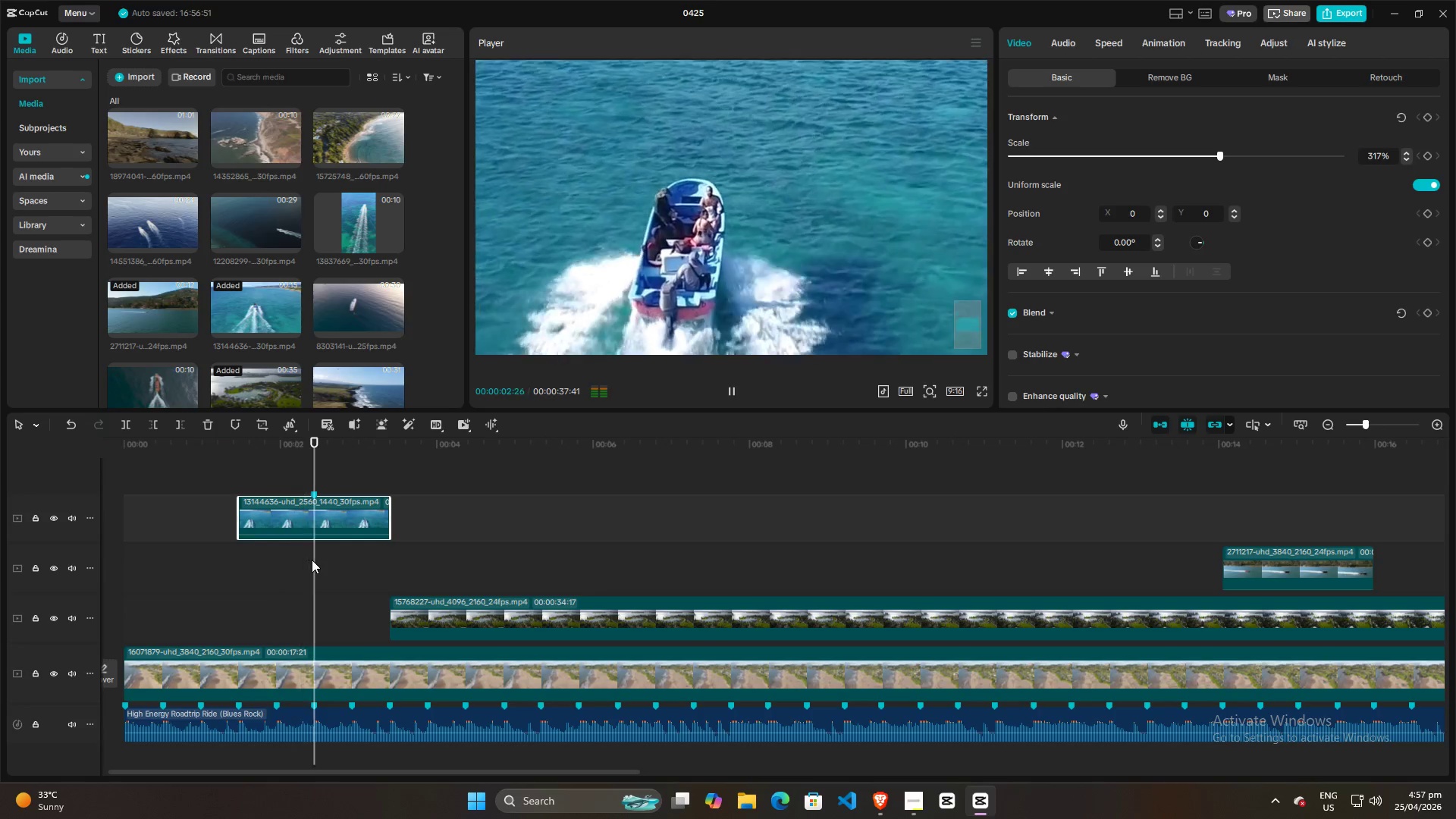 
key(Space)
 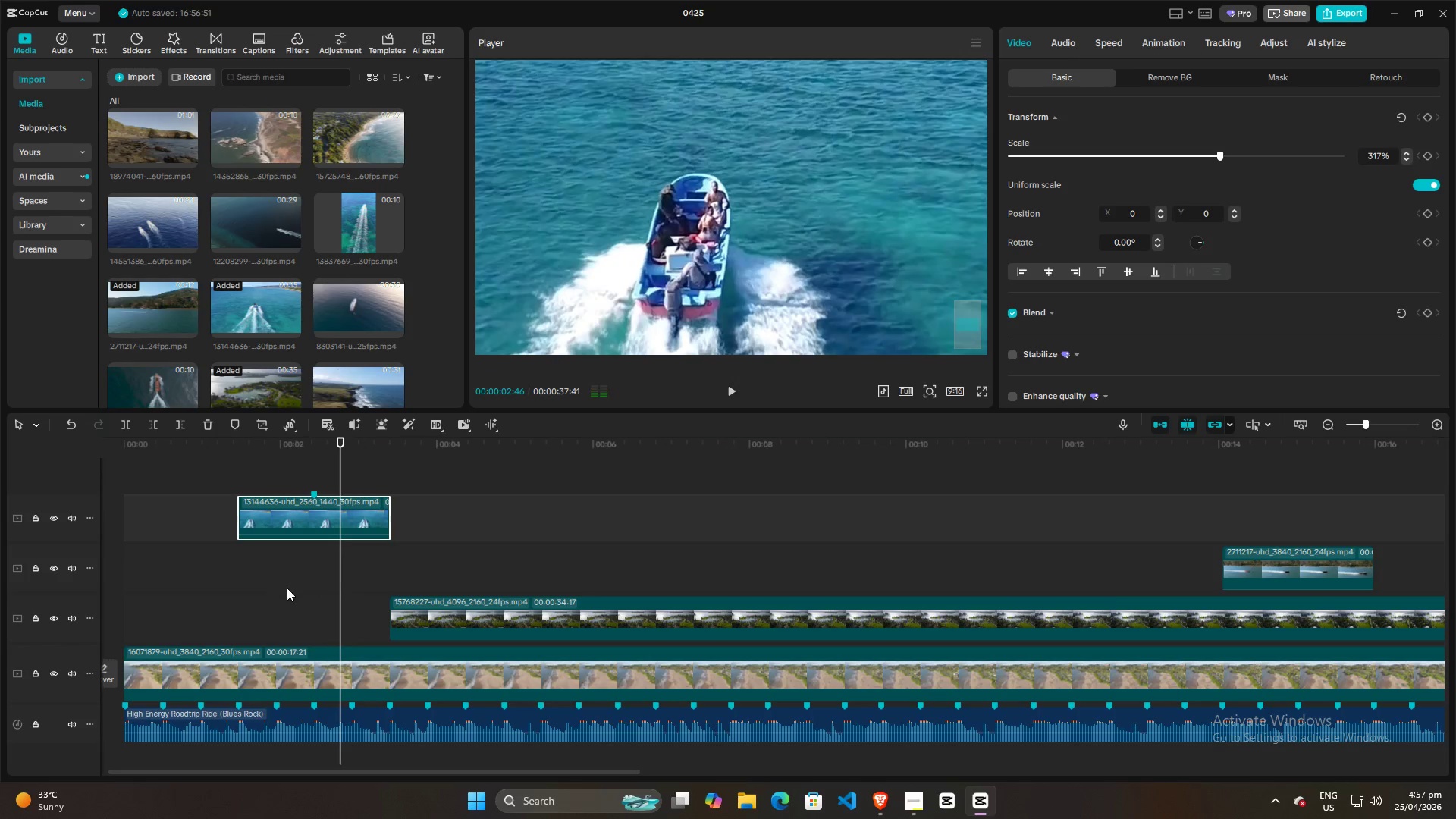 
left_click([265, 595])
 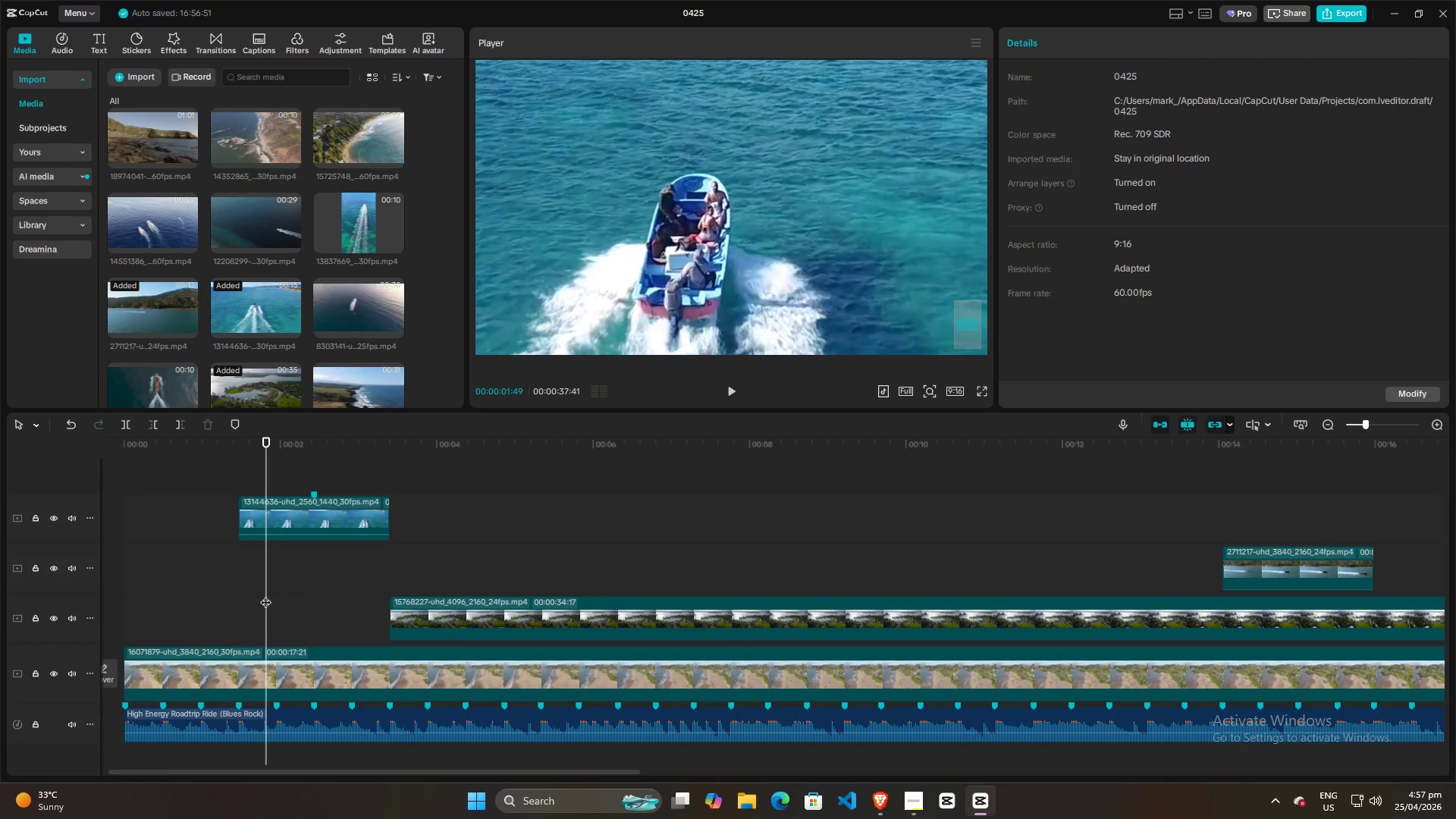 
key(Space)
 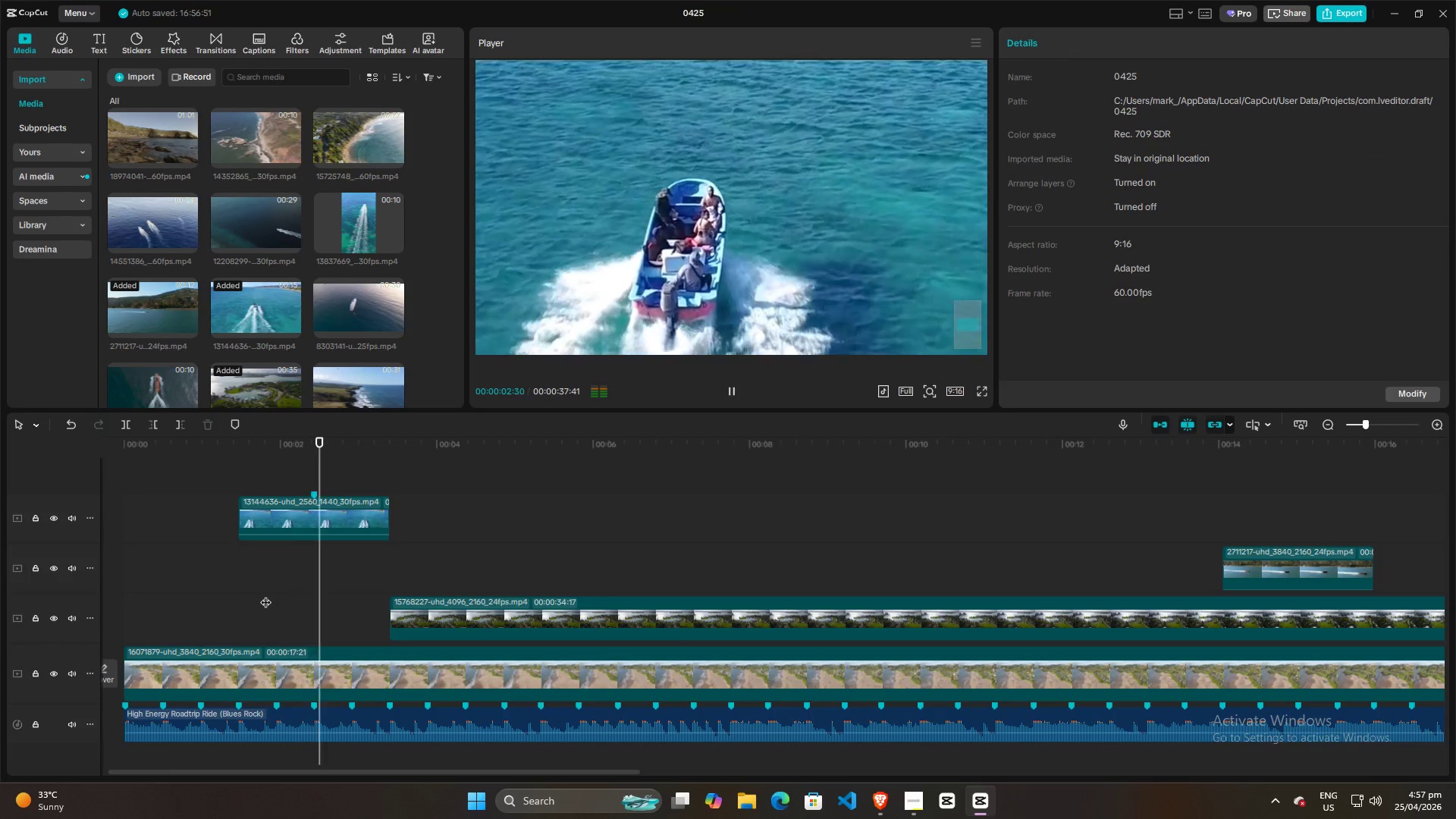 
key(Space)
 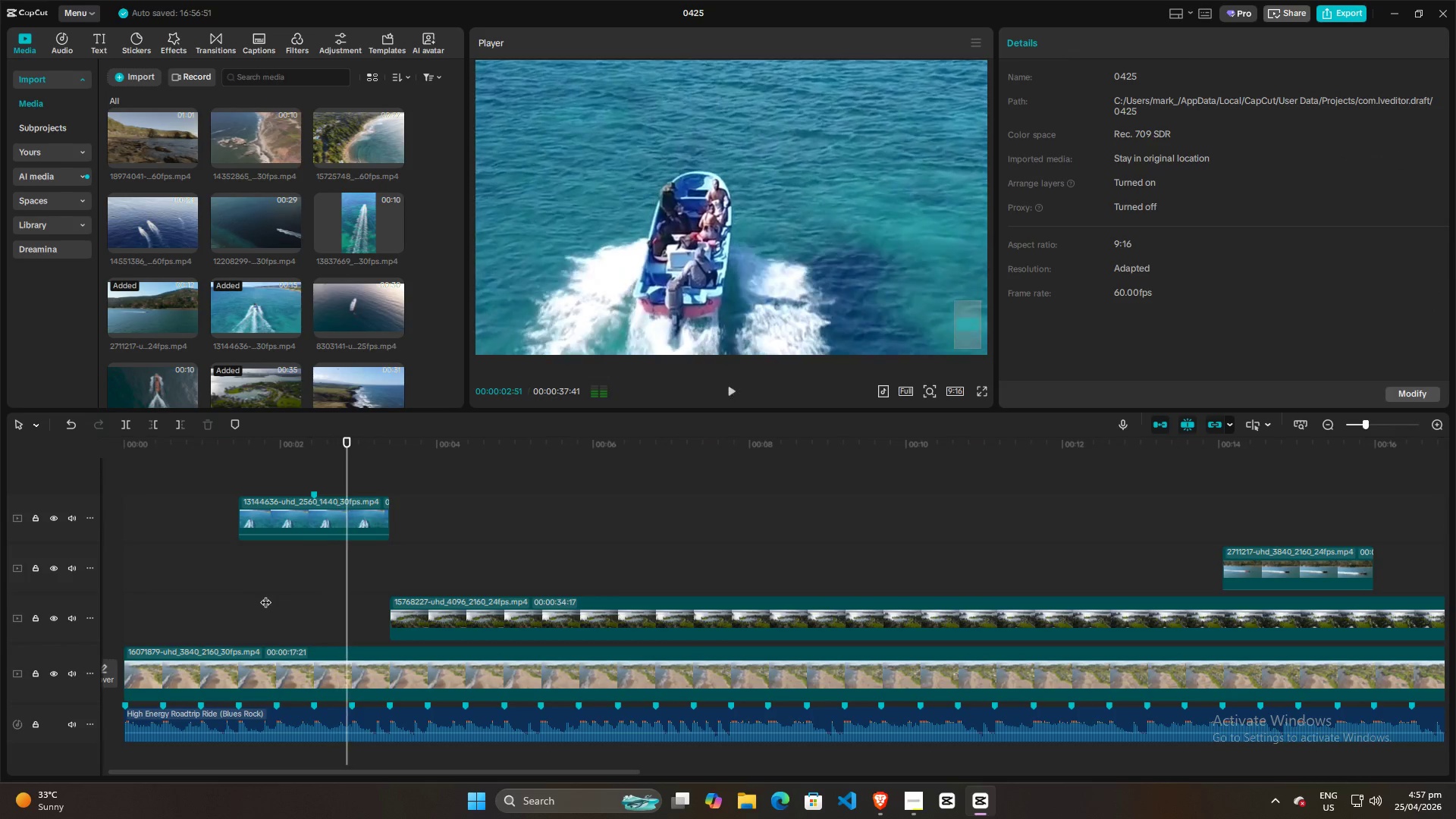 
left_click([265, 595])
 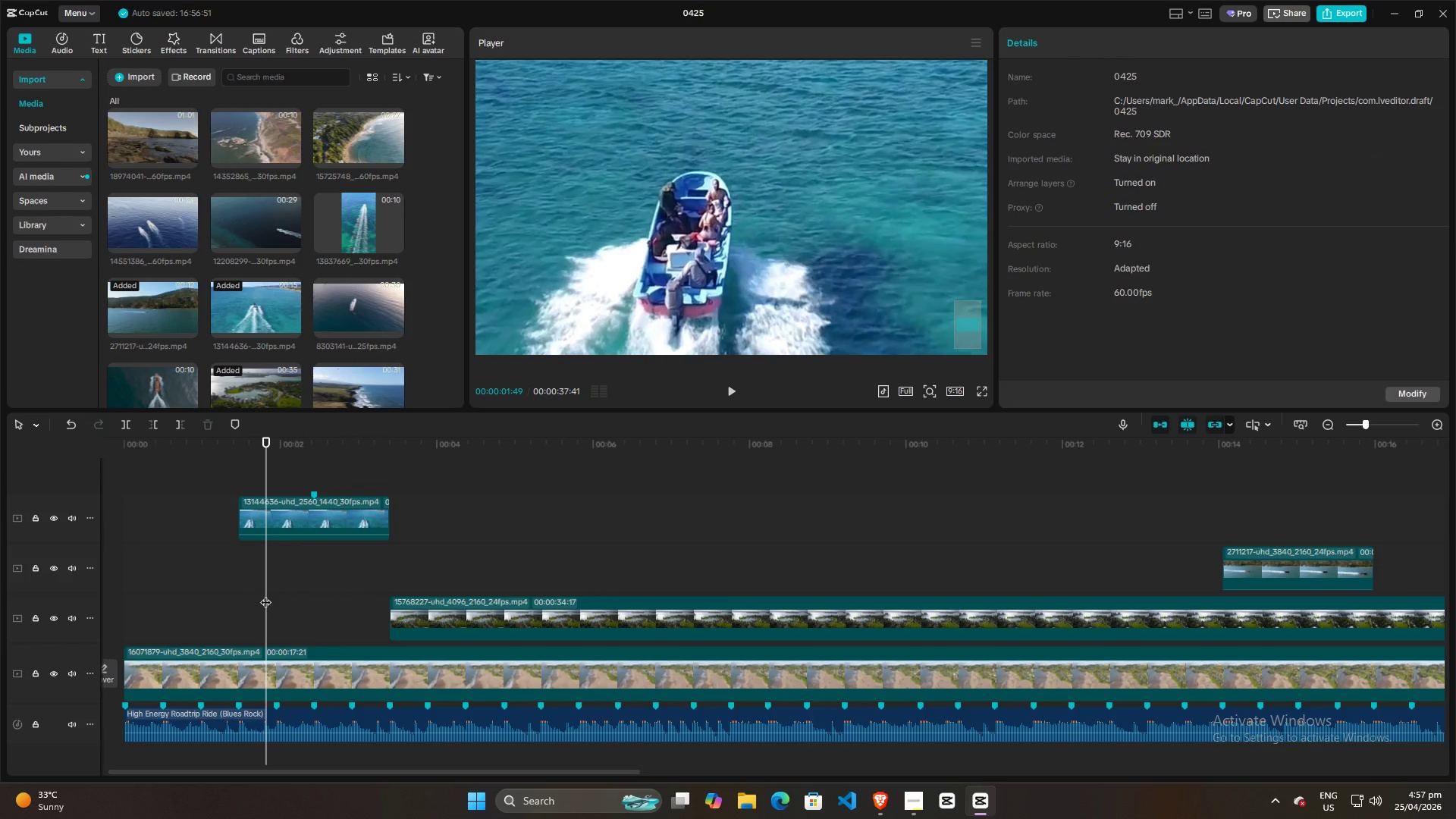 
key(Space)
 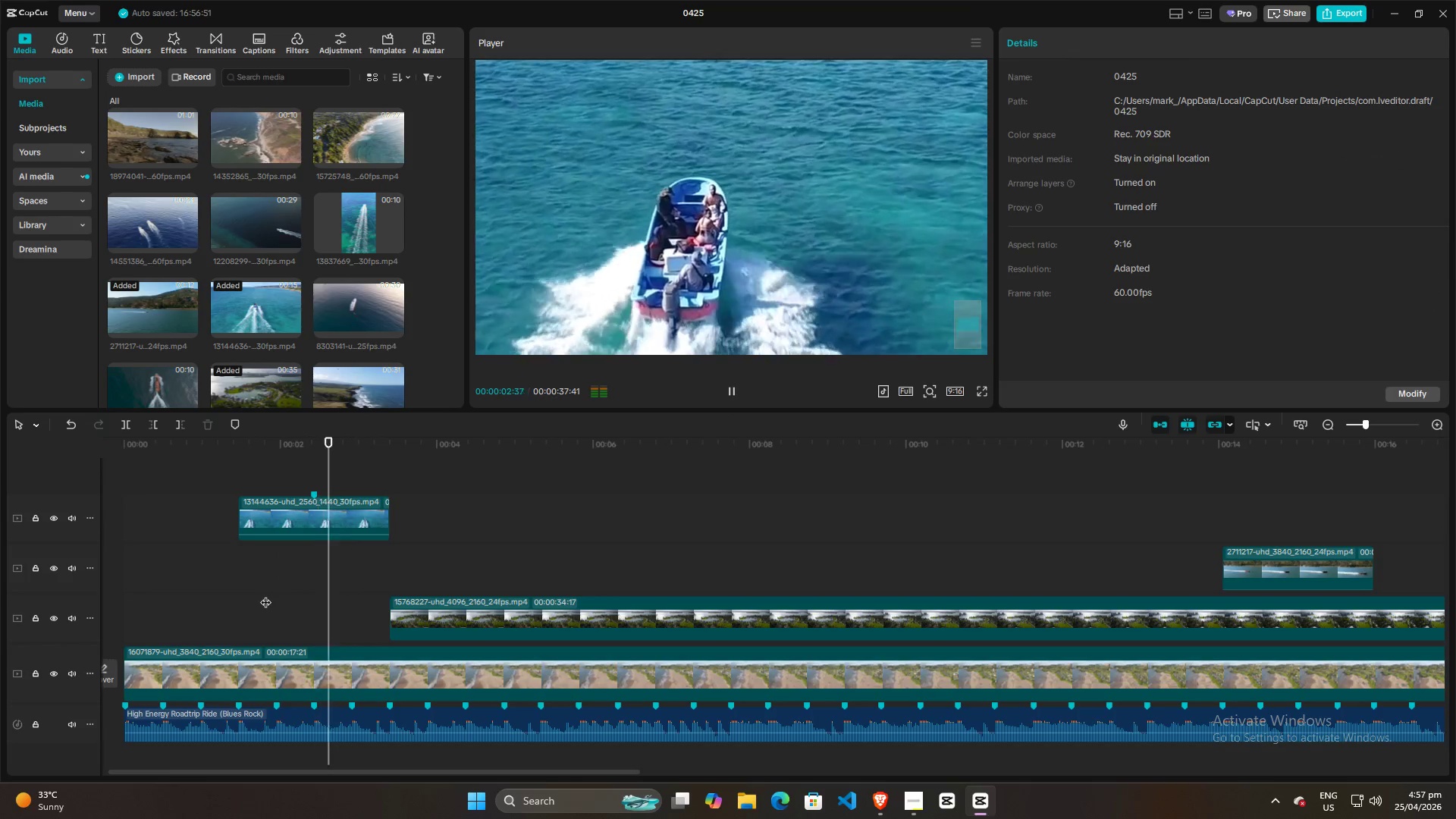 
key(Space)
 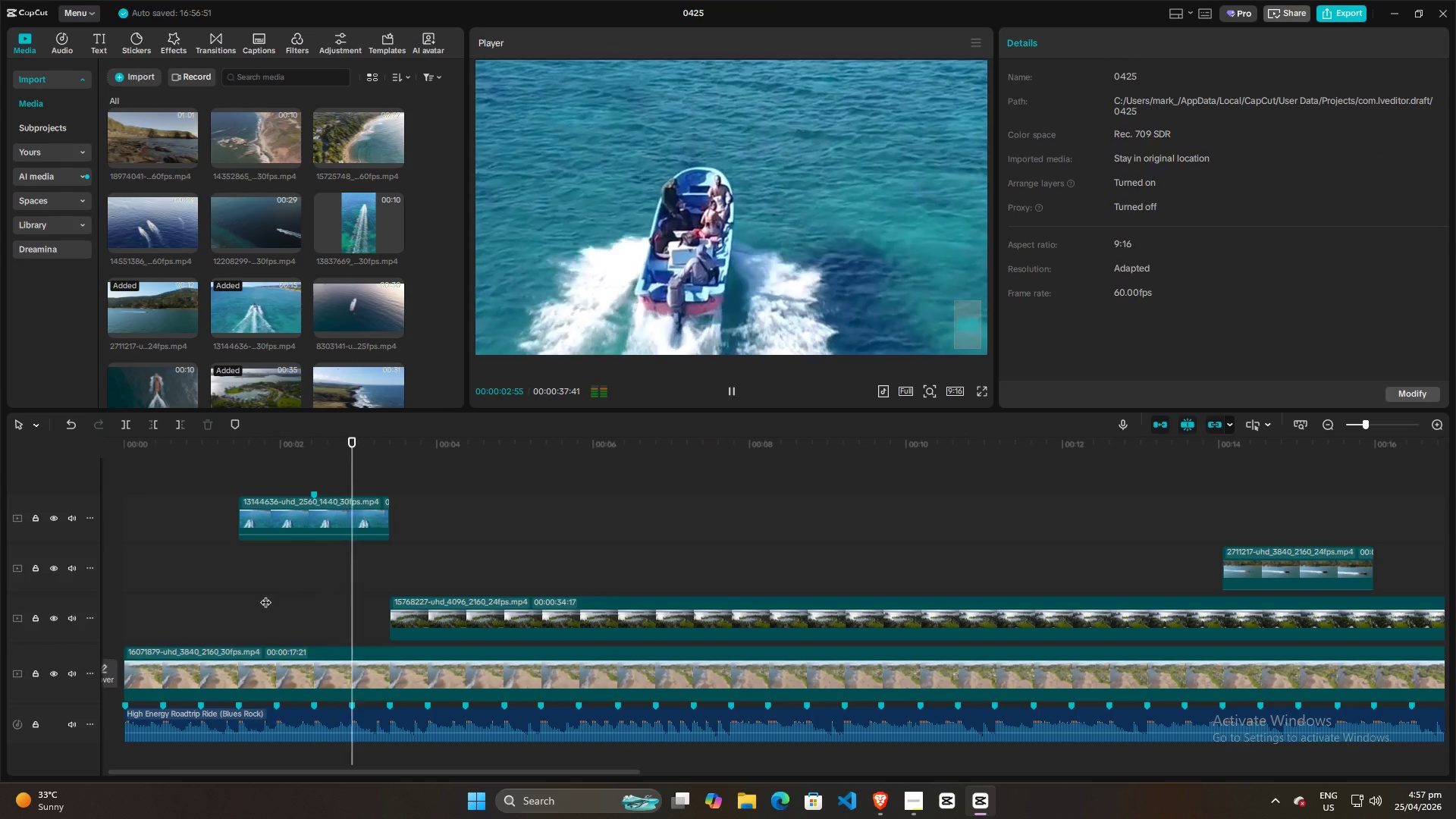 
left_click([265, 595])
 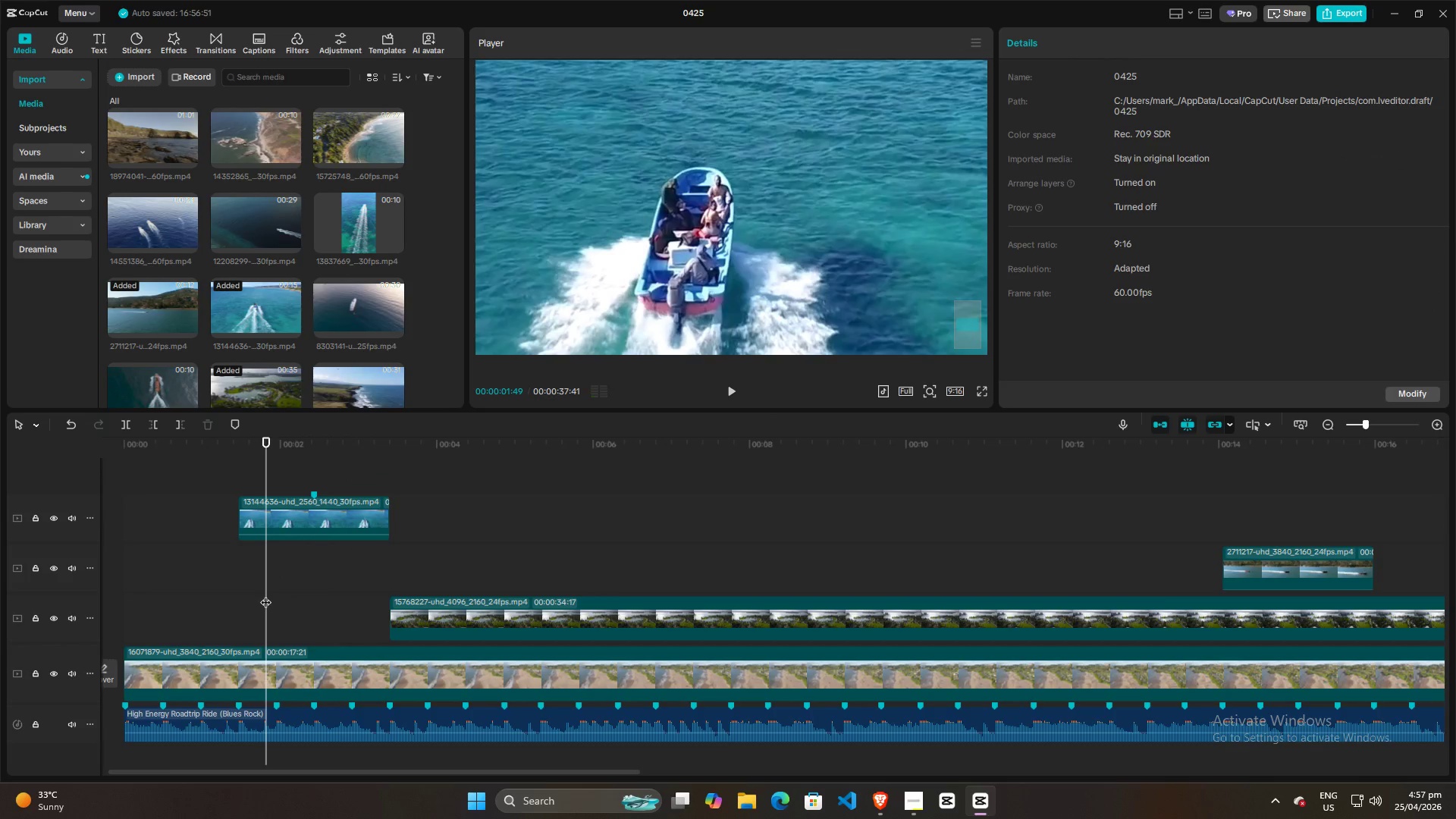 
key(Space)
 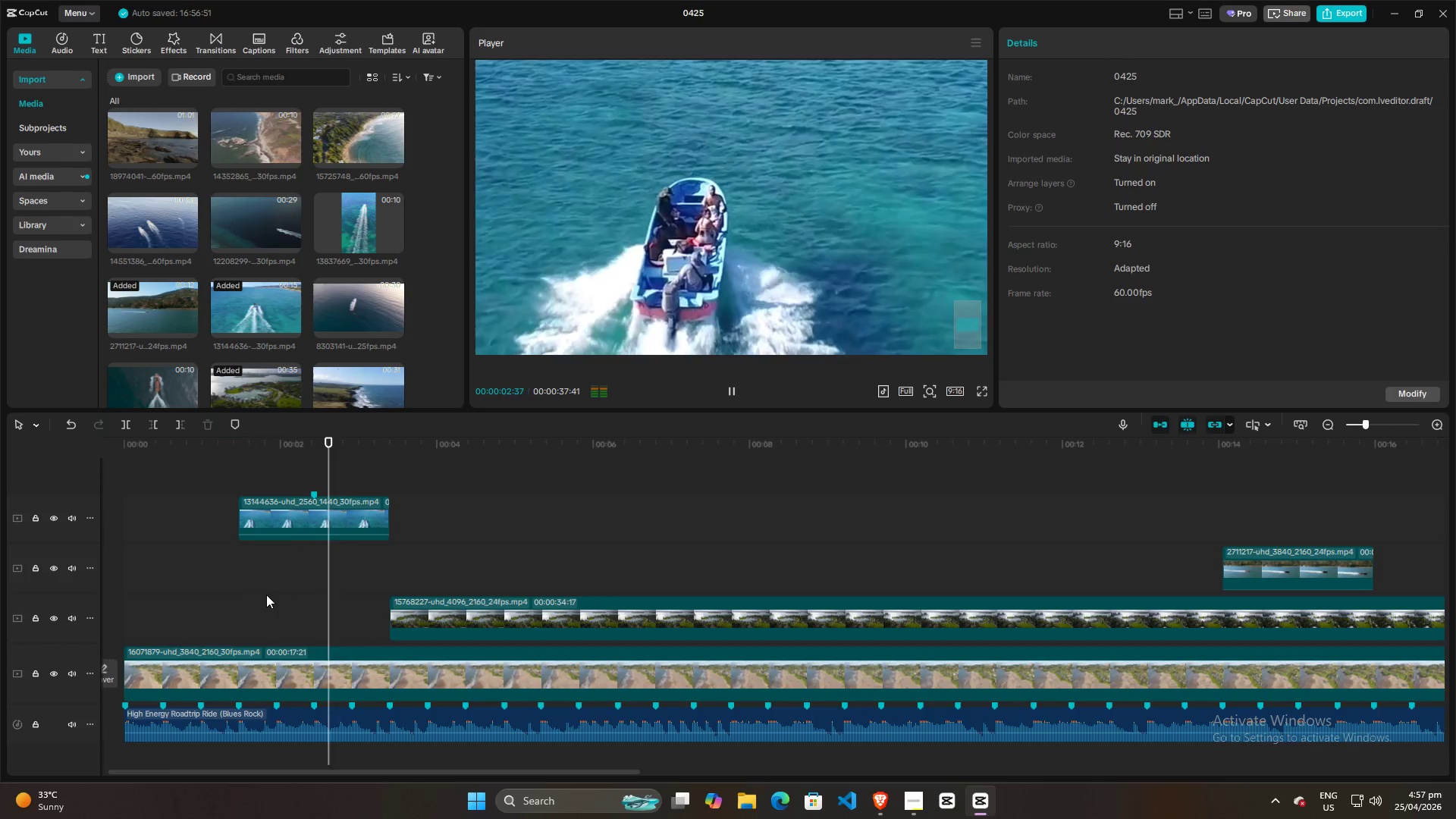 
key(Space)
 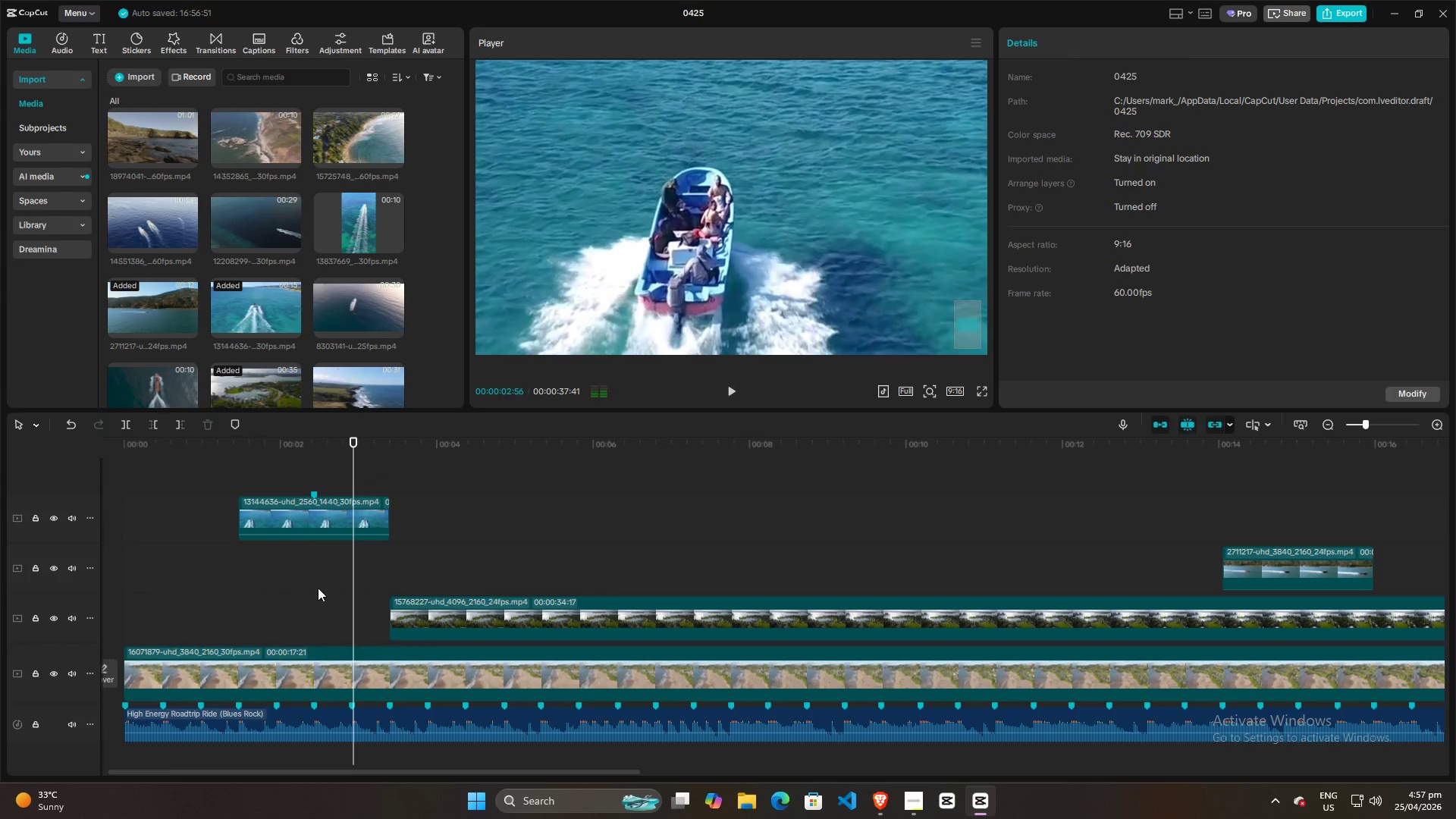 
key(Space)
 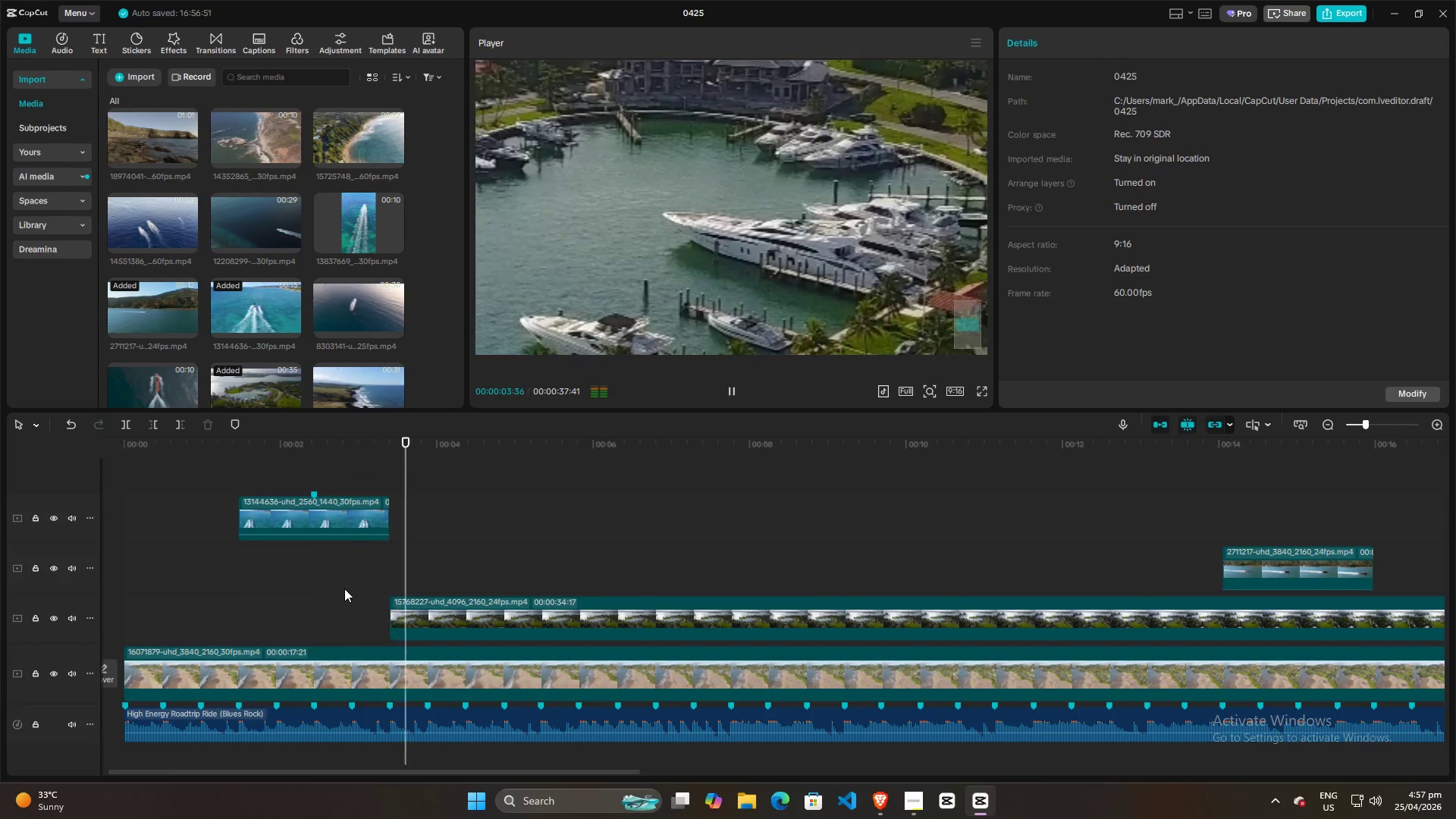 
key(Space)
 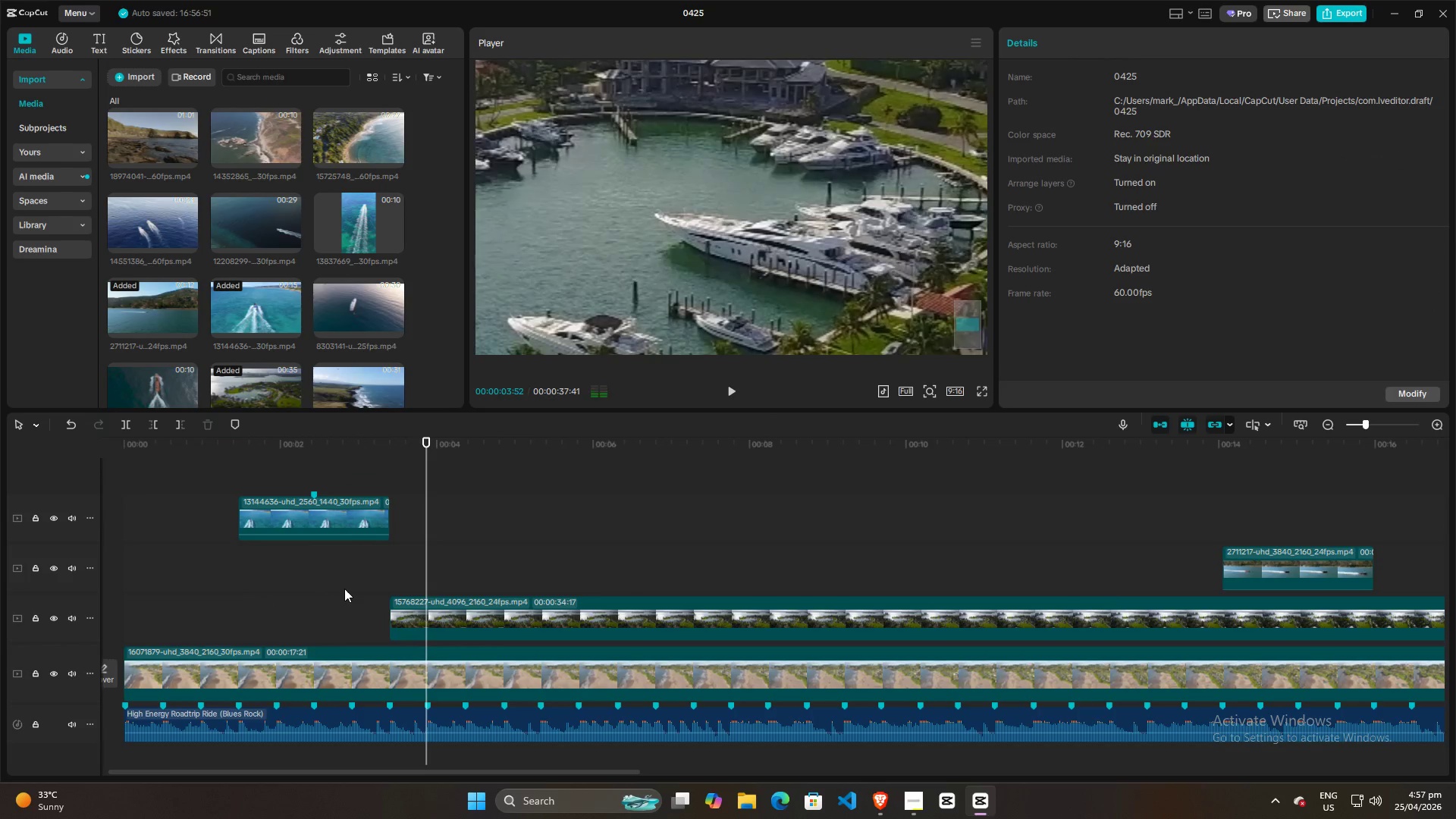 
hold_key(key=ControlLeft, duration=0.81)
scroll: coordinate [344, 588], scroll_direction: down, amount: 4.0
 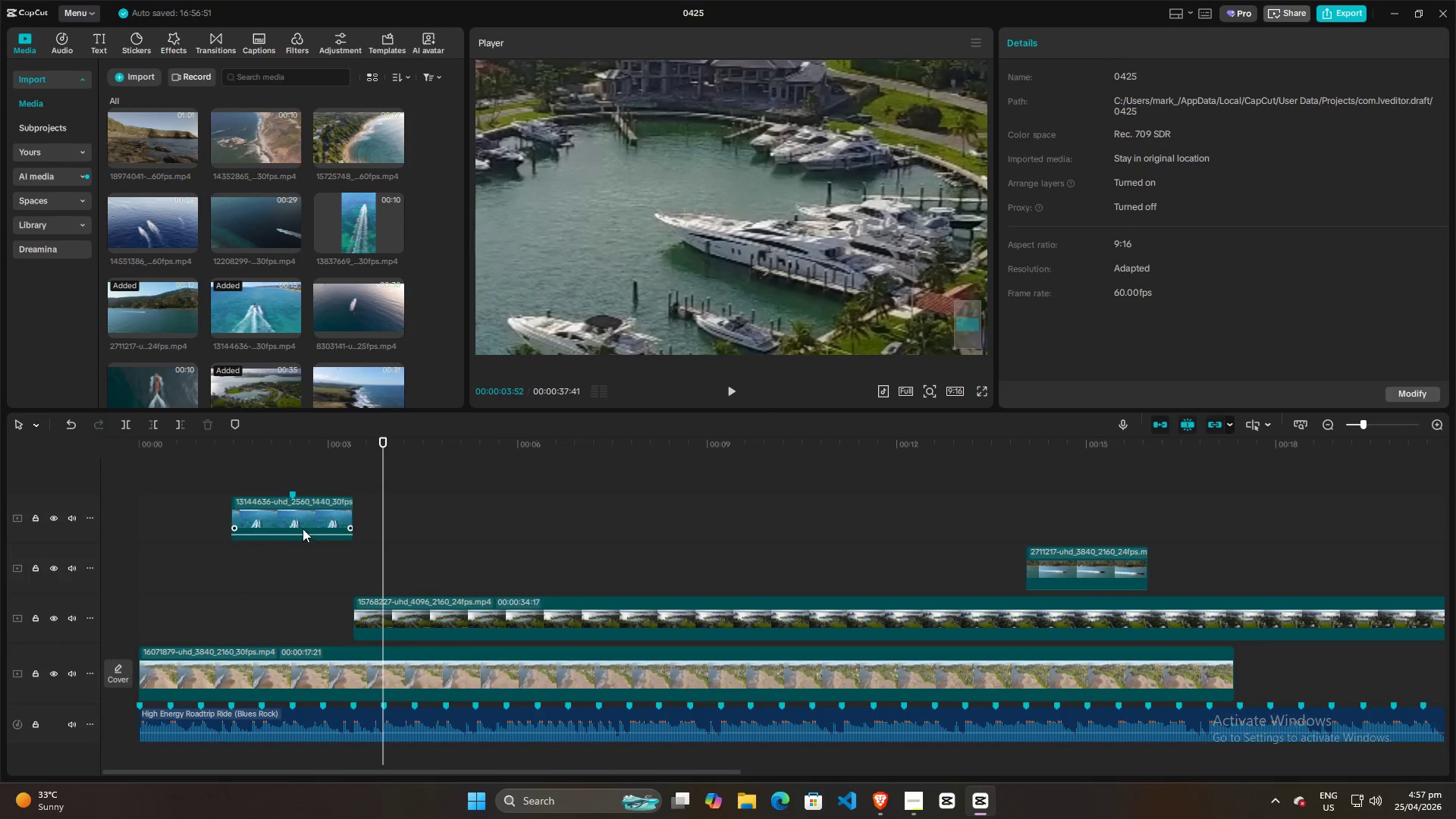 
left_click_drag(start_coordinate=[301, 516], to_coordinate=[304, 613])
 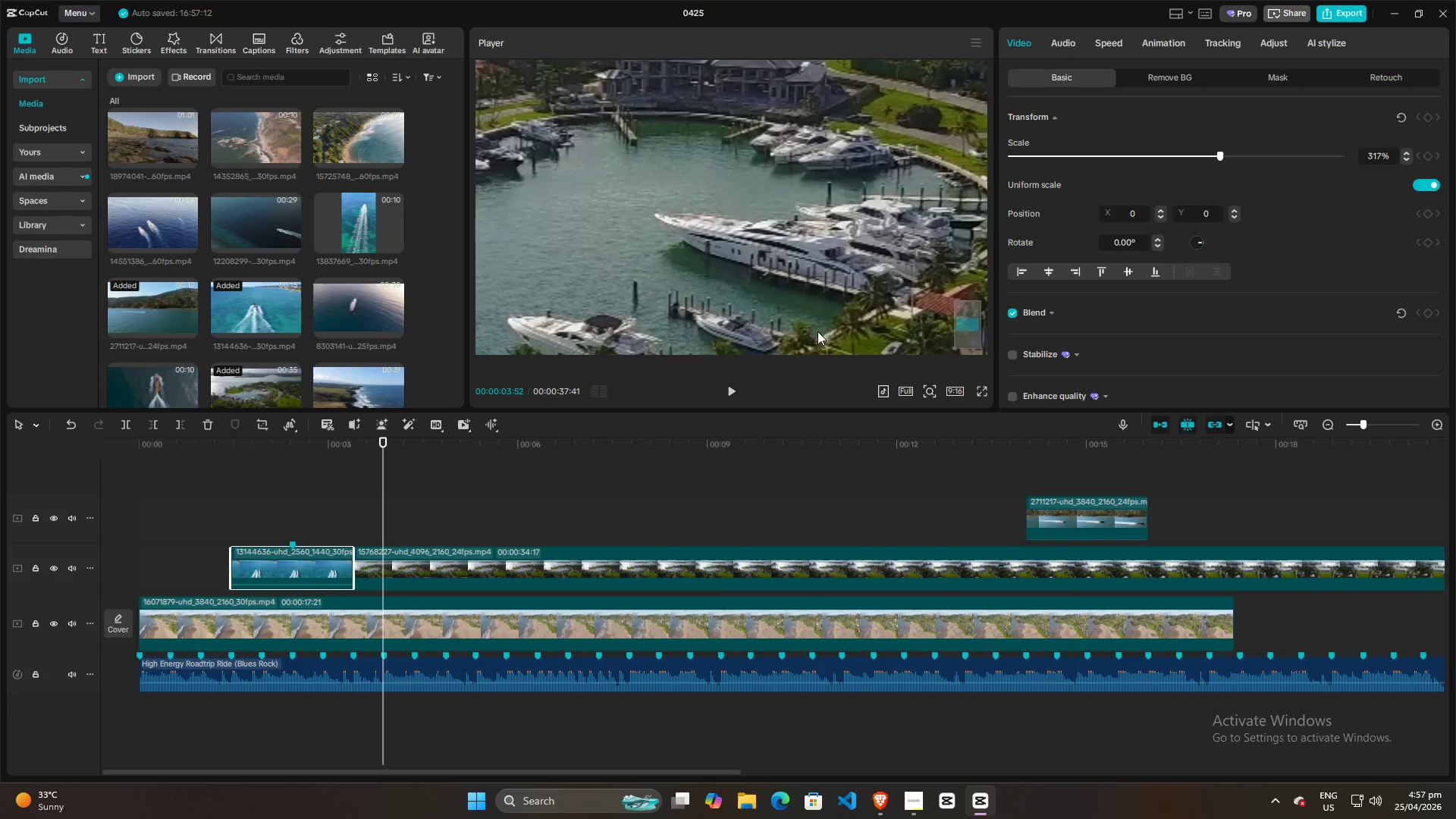 
hold_key(key=ControlLeft, duration=1.5)
scroll: coordinate [849, 298], scroll_direction: down, amount: 12.0
 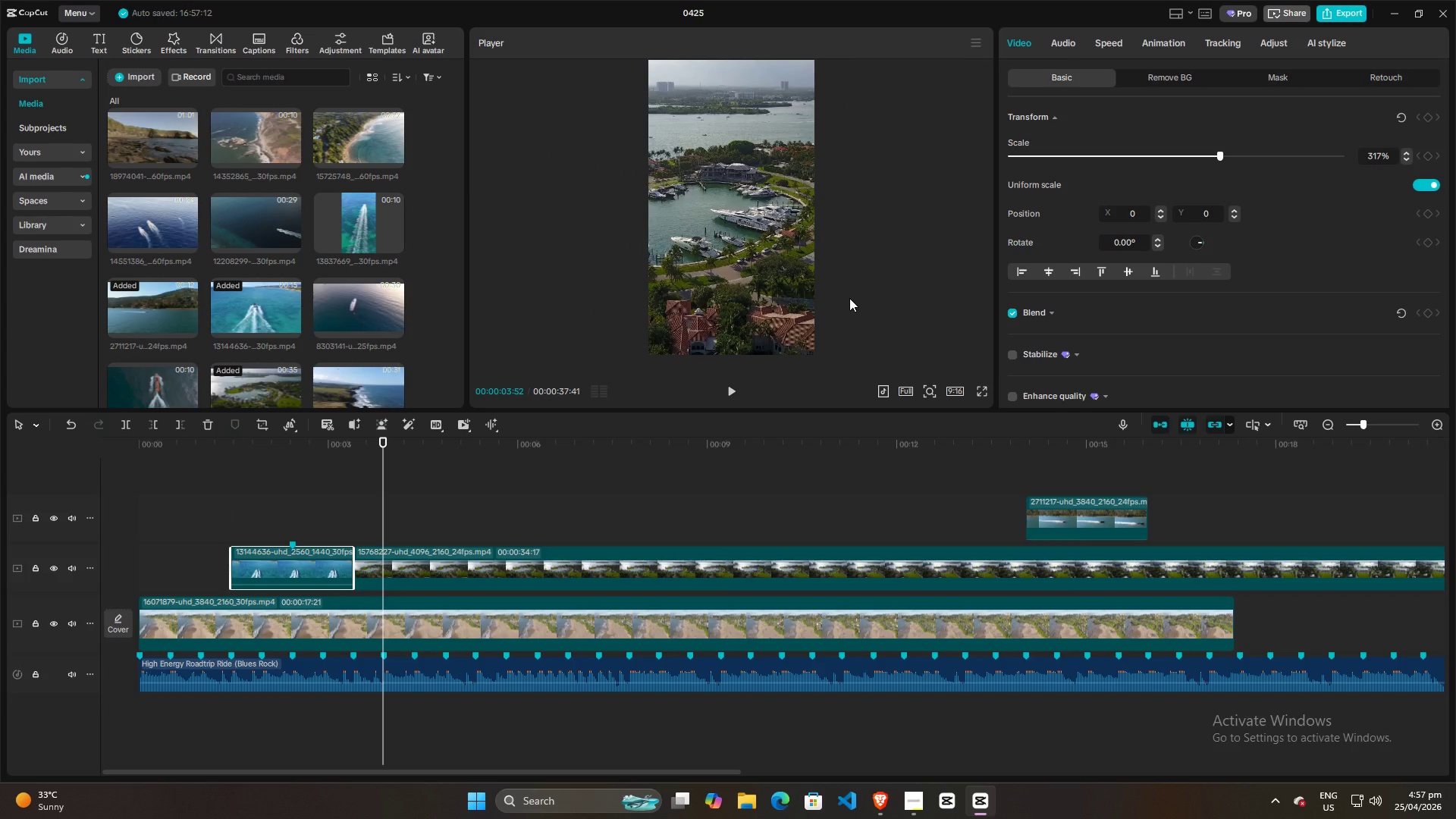 
key(Control+ControlLeft)
 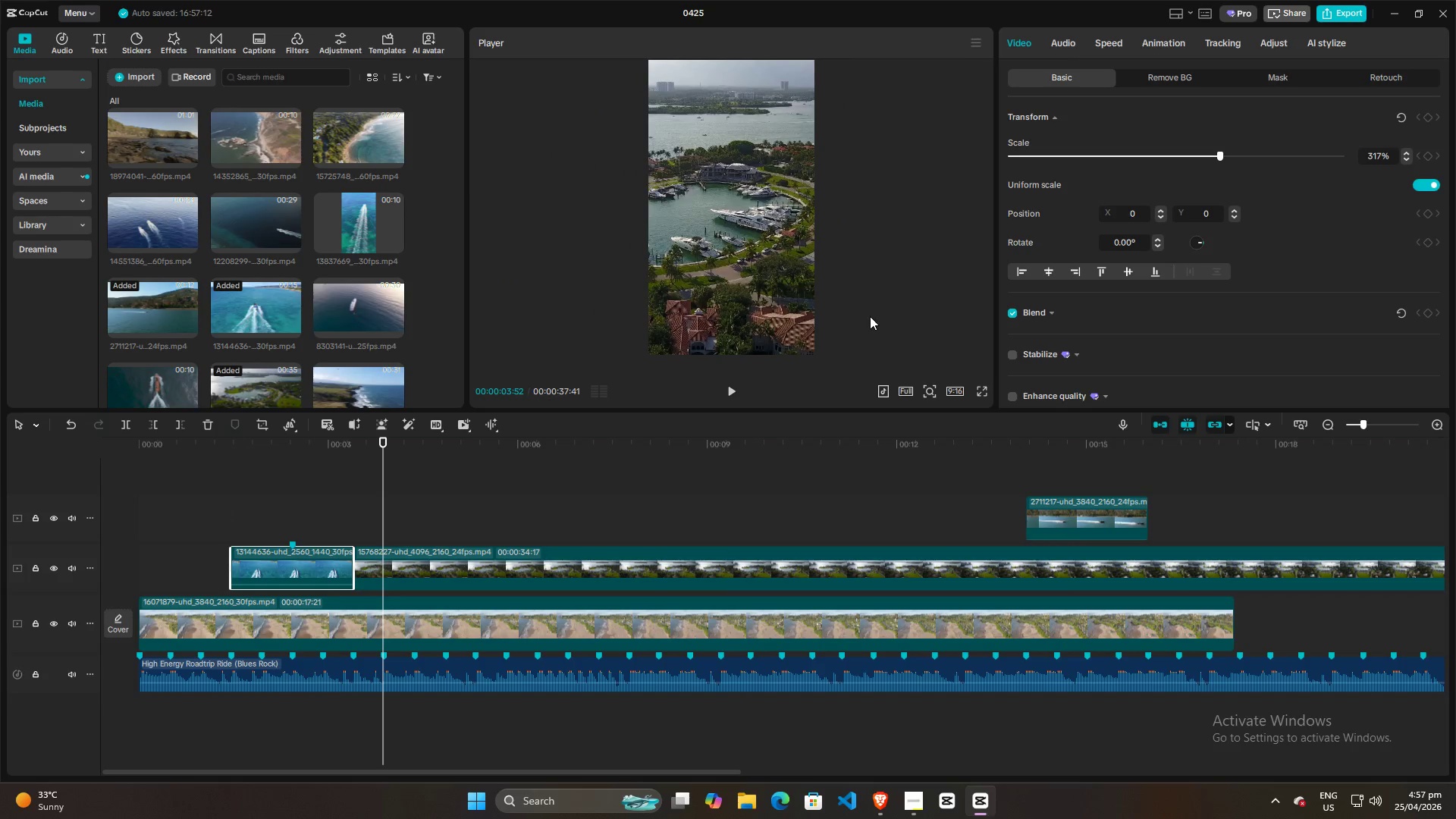 
key(Control+ControlLeft)
 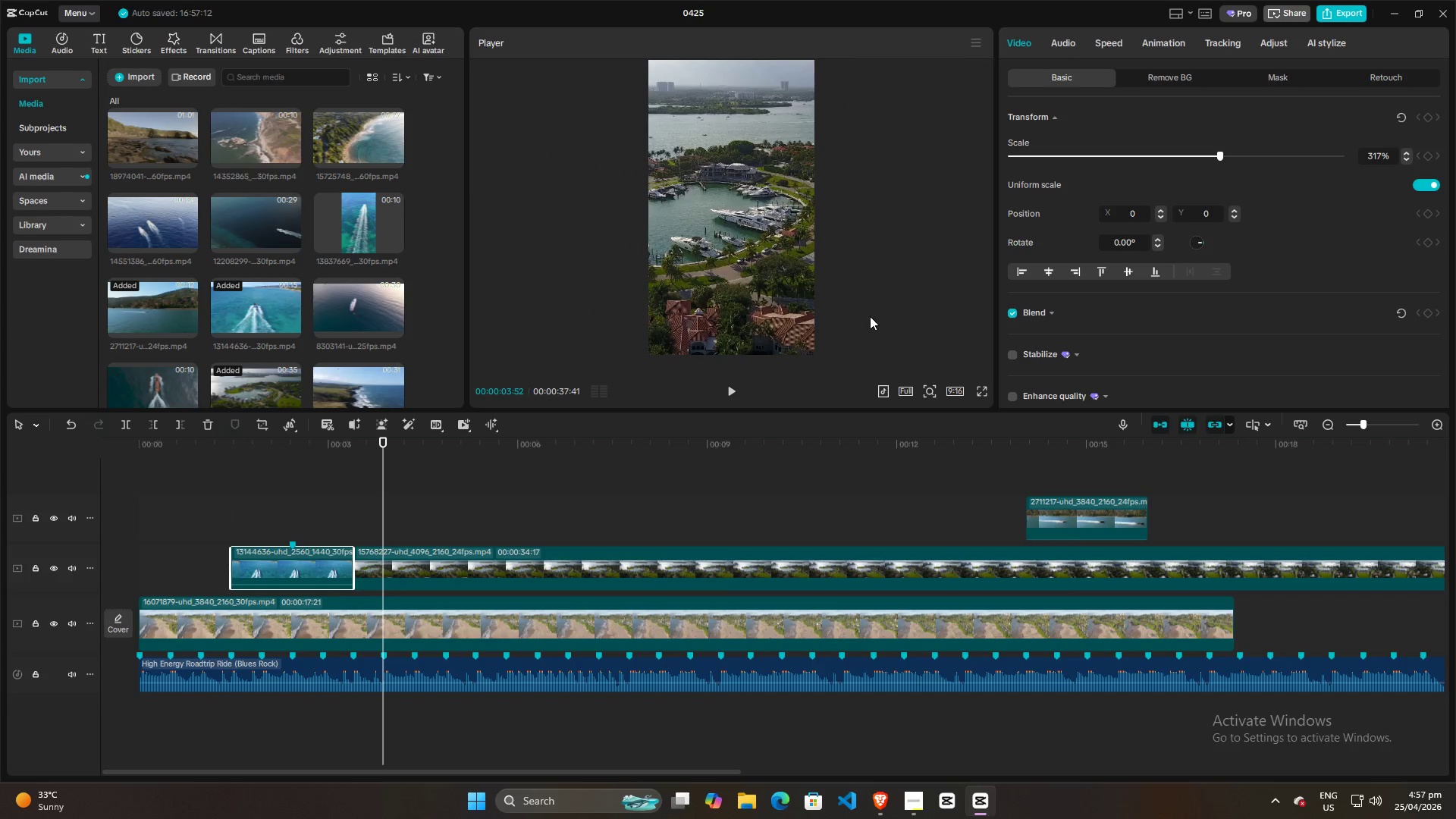 
key(Control+ControlLeft)
 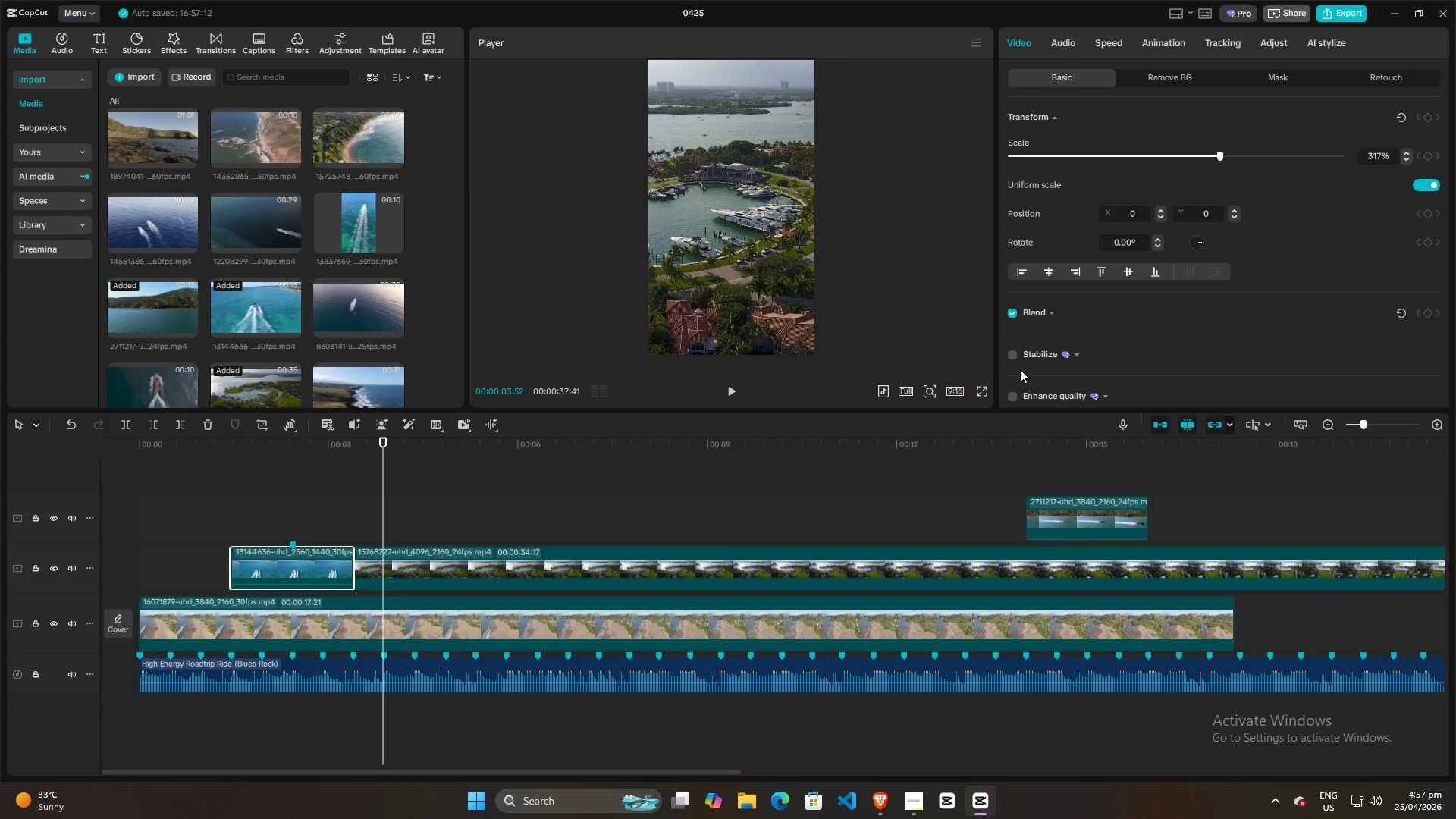 
key(Control+ControlLeft)
 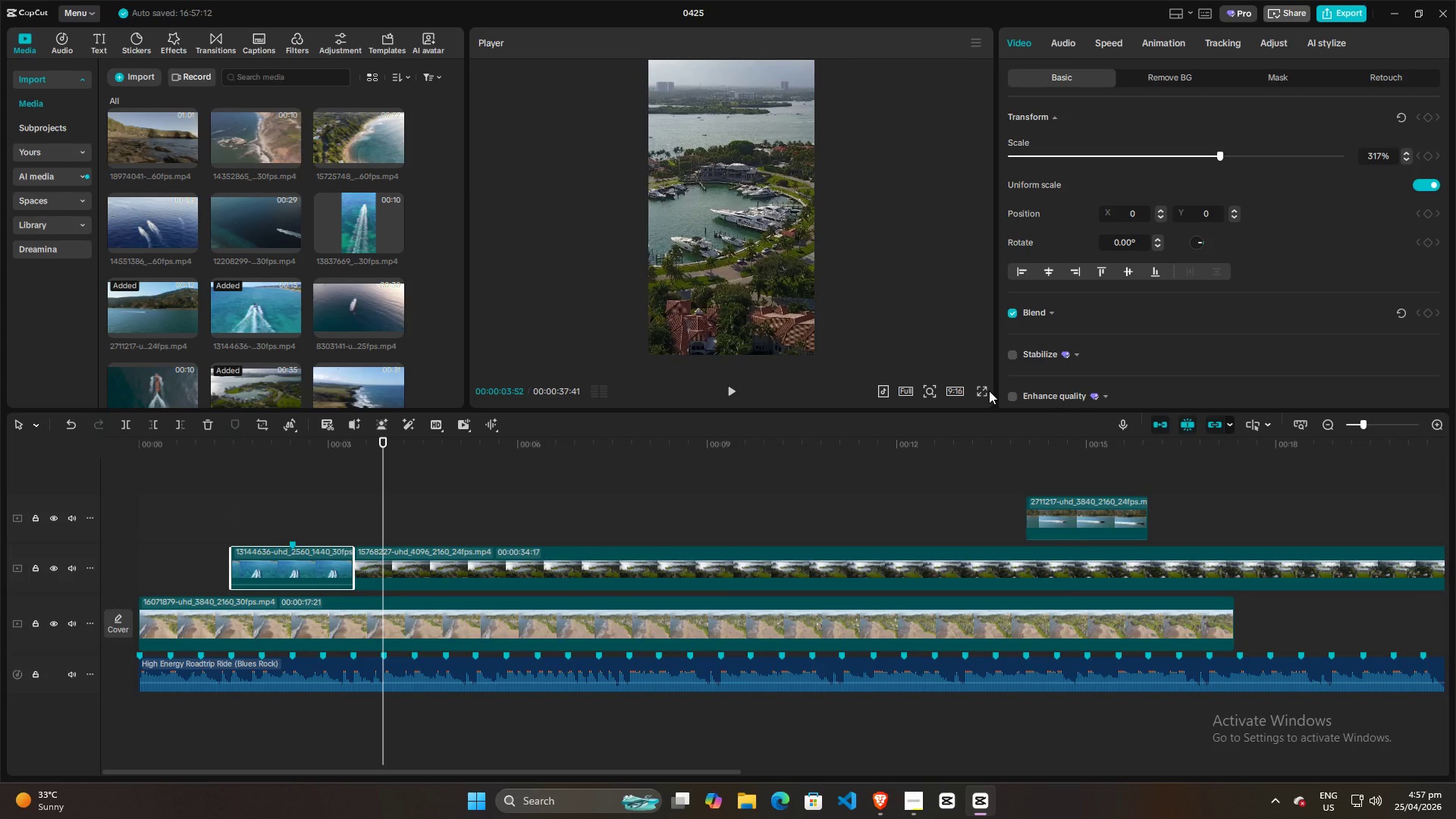 
double_click([989, 391])
 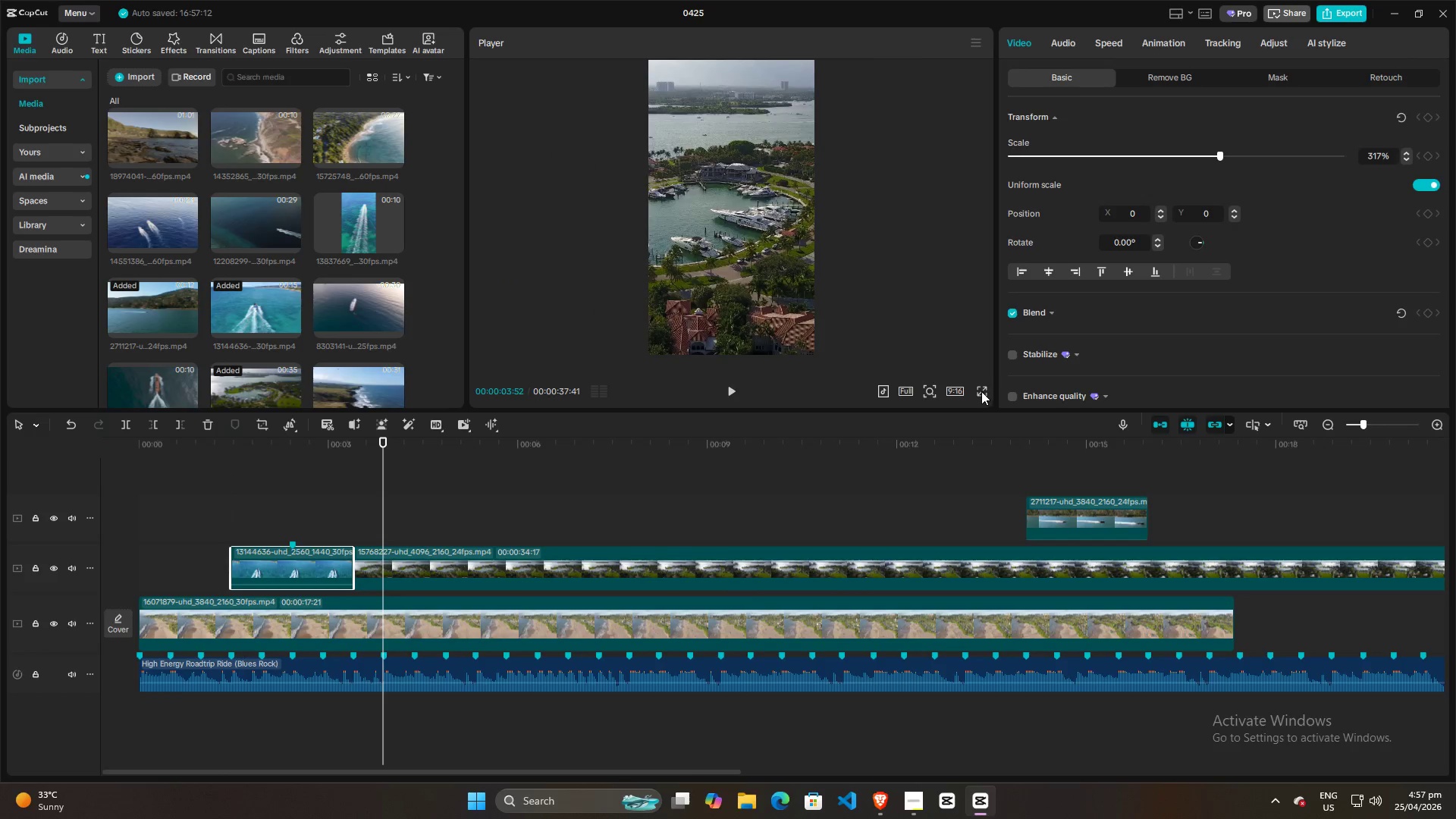 
triple_click([981, 391])
 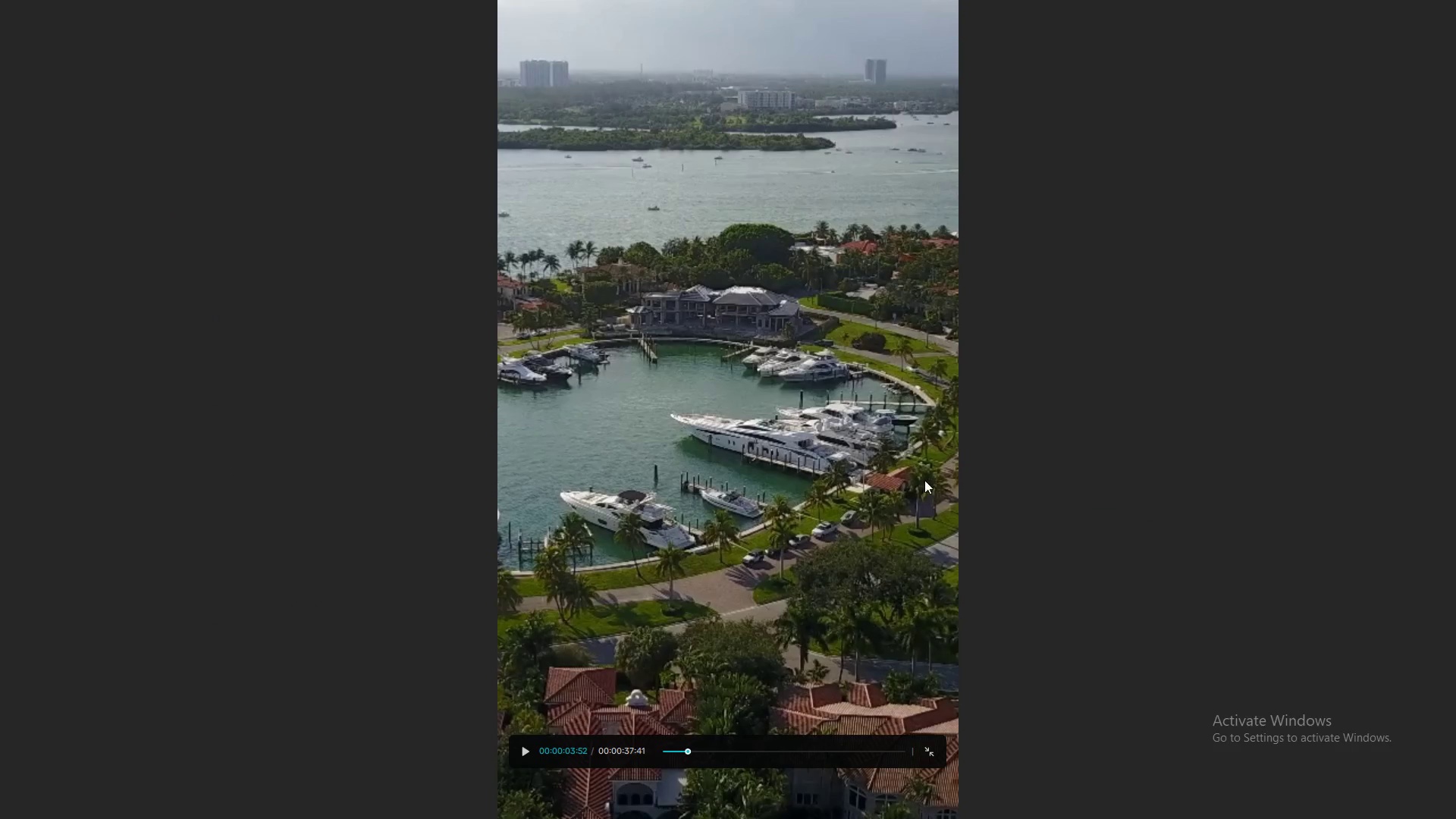 
key(Space)
 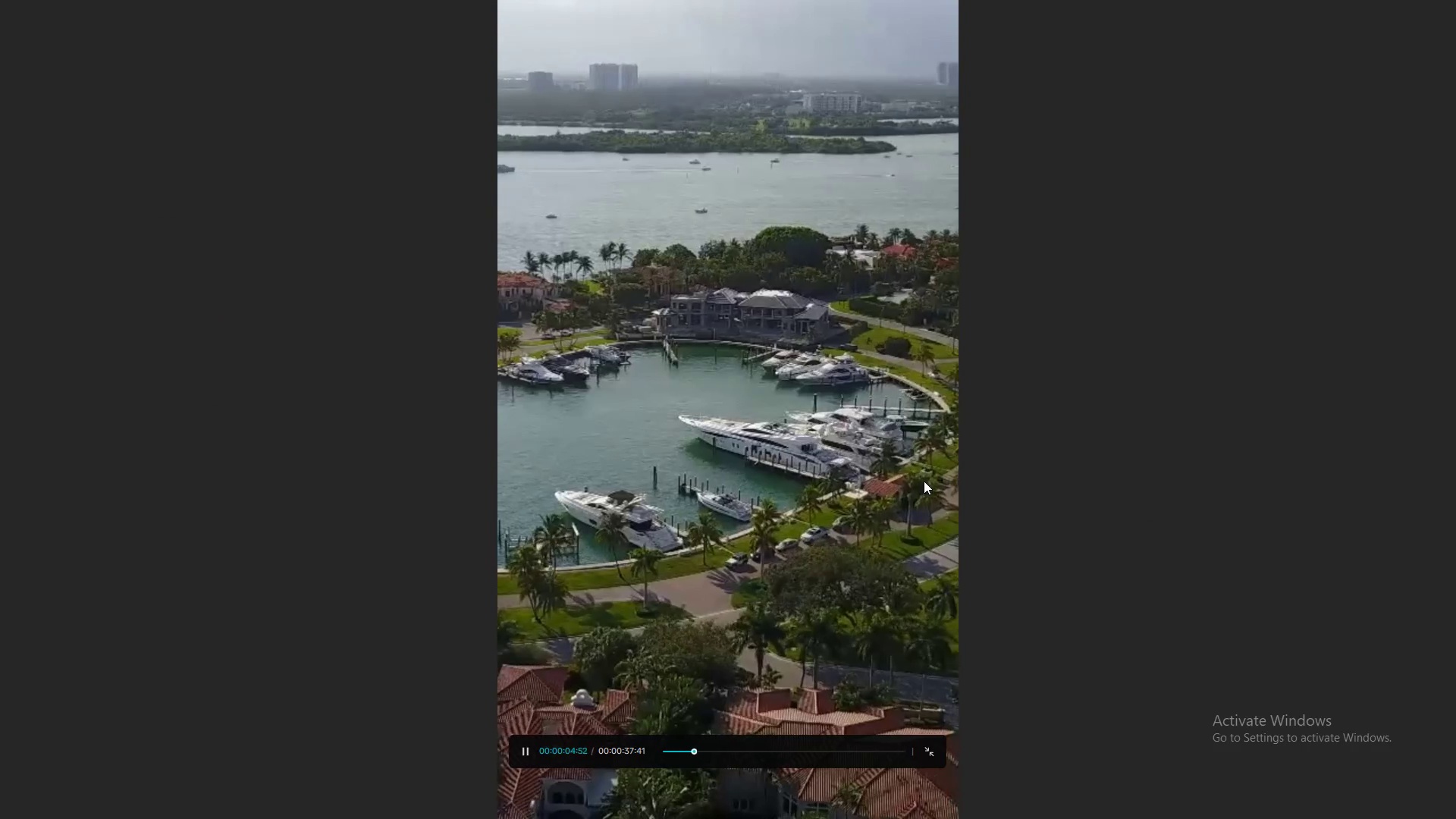 
key(Space)
 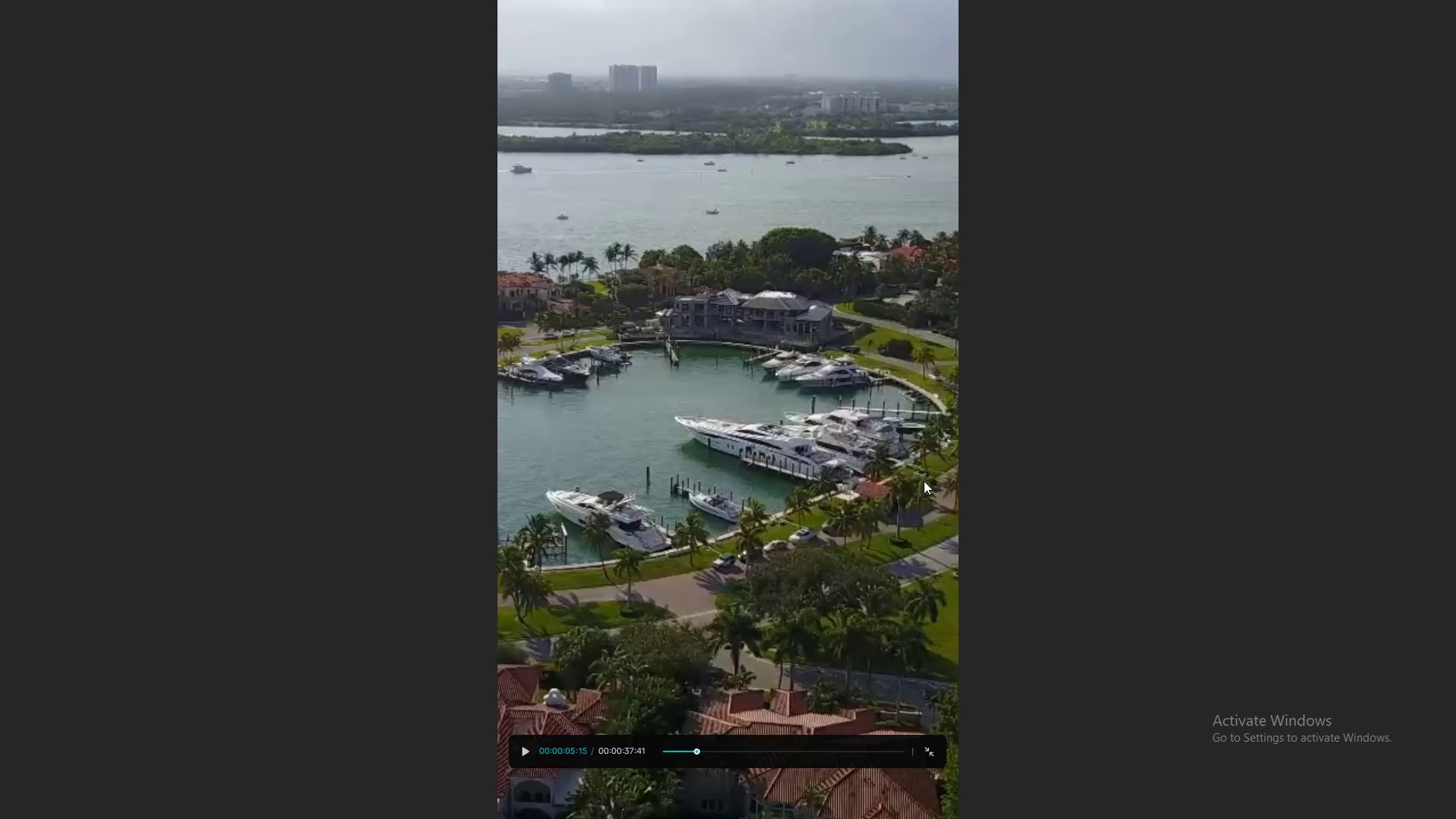 
key(Escape)
 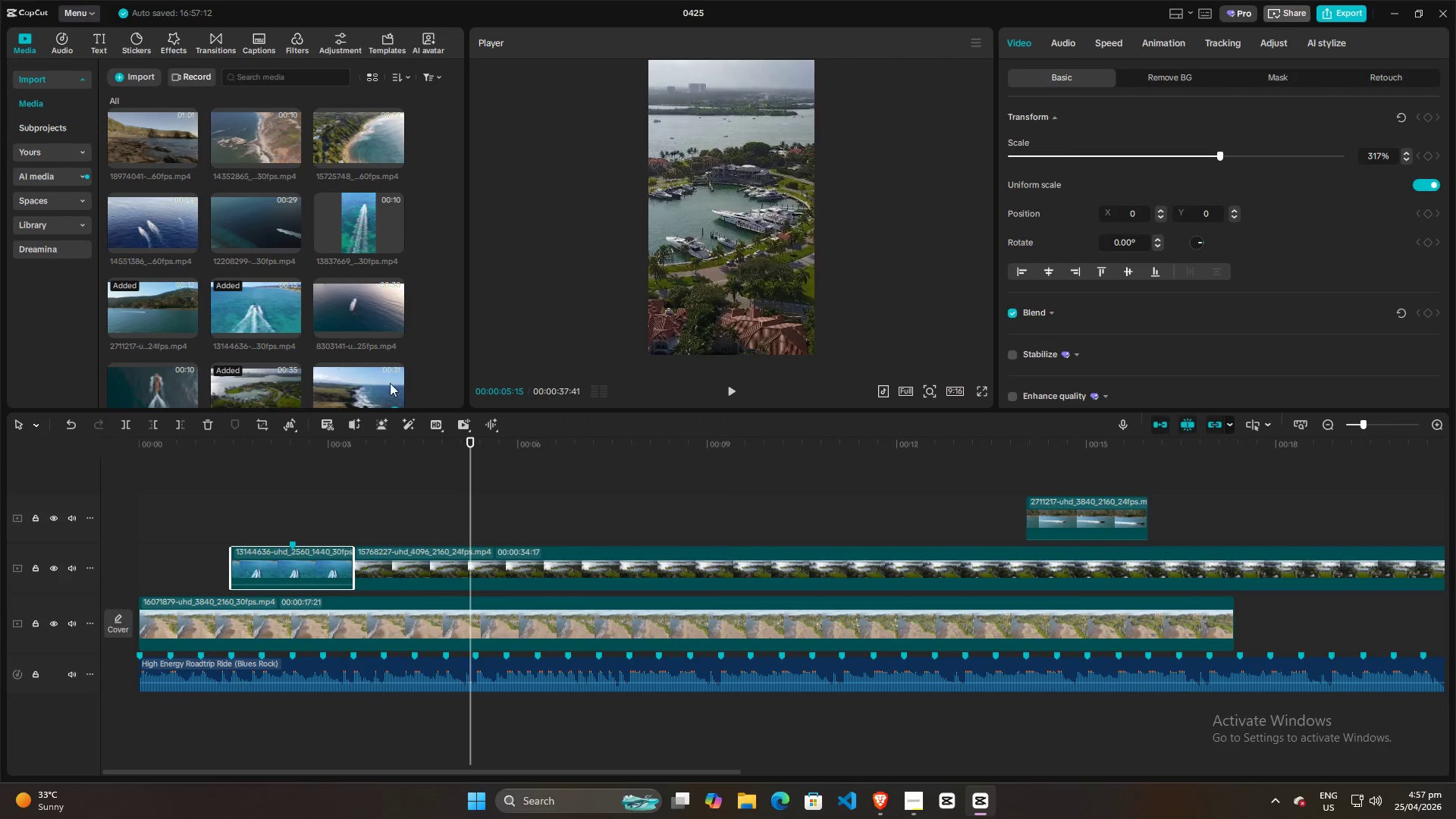 
scroll: coordinate [371, 371], scroll_direction: down, amount: 4.0
 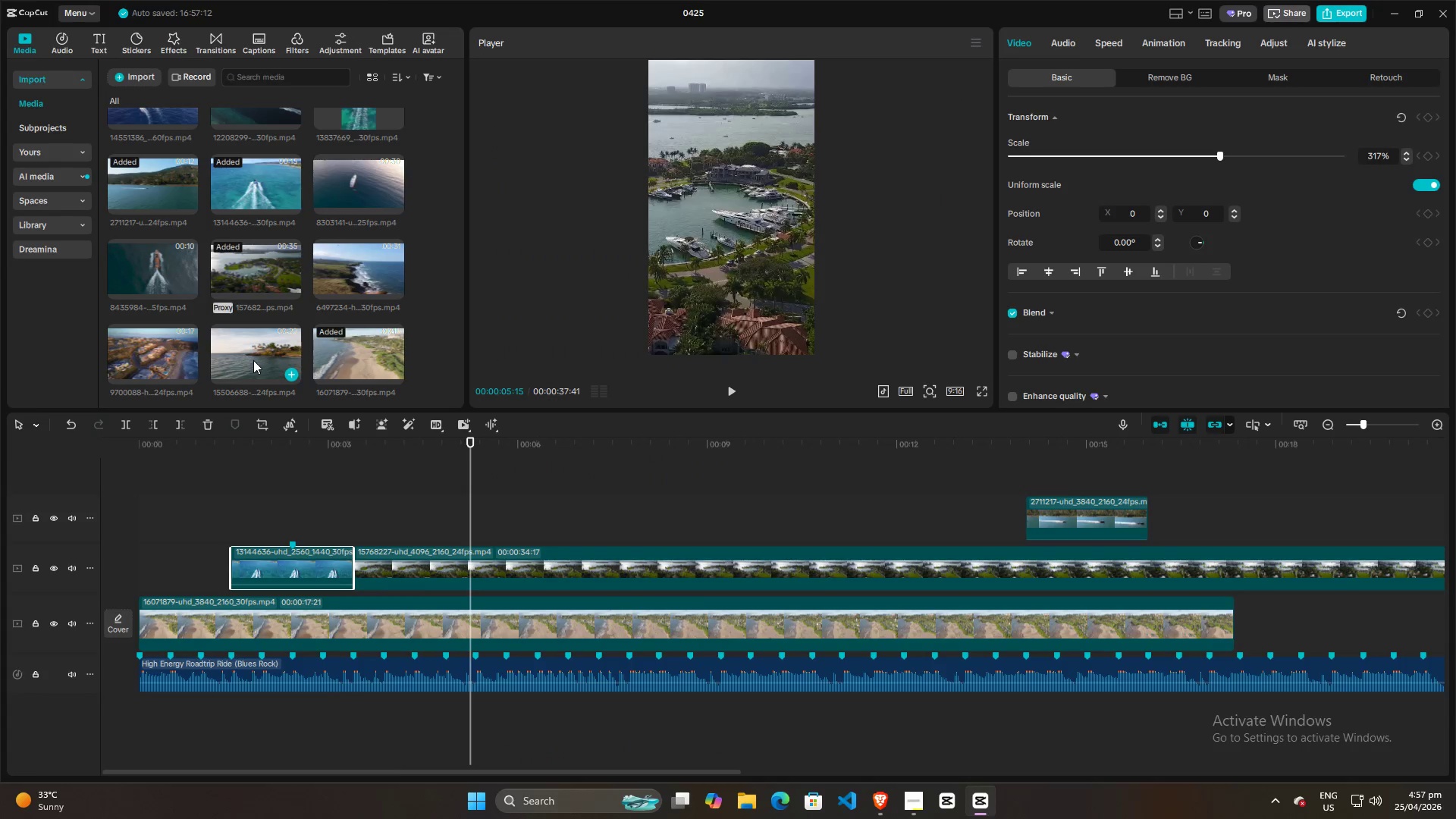 
left_click([253, 360])
 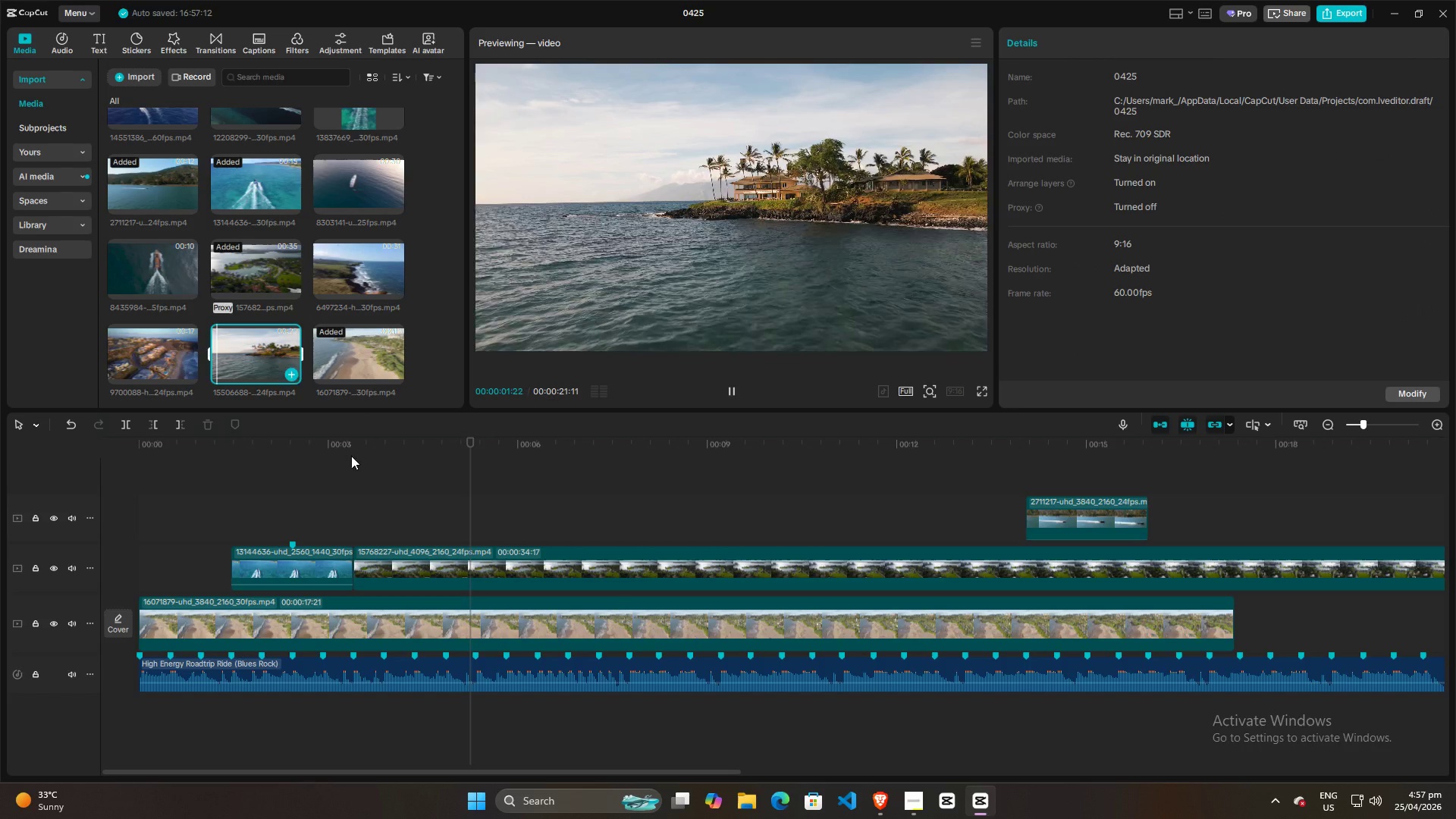 
left_click([383, 555])
 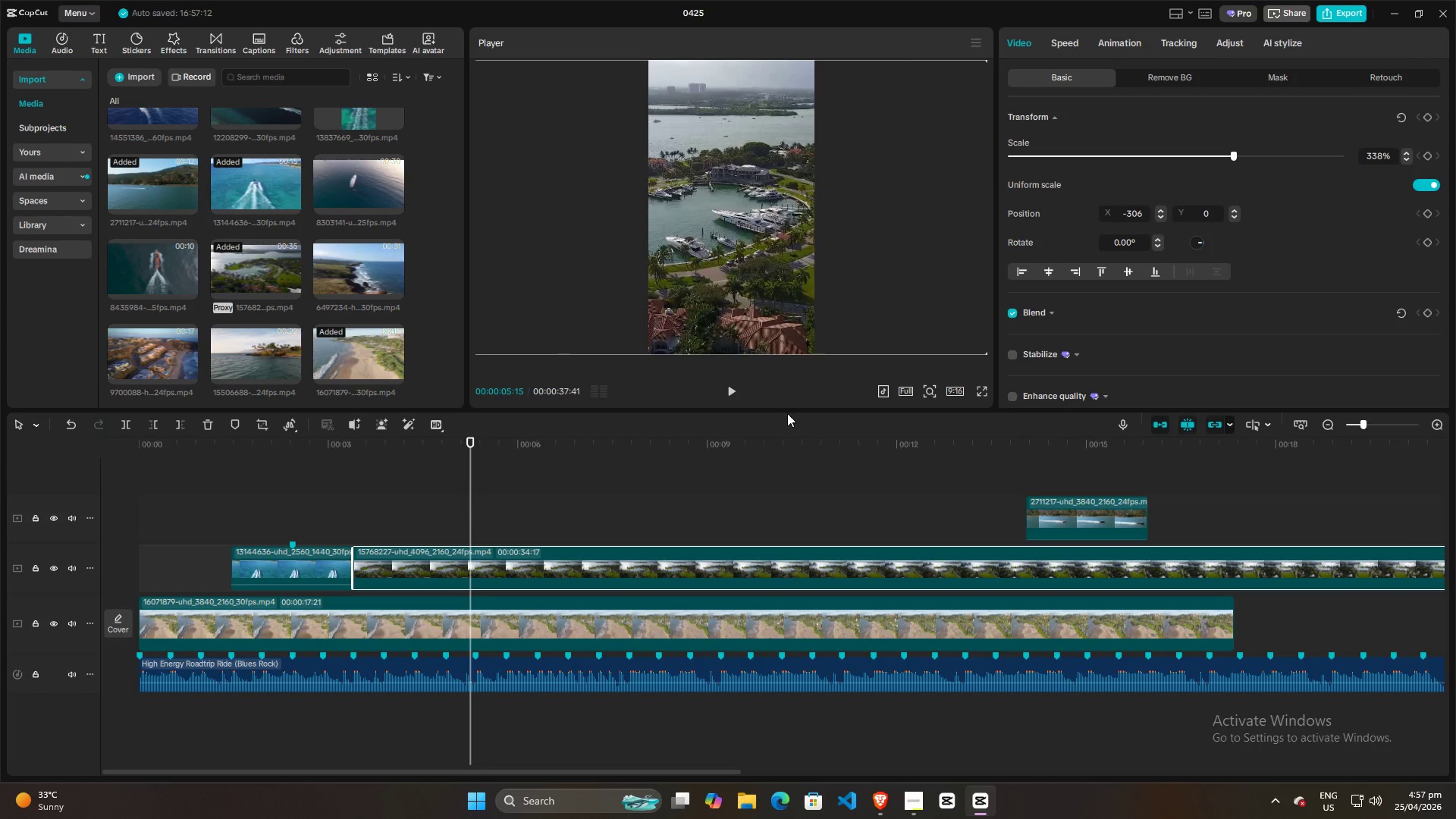 
left_click([977, 388])
 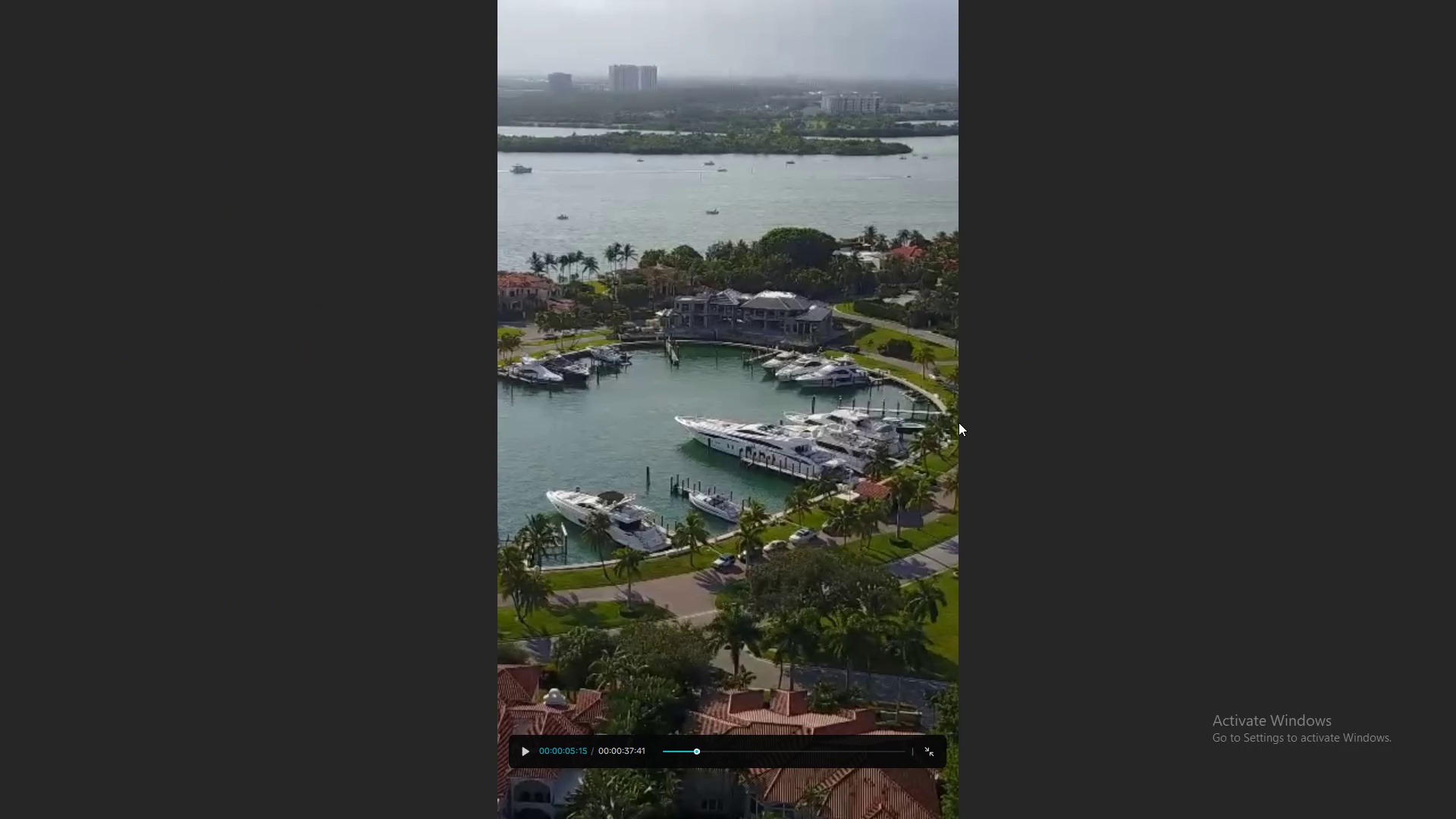 
key(Space)
 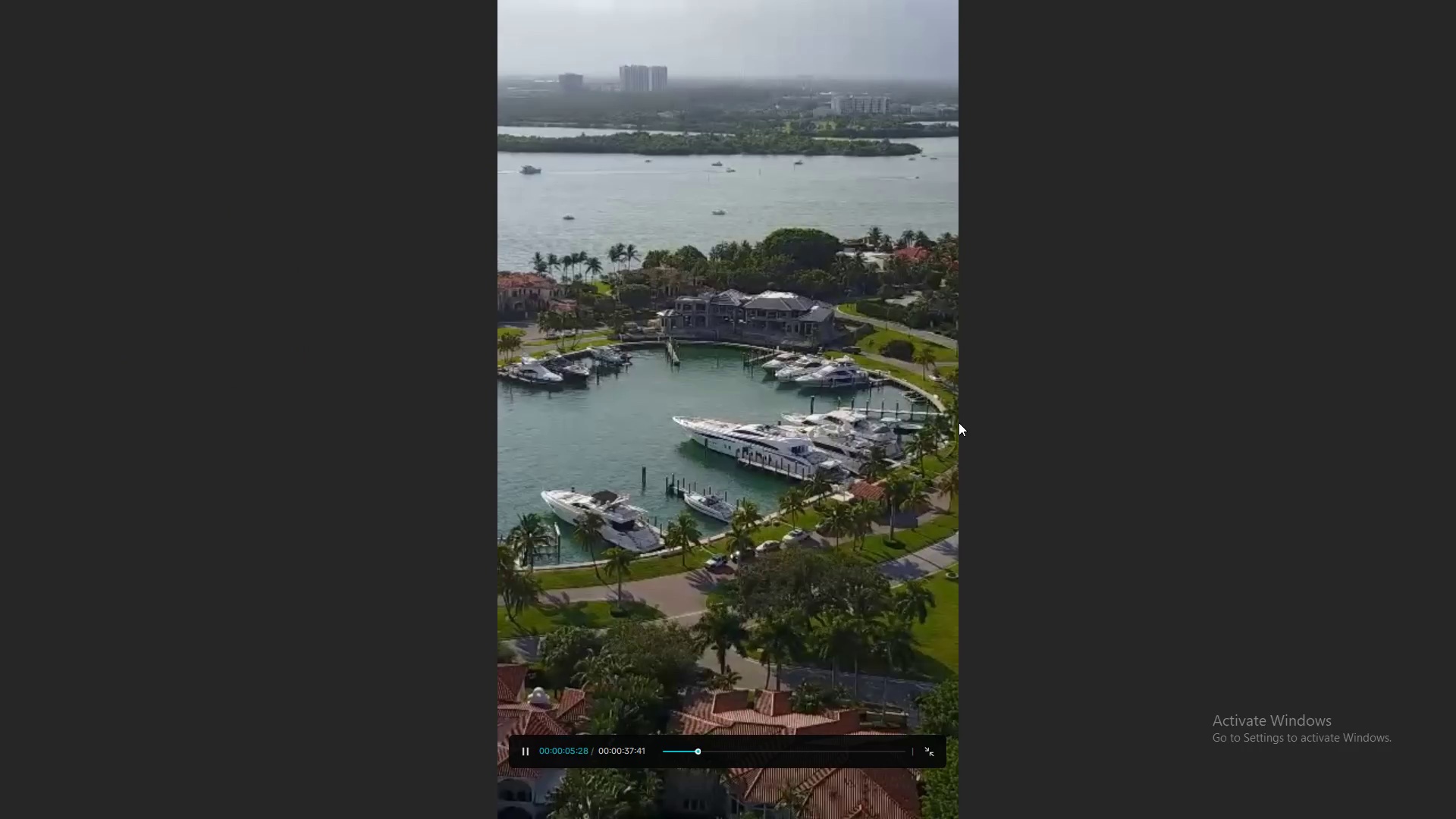 
key(Escape)
 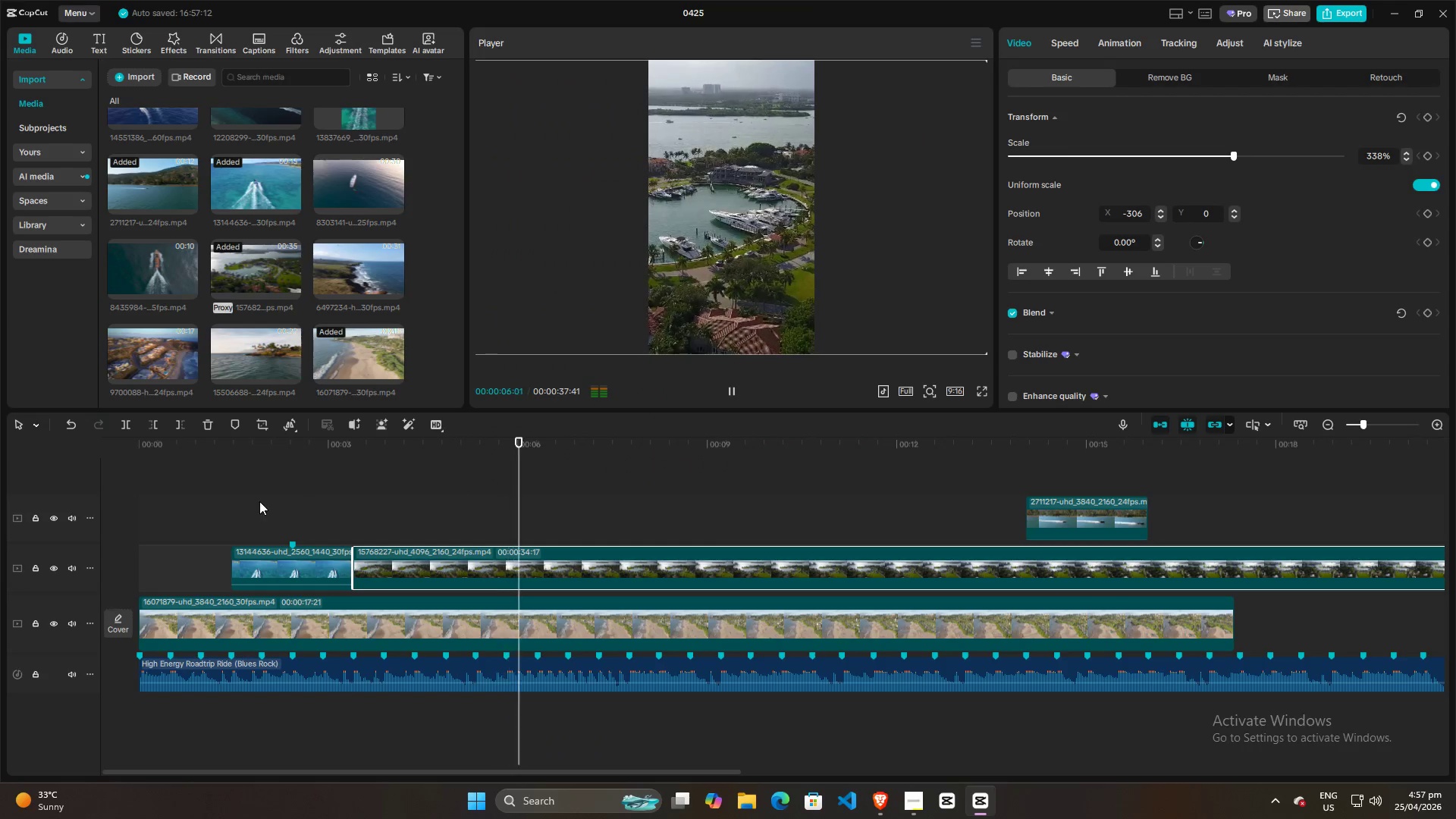 
left_click([213, 513])
 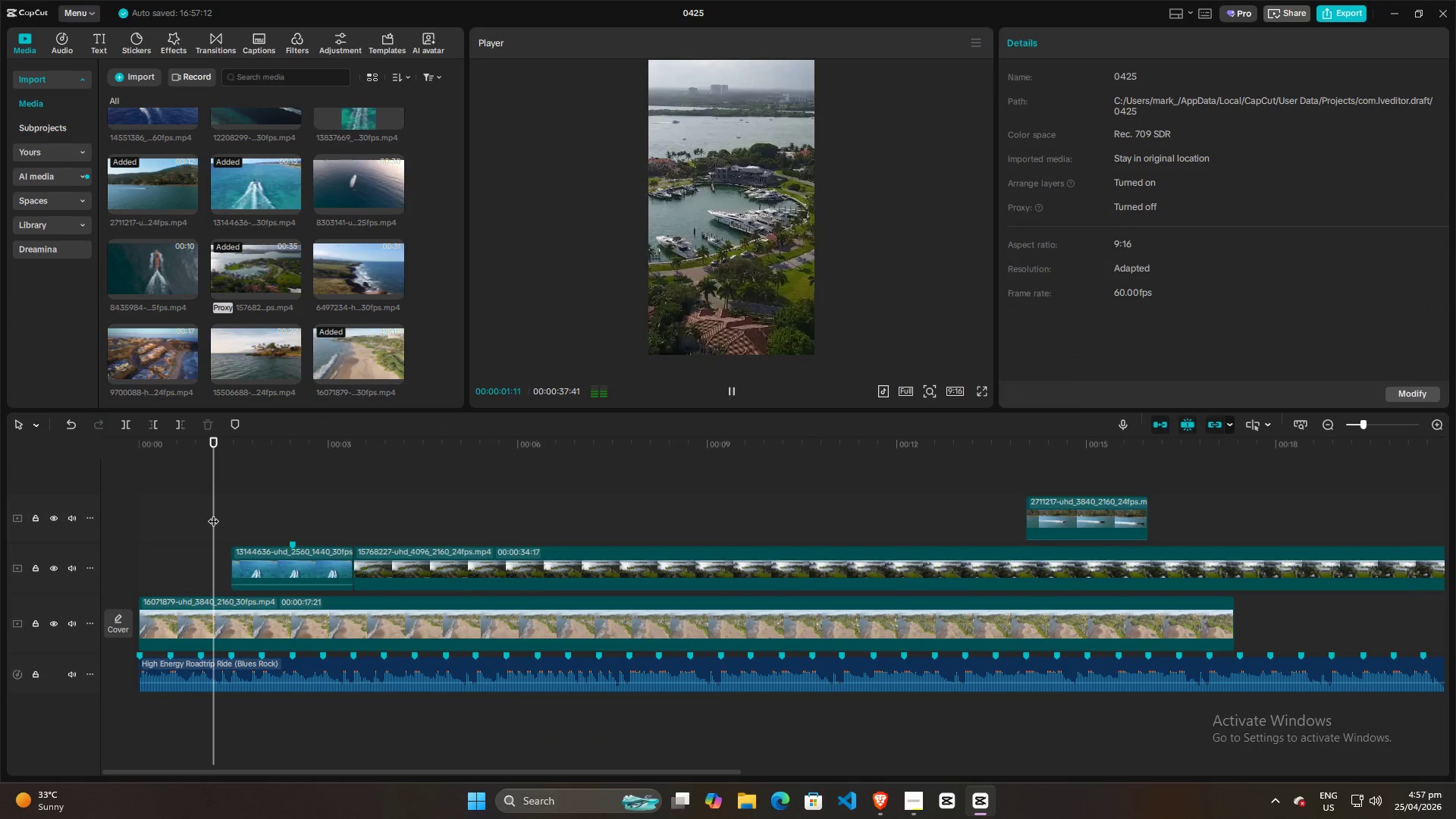 
left_click_drag(start_coordinate=[213, 513], to_coordinate=[0, 514])
 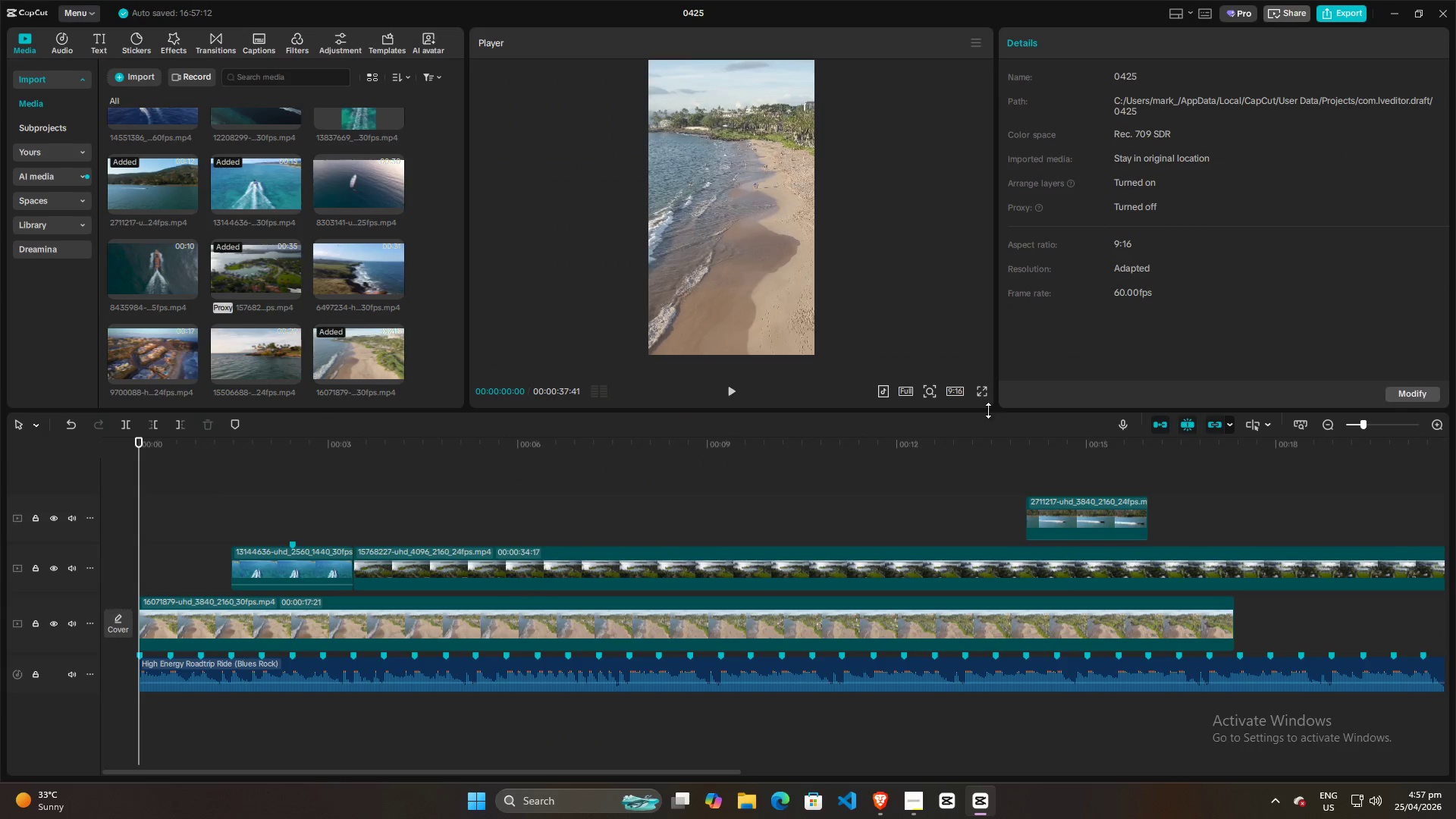 
left_click([987, 391])
 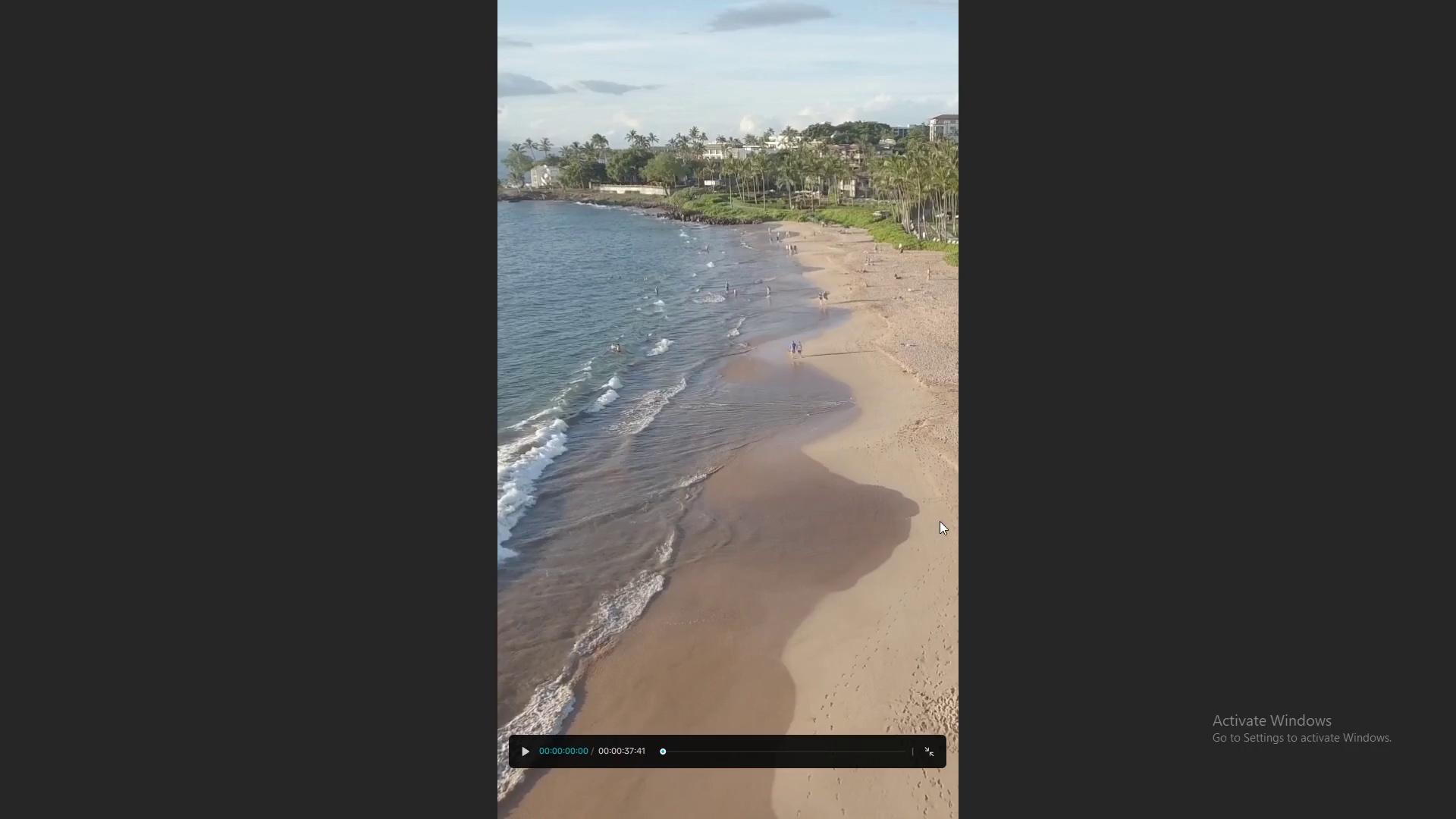 
key(Space)
 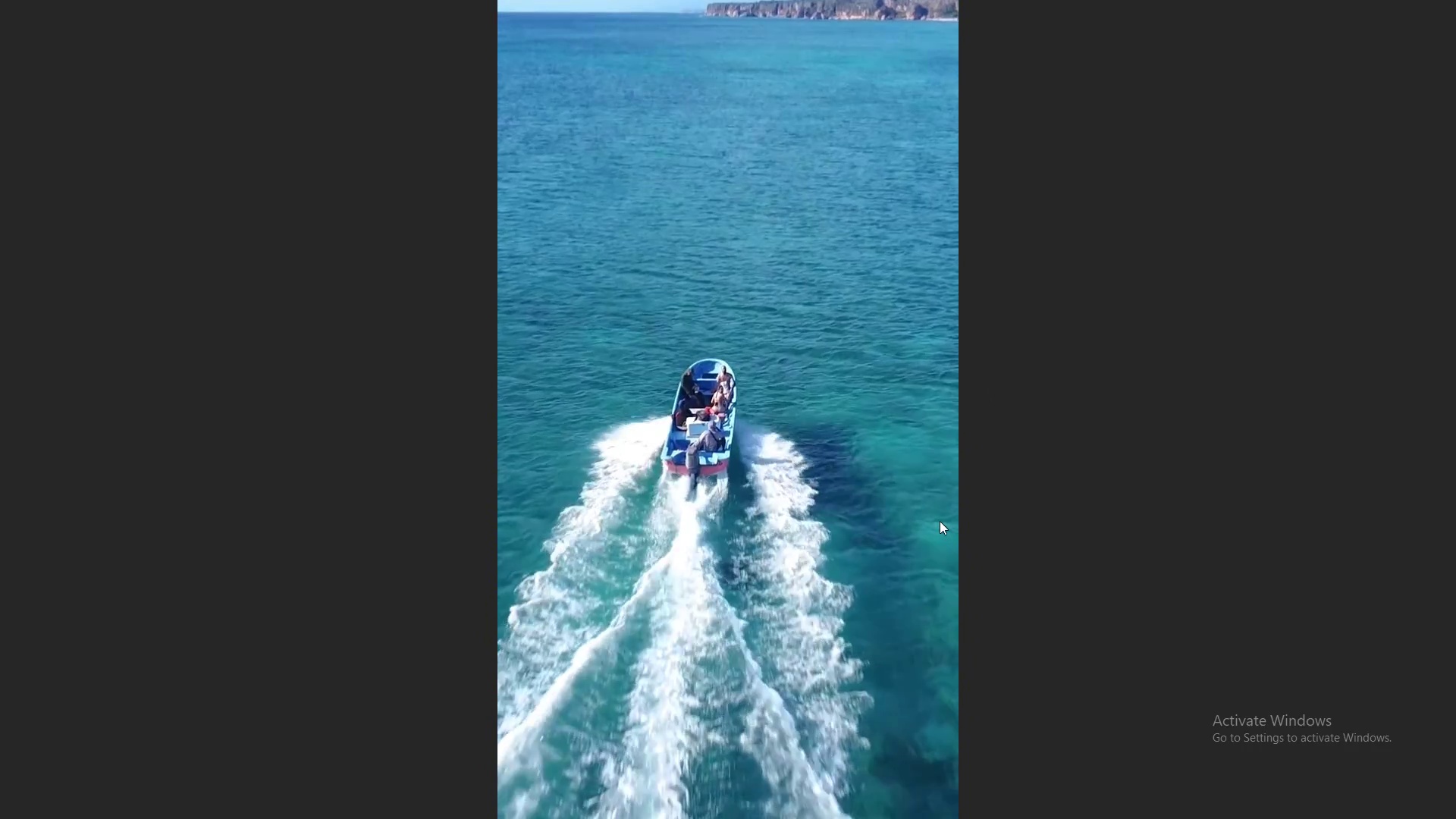 
key(Space)
 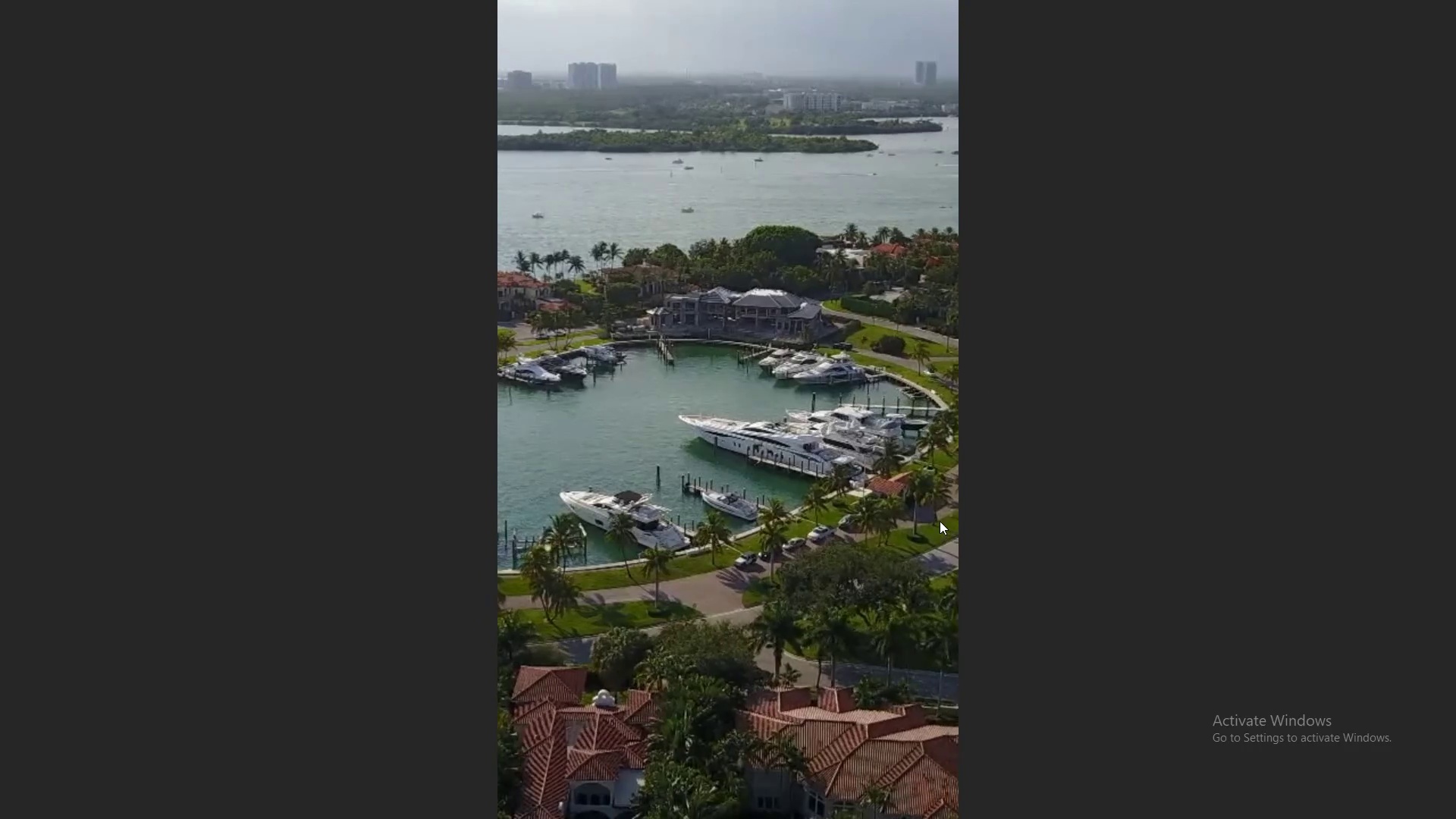 
key(Escape)
 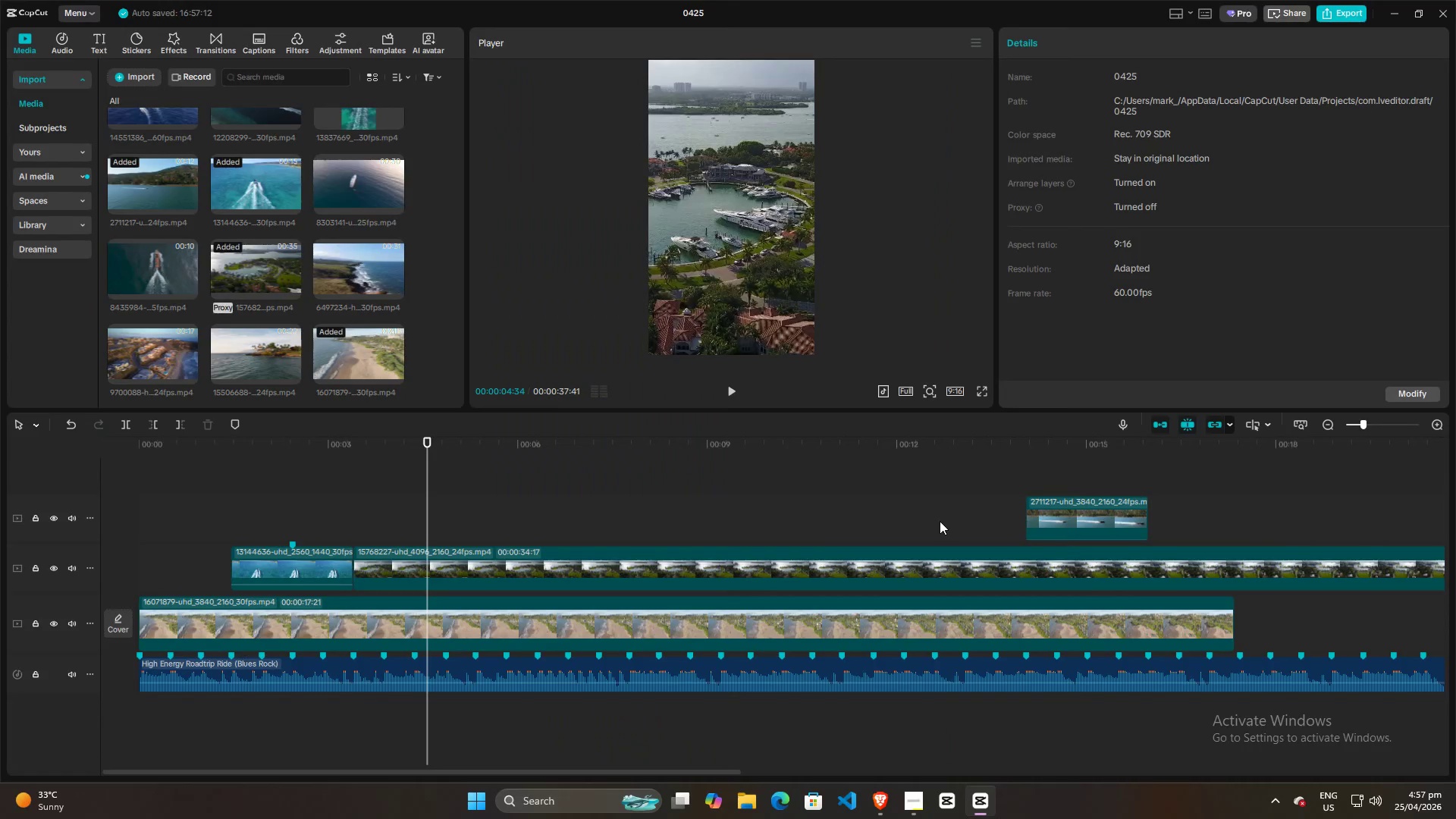 
key(Space)
 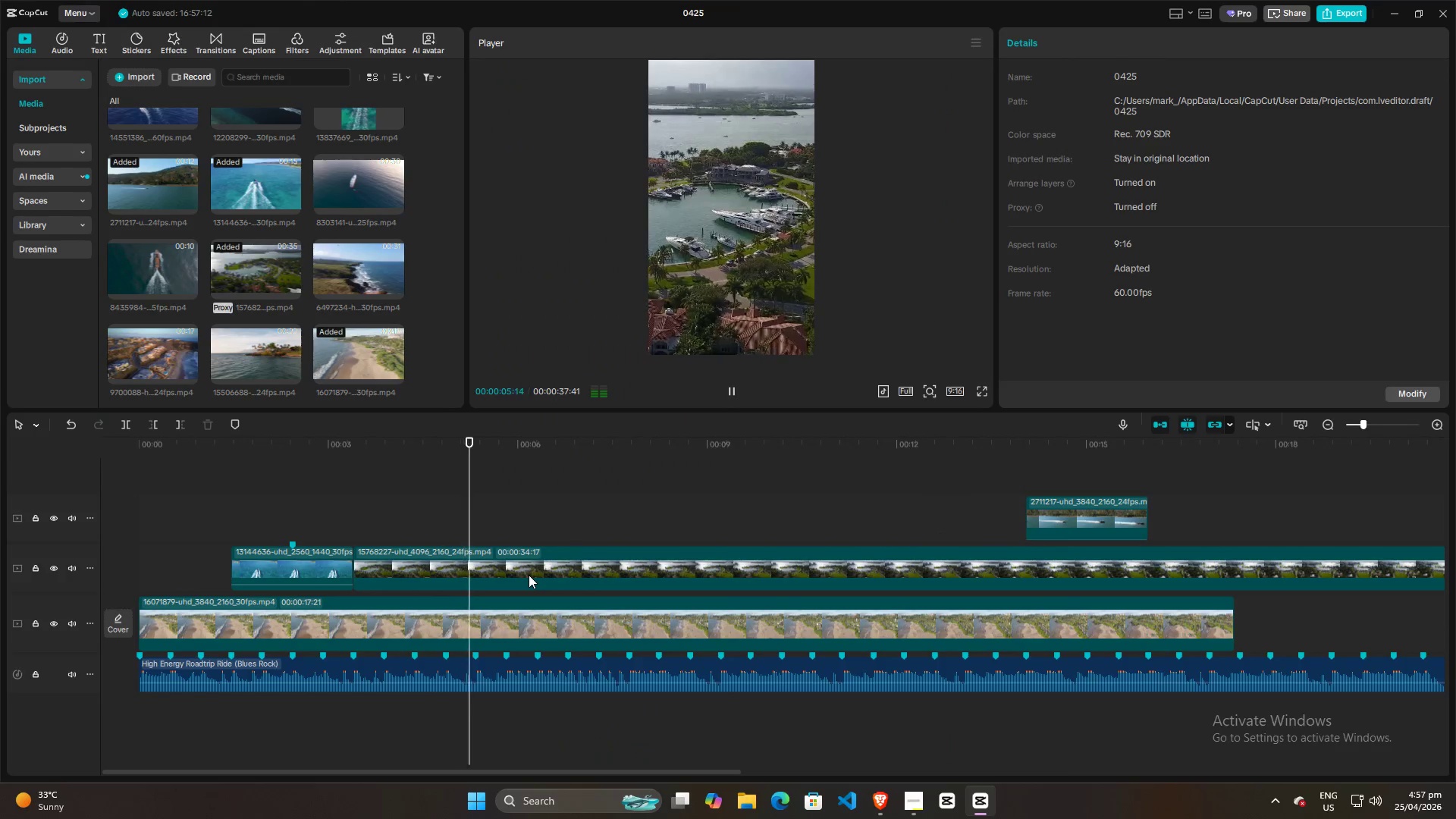 
key(Space)
 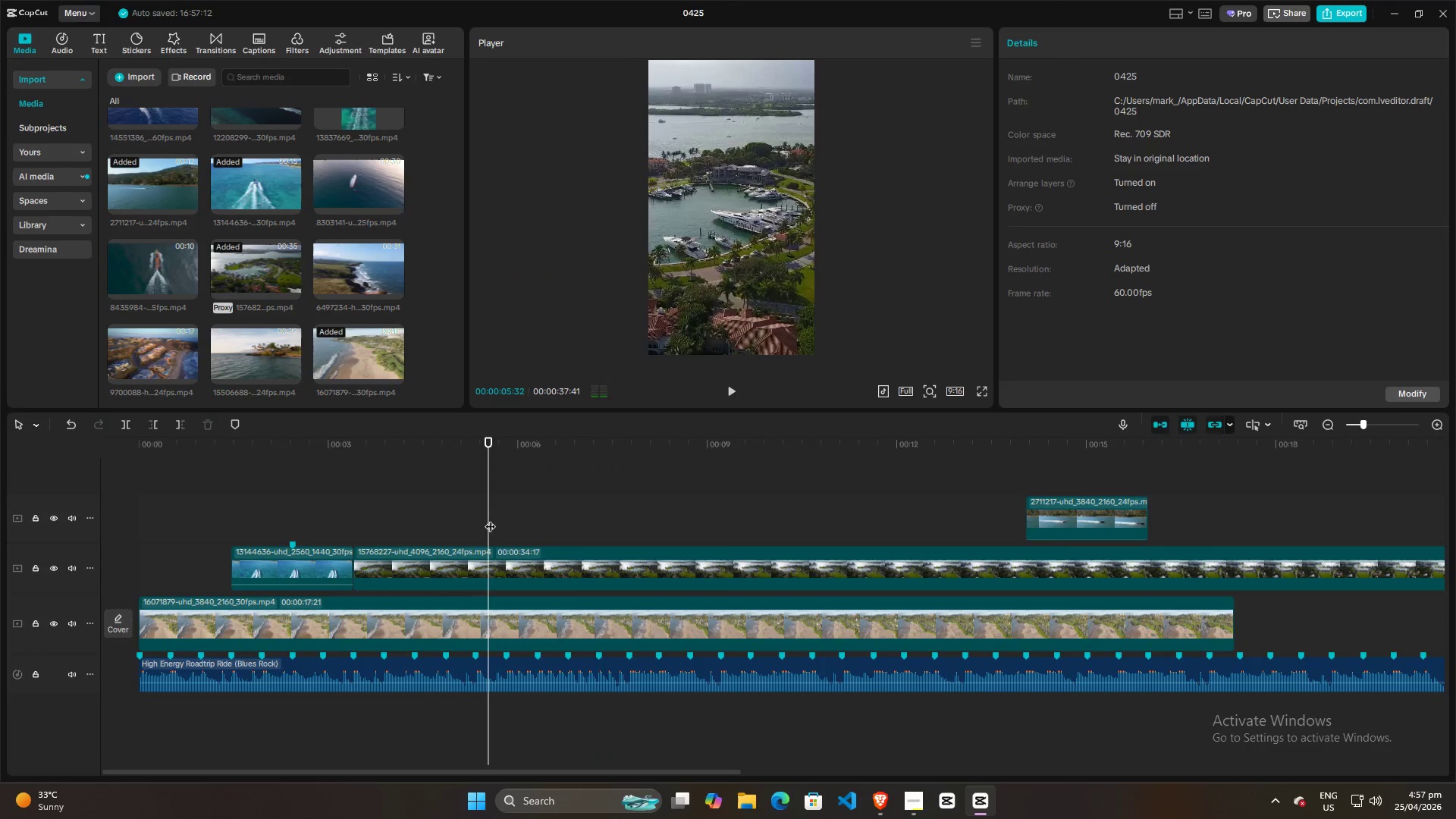 
left_click_drag(start_coordinate=[490, 519], to_coordinate=[479, 520])
 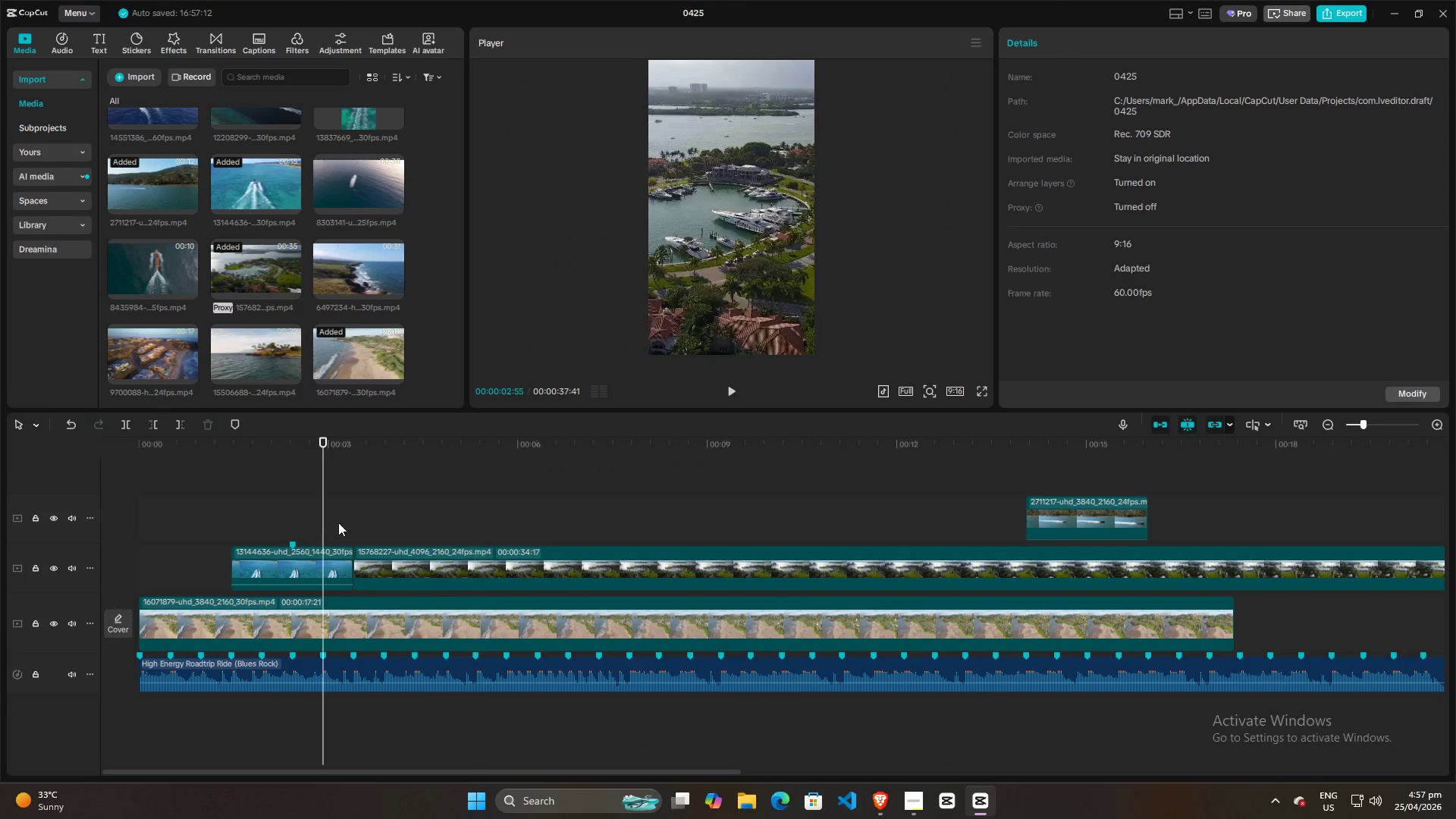 
double_click([347, 497])
 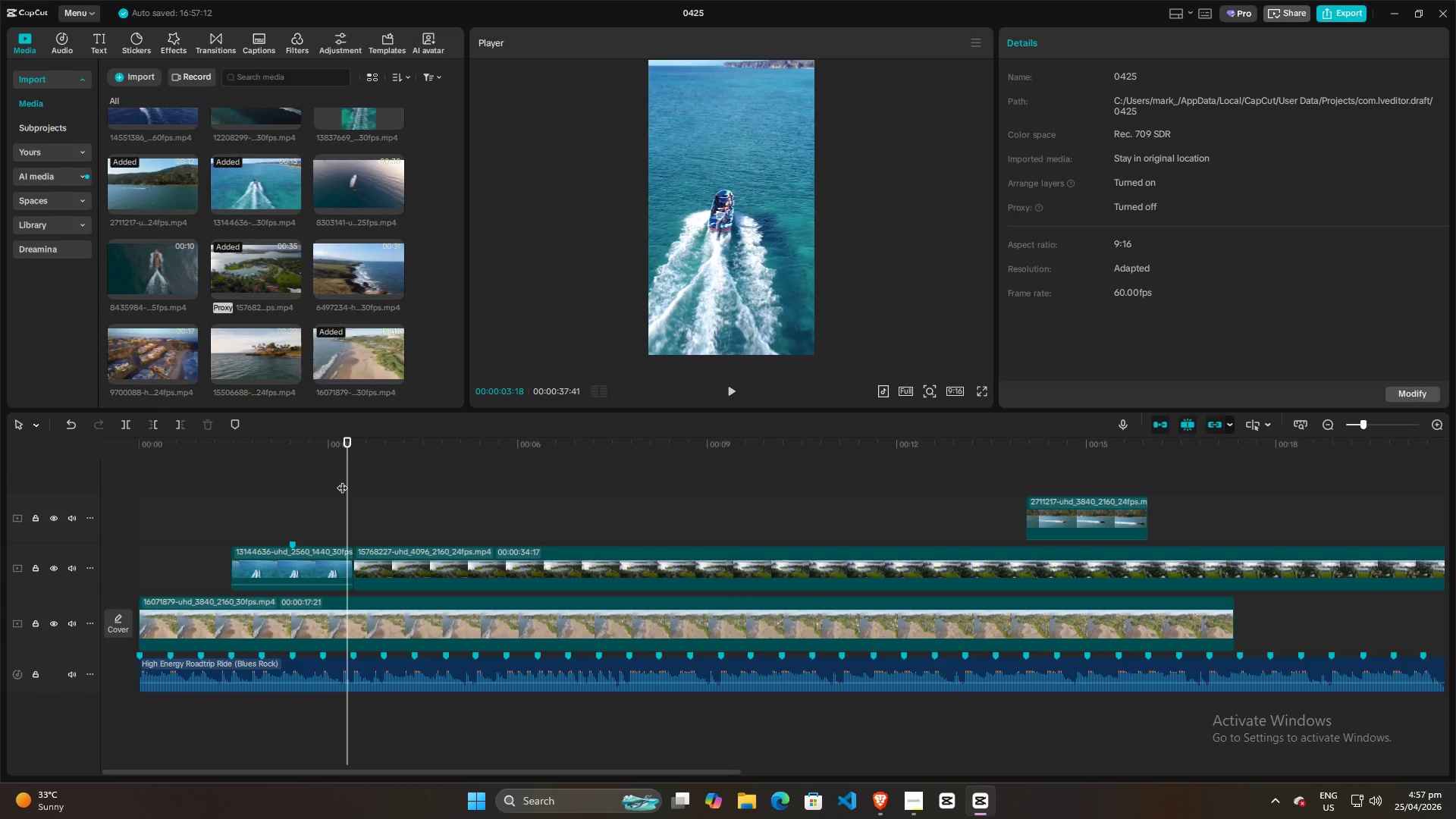 
key(Space)
 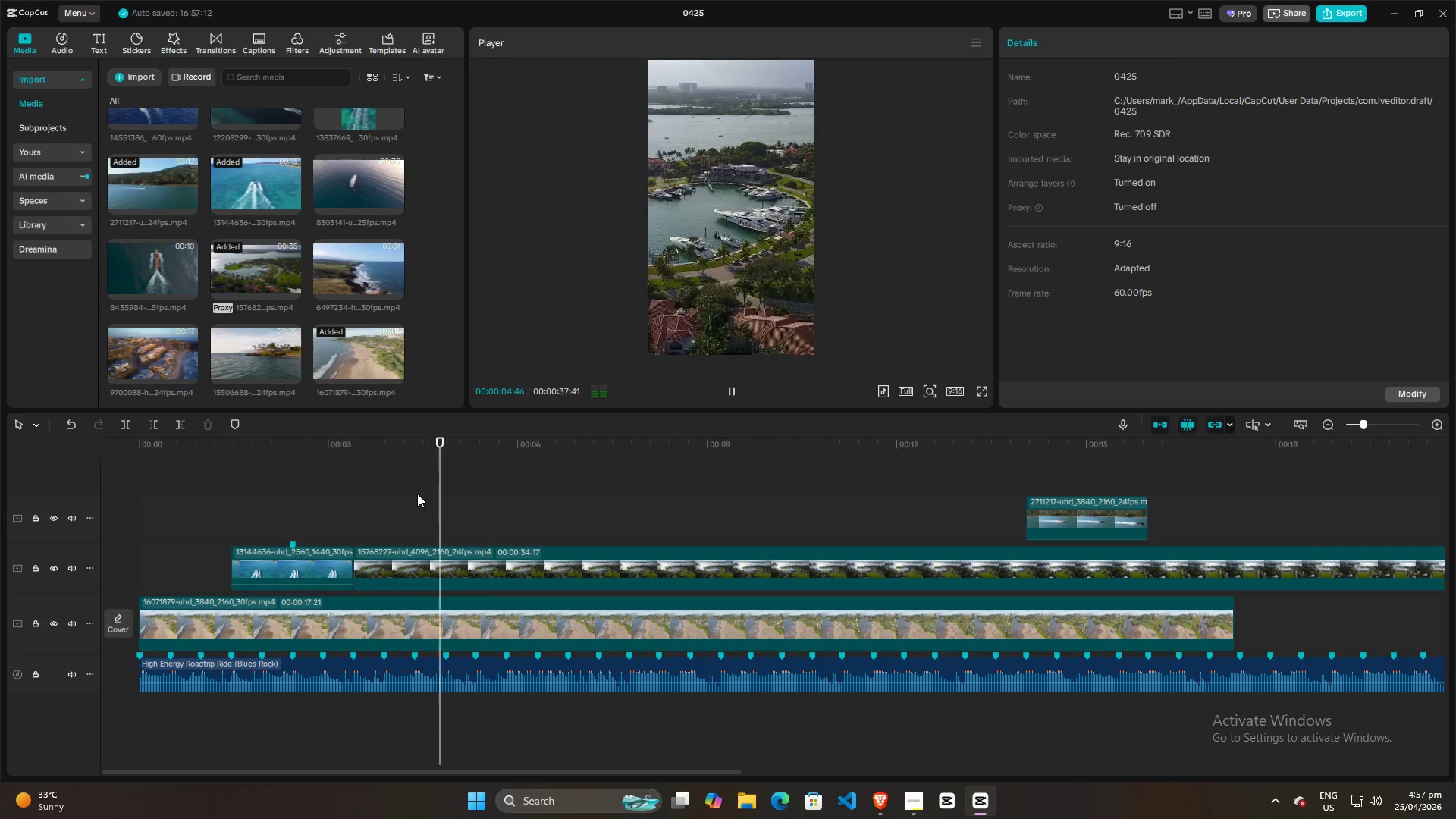 
key(Space)
 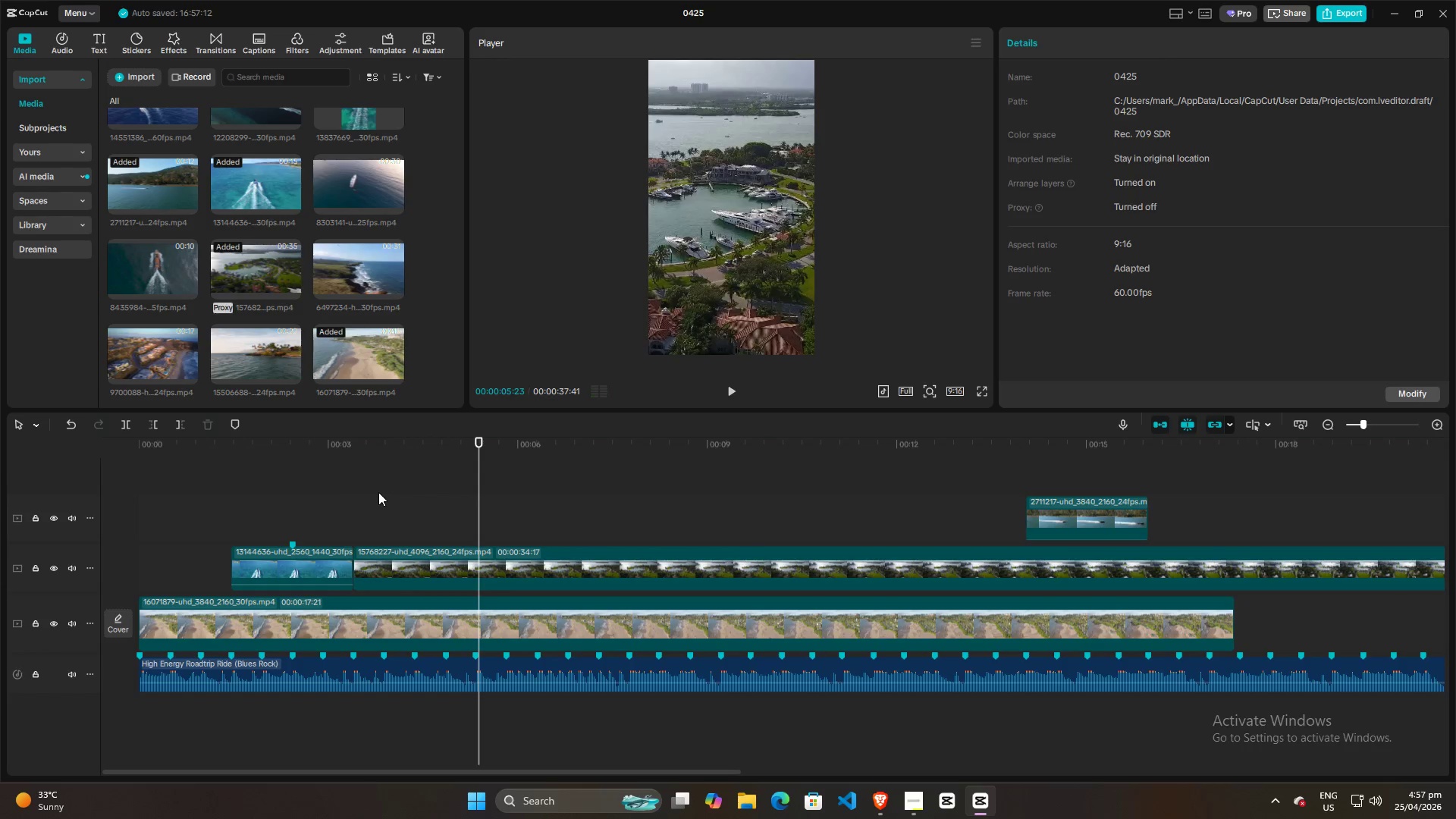 
left_click([337, 491])
 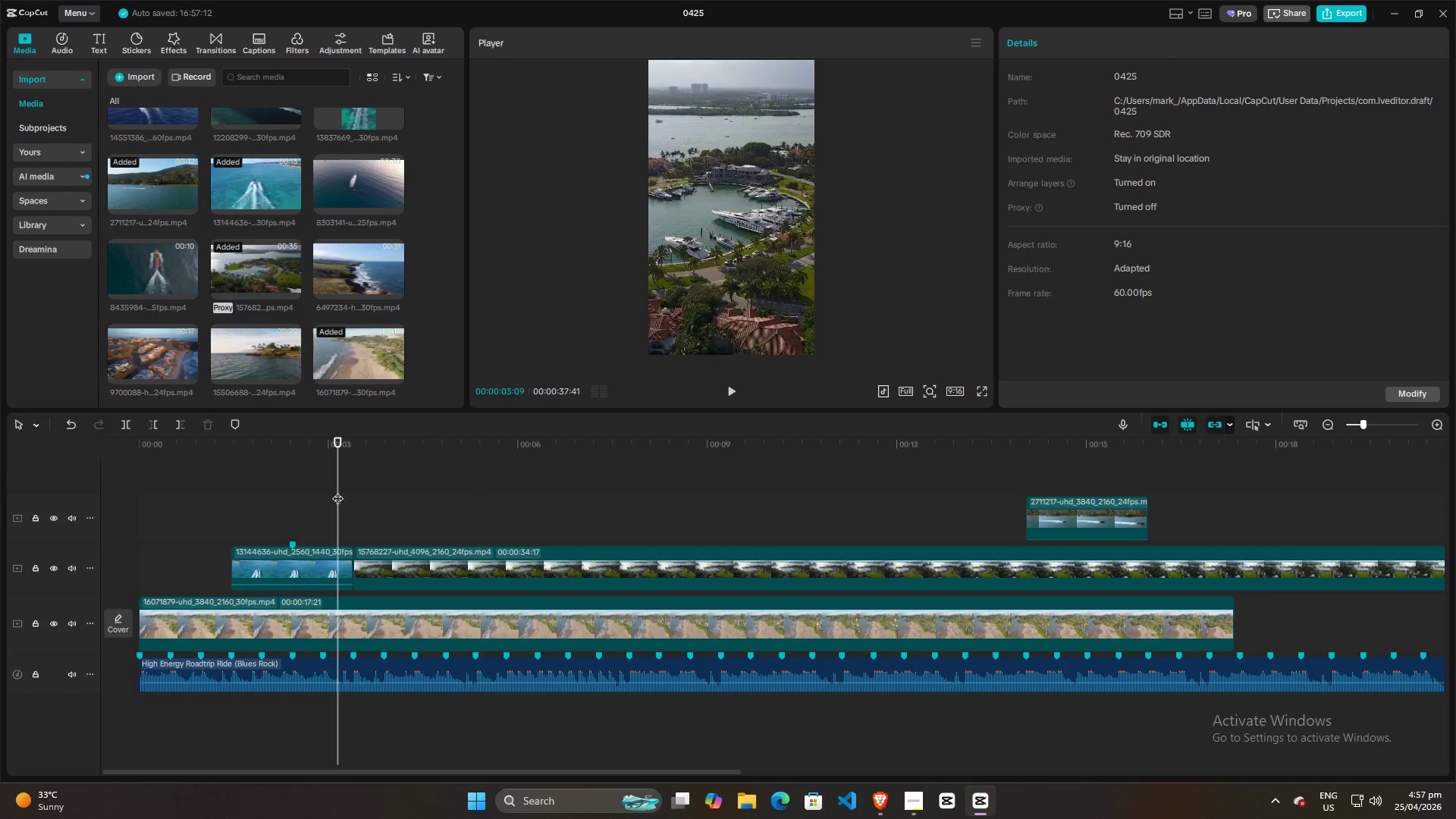 
key(Space)
 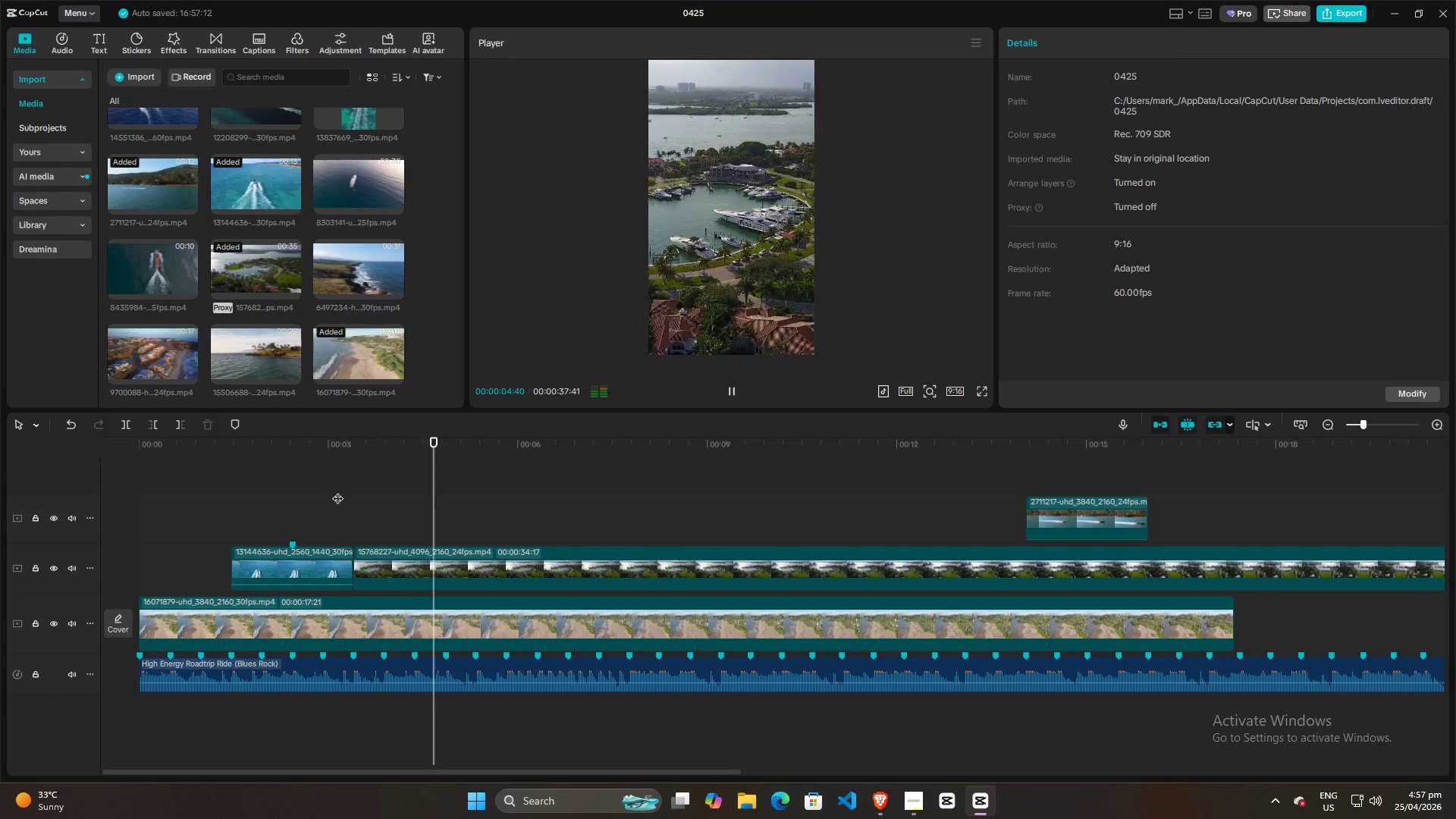 
key(Space)
 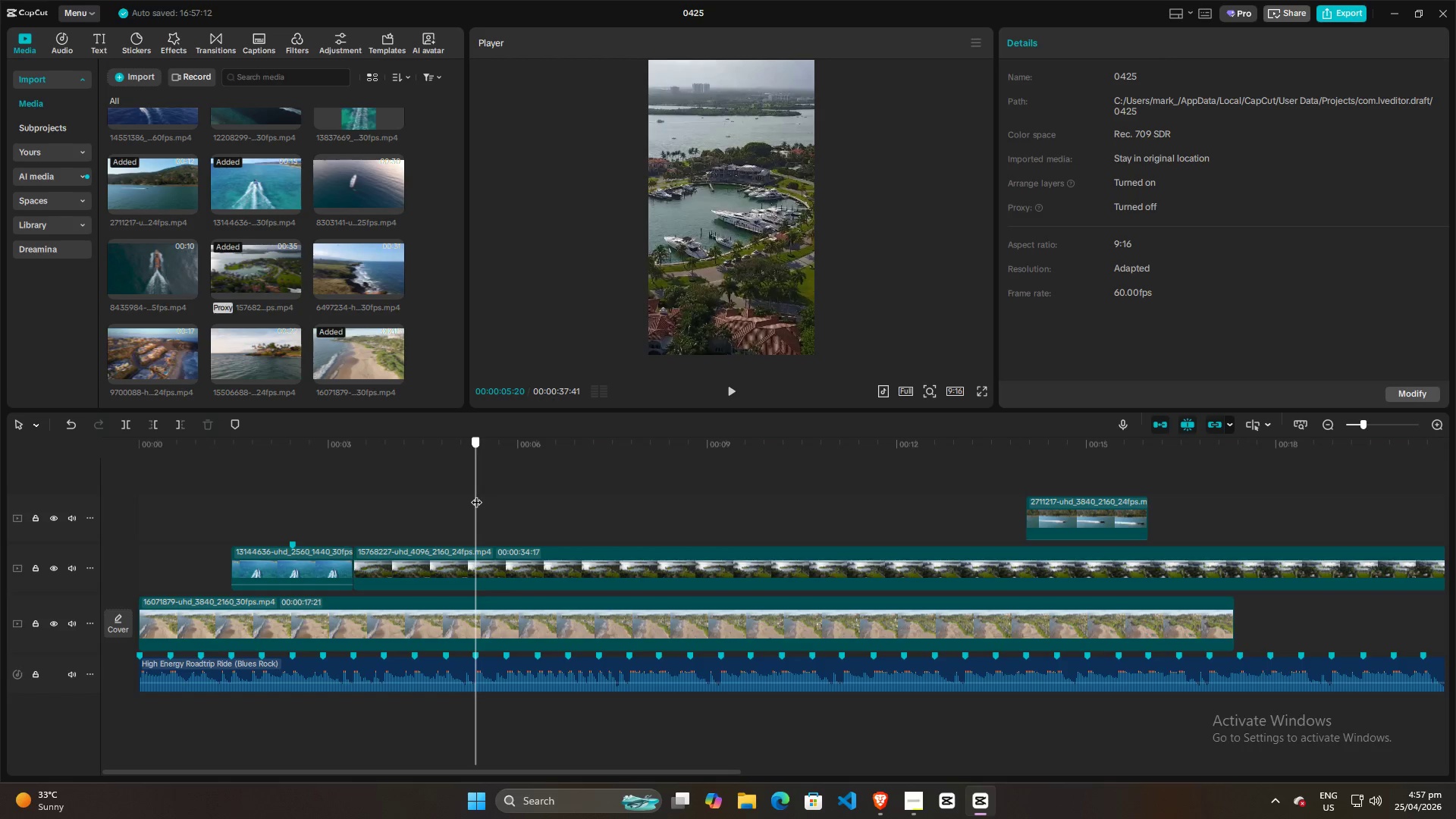 
left_click([438, 567])
 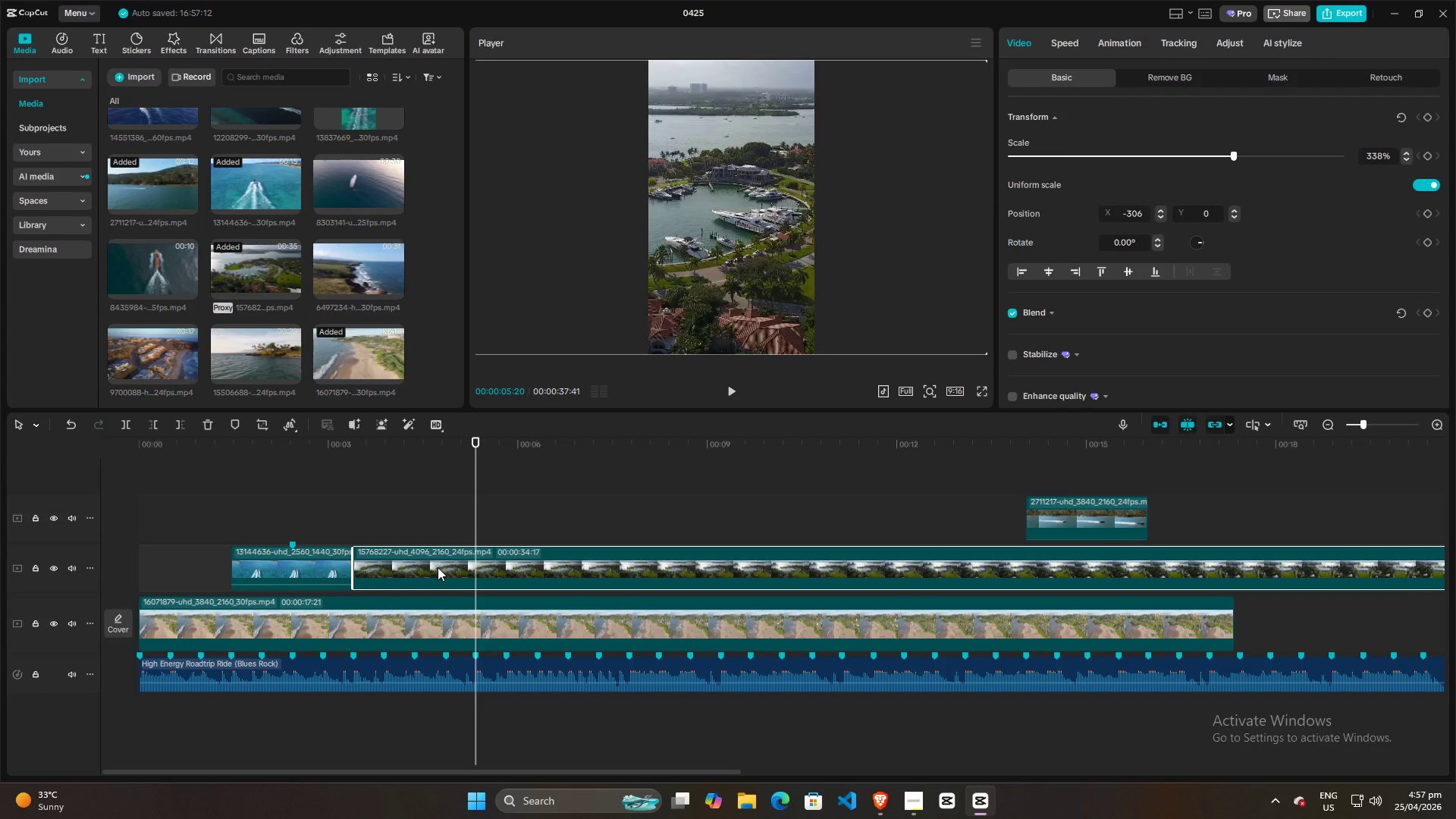 
key(W)
 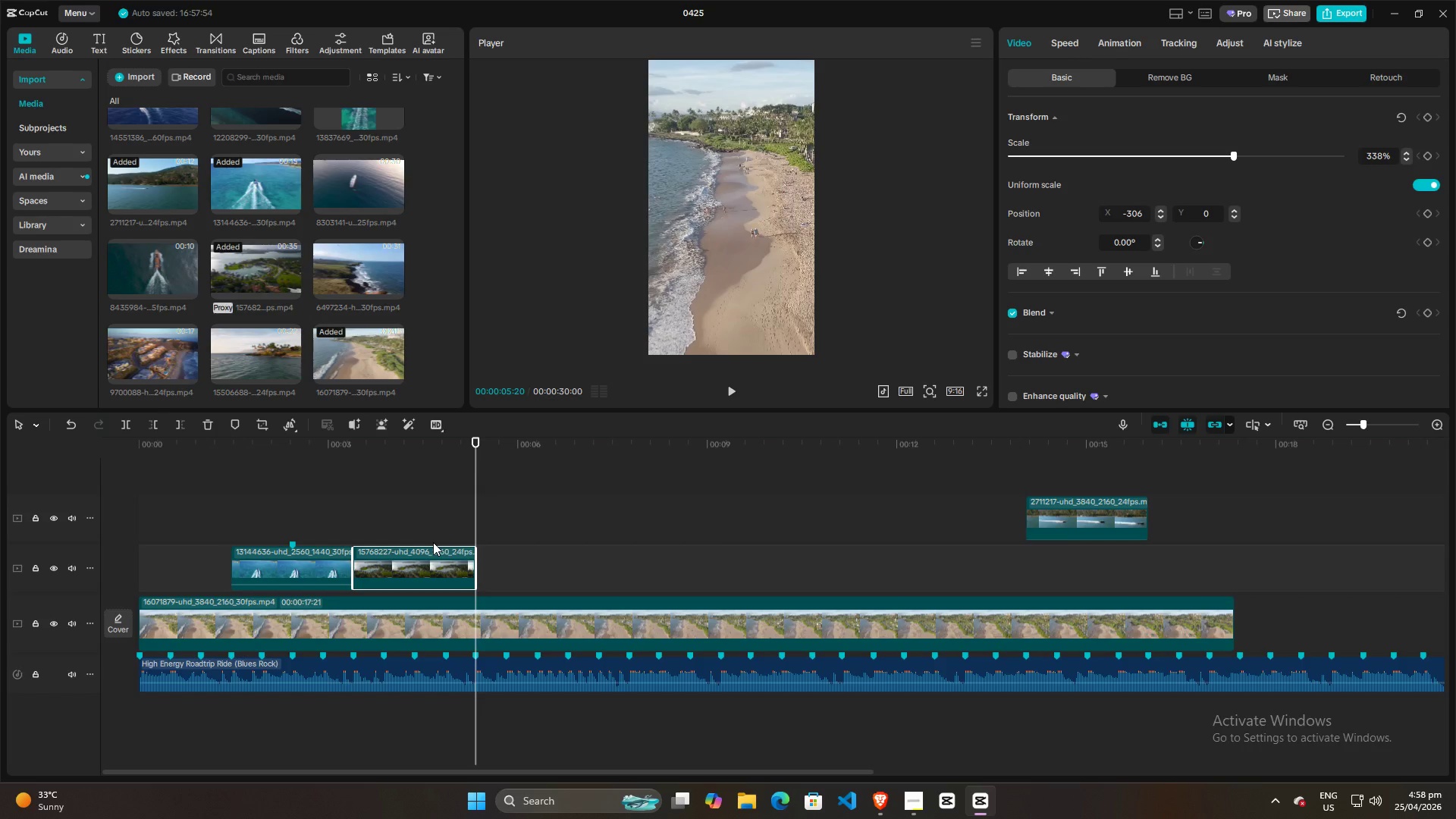 
wait(21.03)
 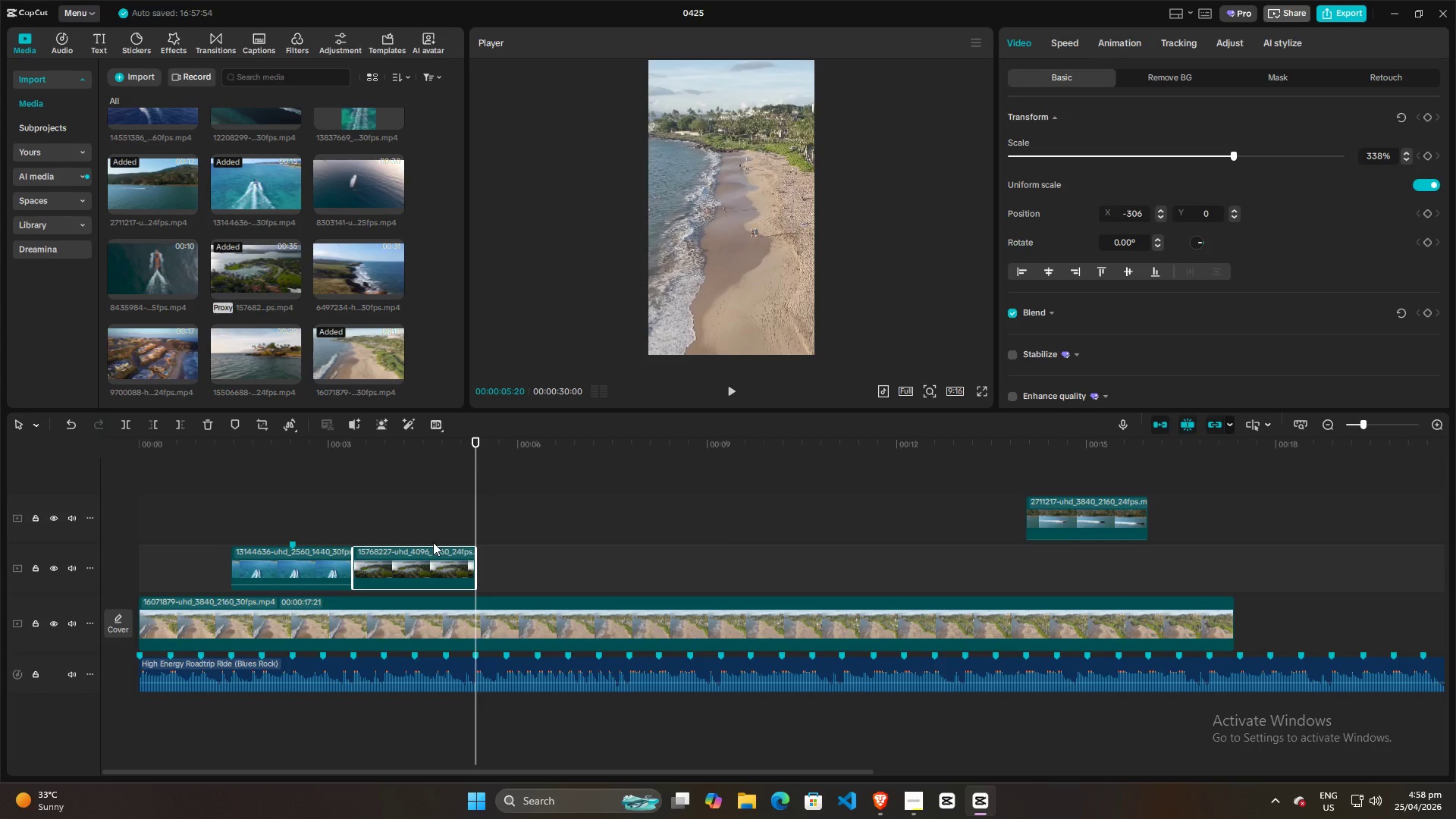 
left_click([884, 801])
 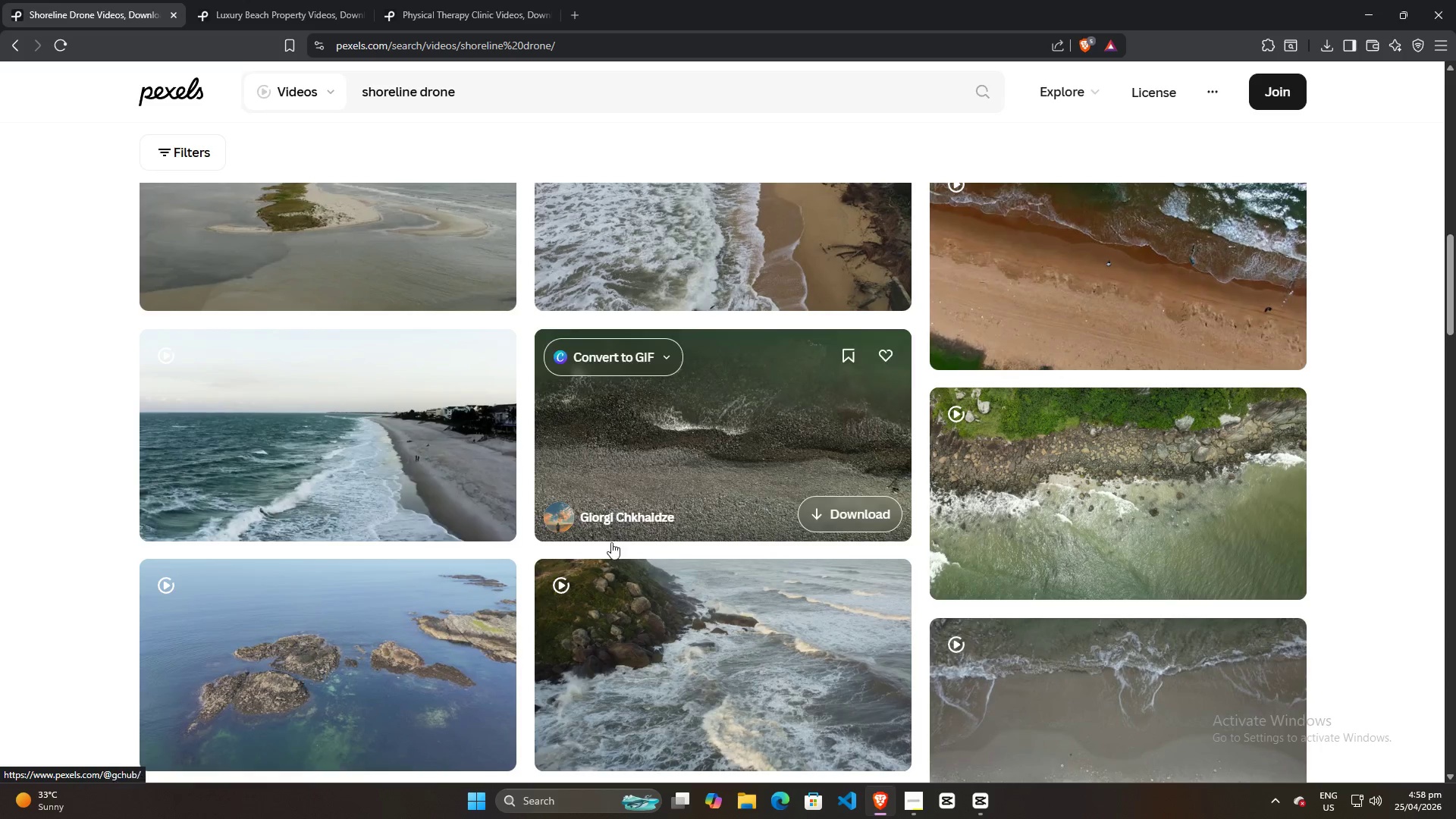 
scroll: coordinate [609, 585], scroll_direction: down, amount: 5.0
 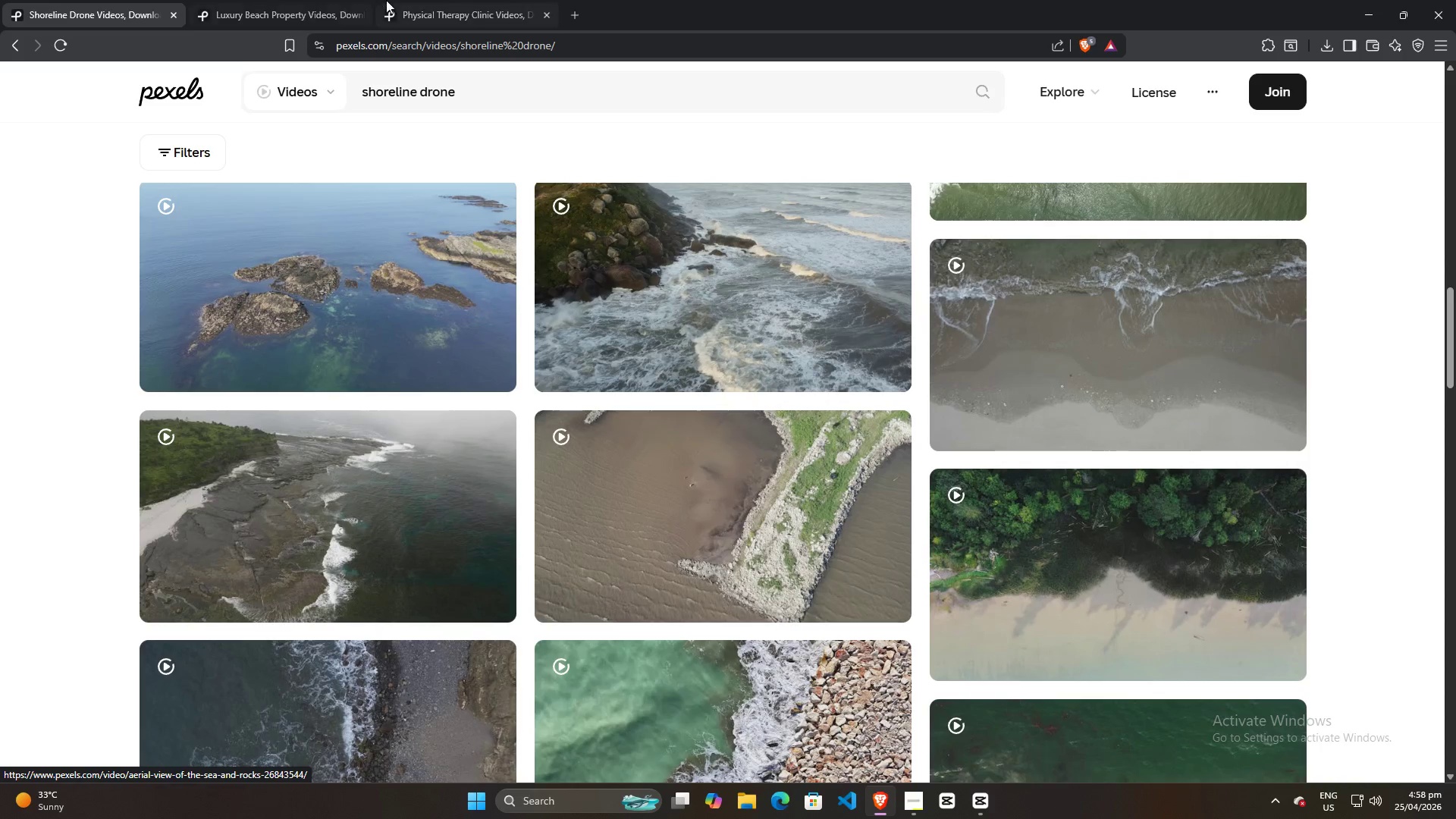 
left_click([272, 0])
 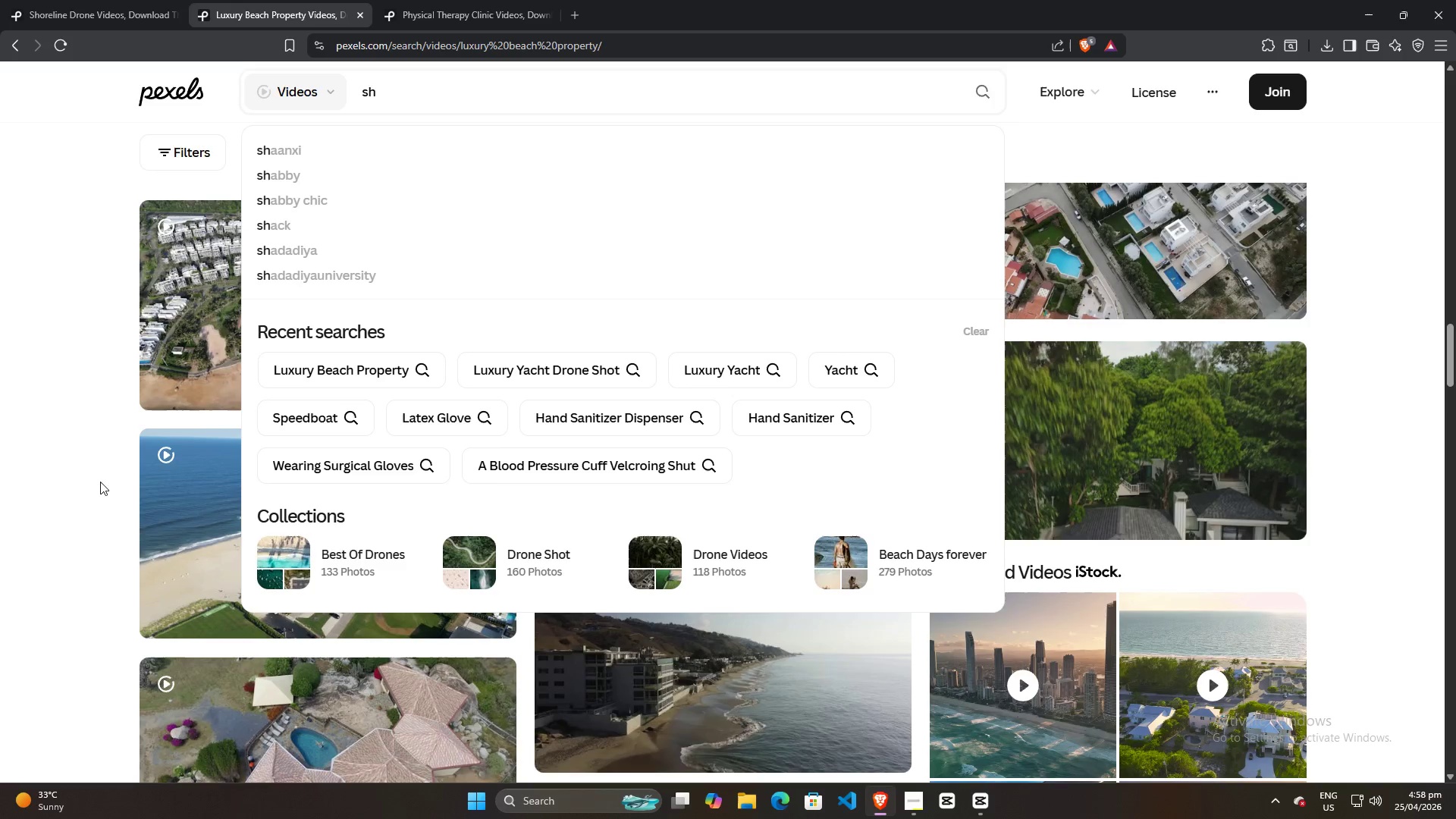 
left_click([57, 482])
 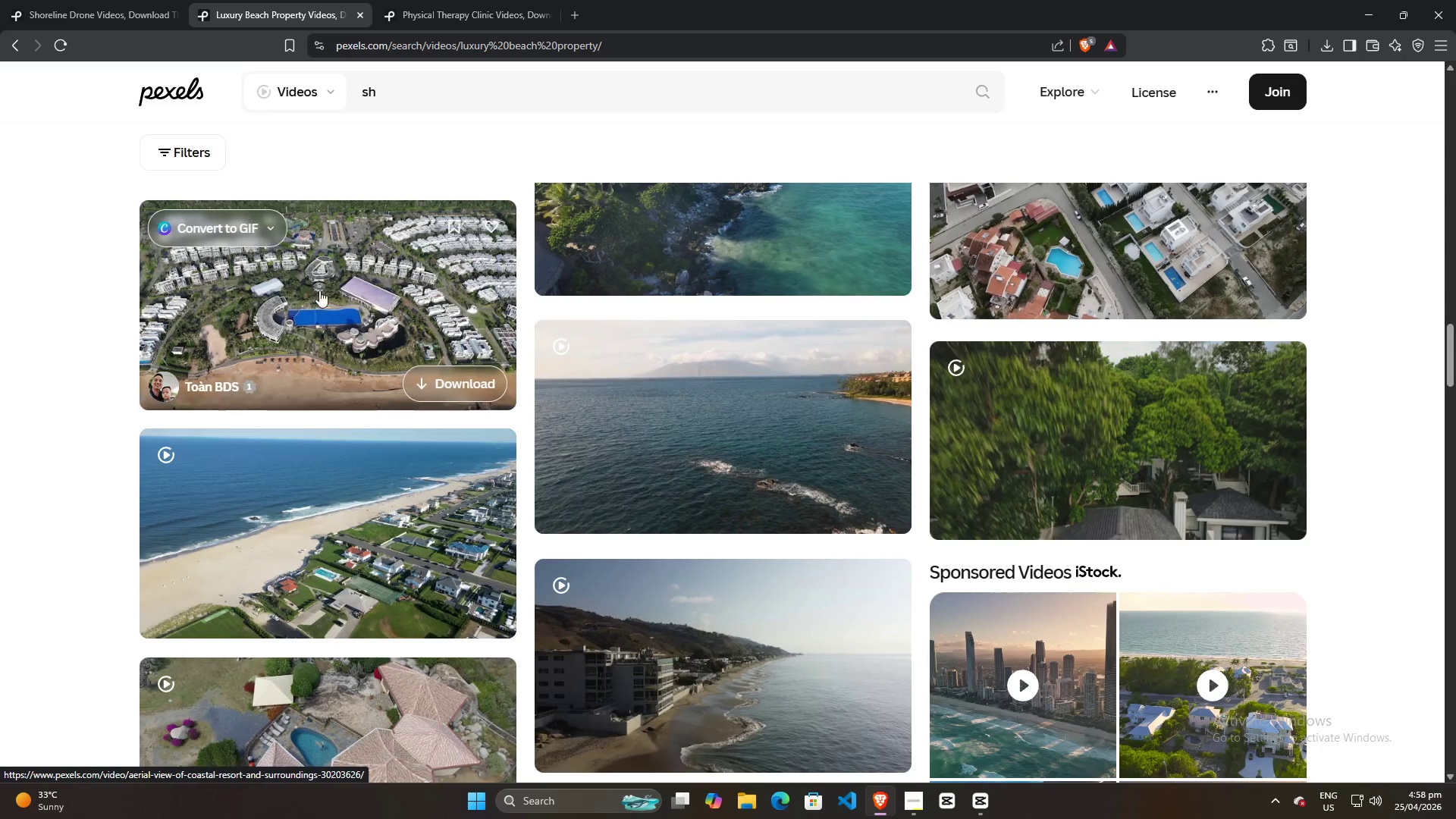 
scroll: coordinate [344, 339], scroll_direction: down, amount: 4.0
 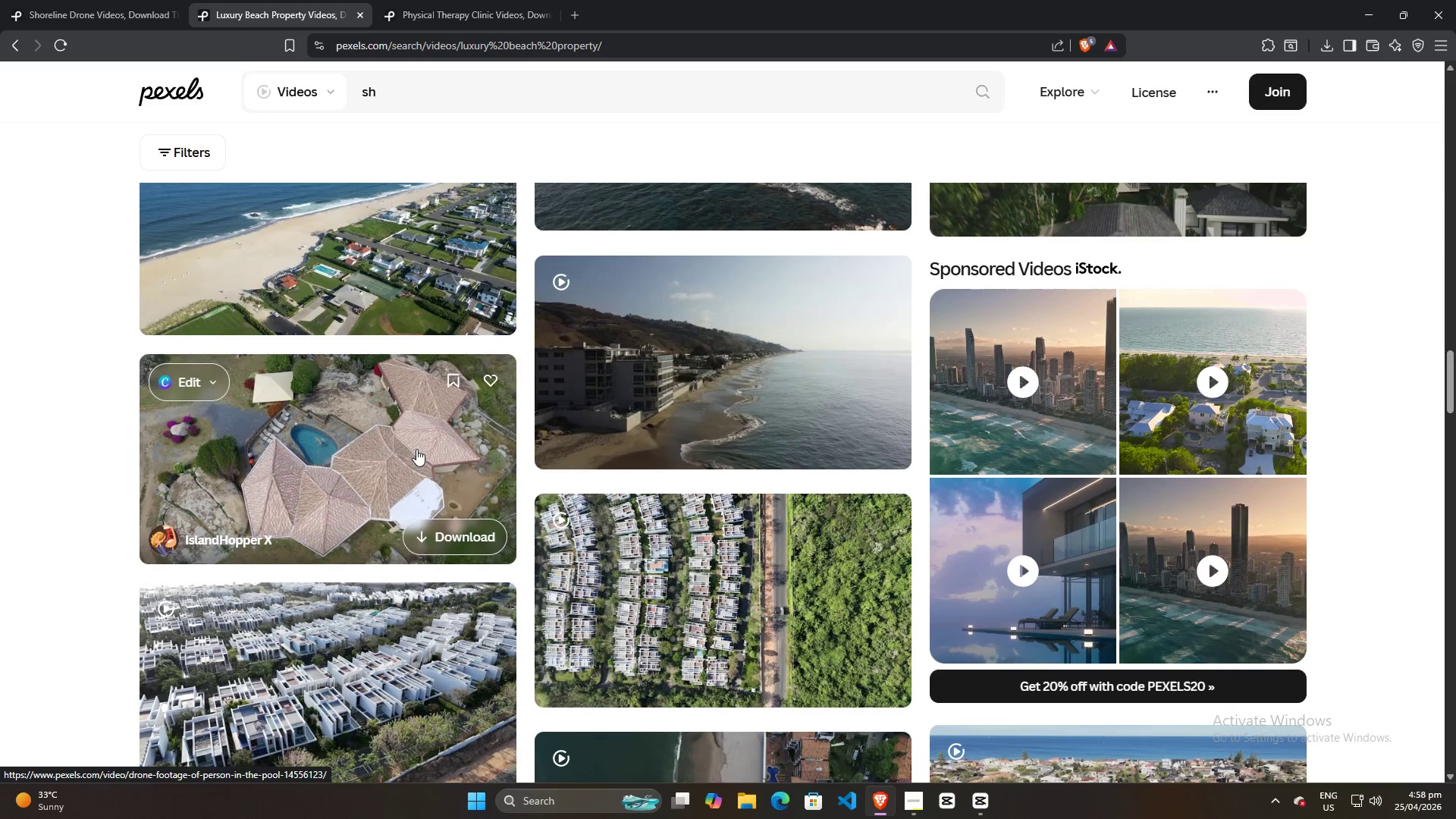 
scroll: coordinate [403, 428], scroll_direction: up, amount: 4.0
 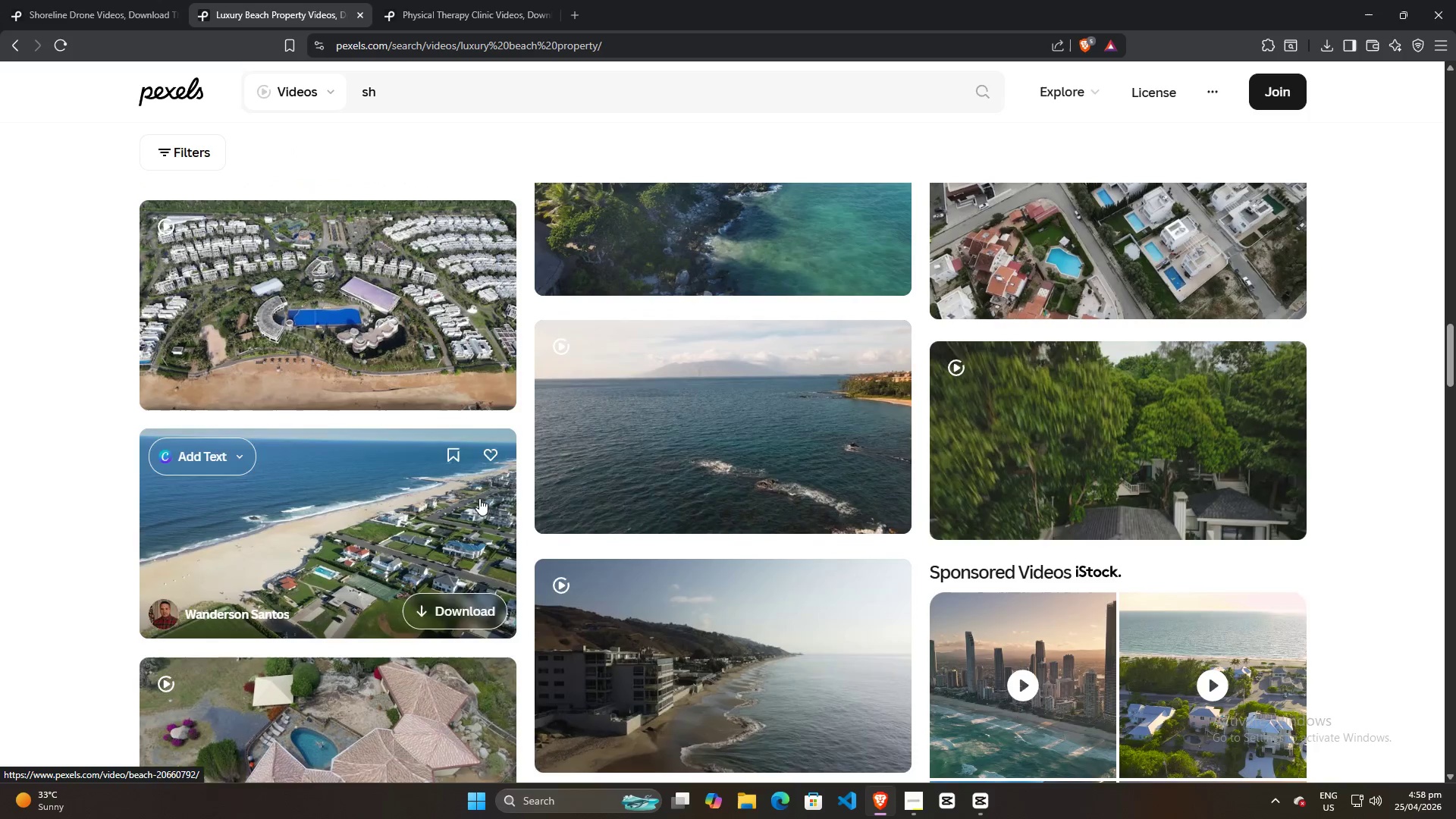 
scroll: coordinate [810, 538], scroll_direction: down, amount: 54.0
 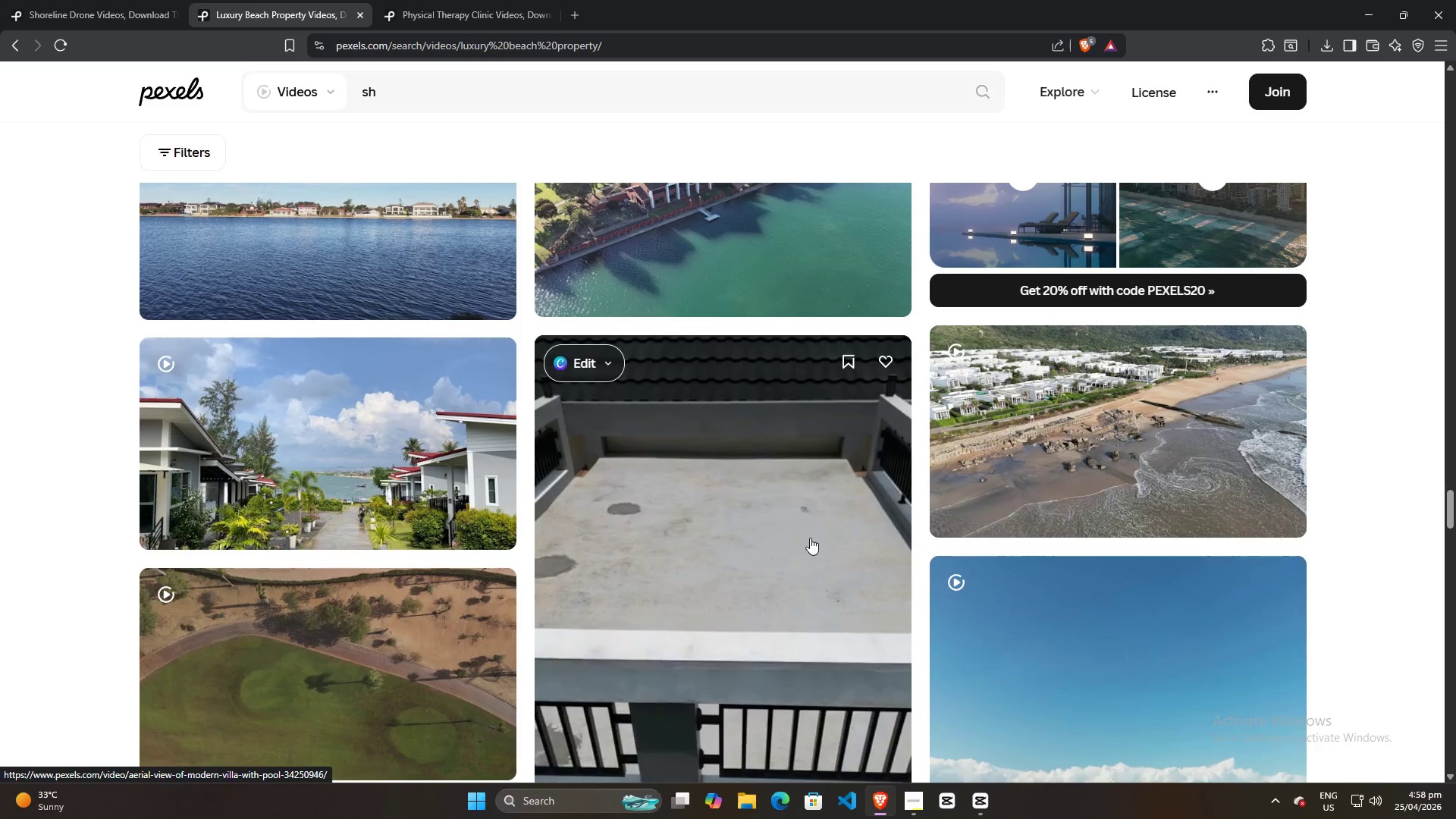 
wait(6.98)
 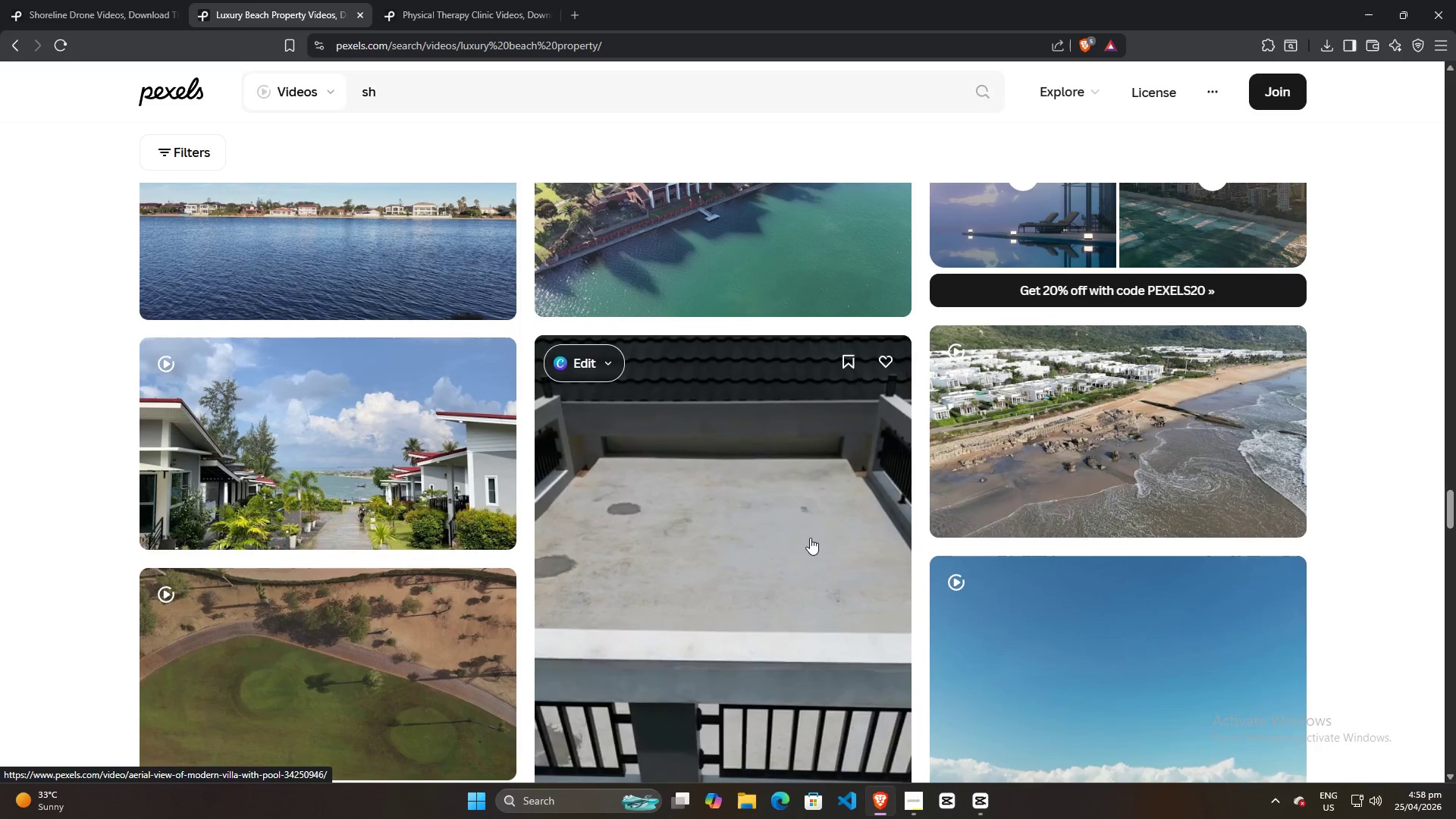 
scroll: coordinate [781, 508], scroll_direction: down, amount: 6.0
 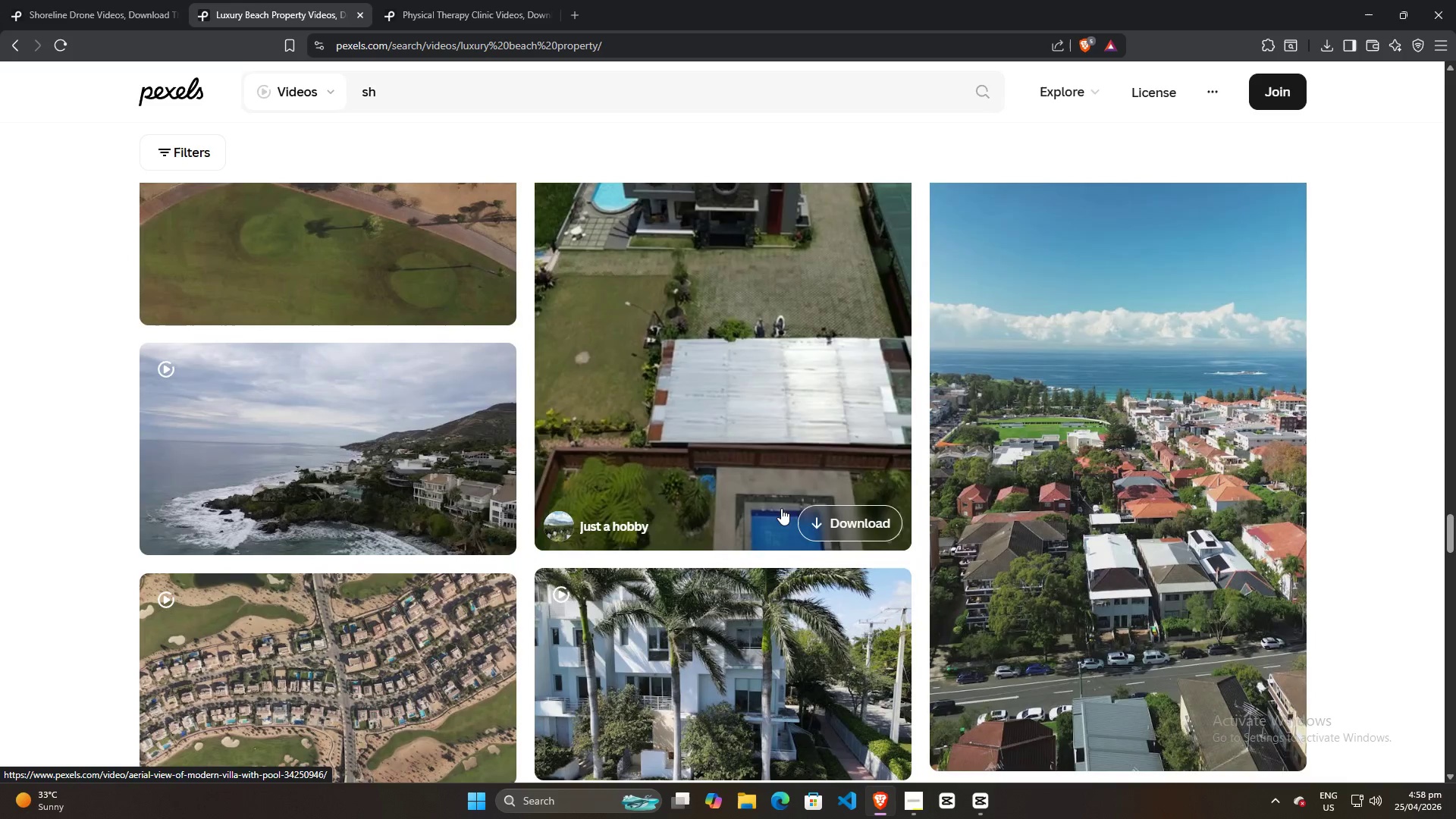 
scroll: coordinate [781, 508], scroll_direction: up, amount: 4.0
 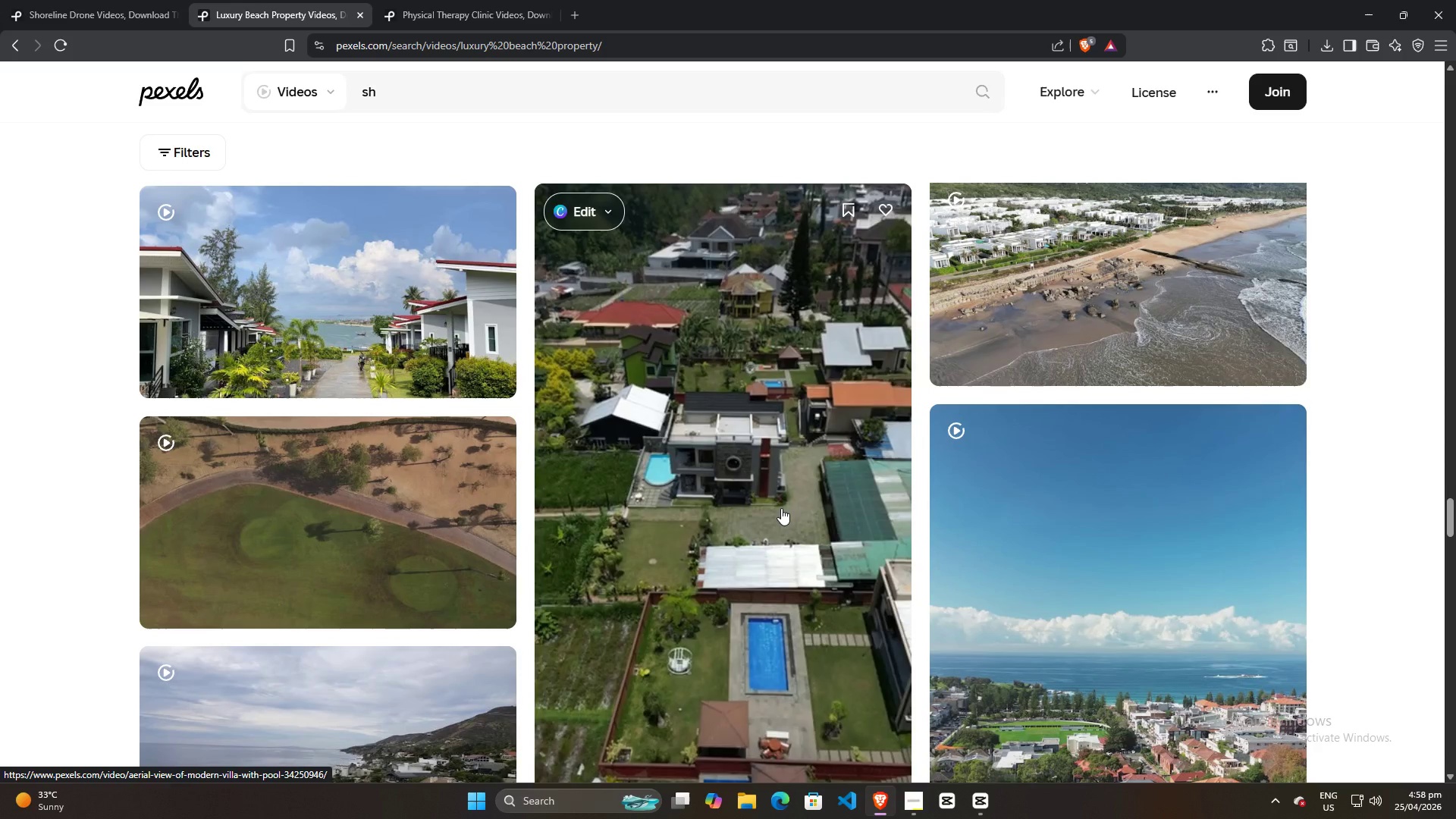 
scroll: coordinate [781, 508], scroll_direction: down, amount: 5.0
 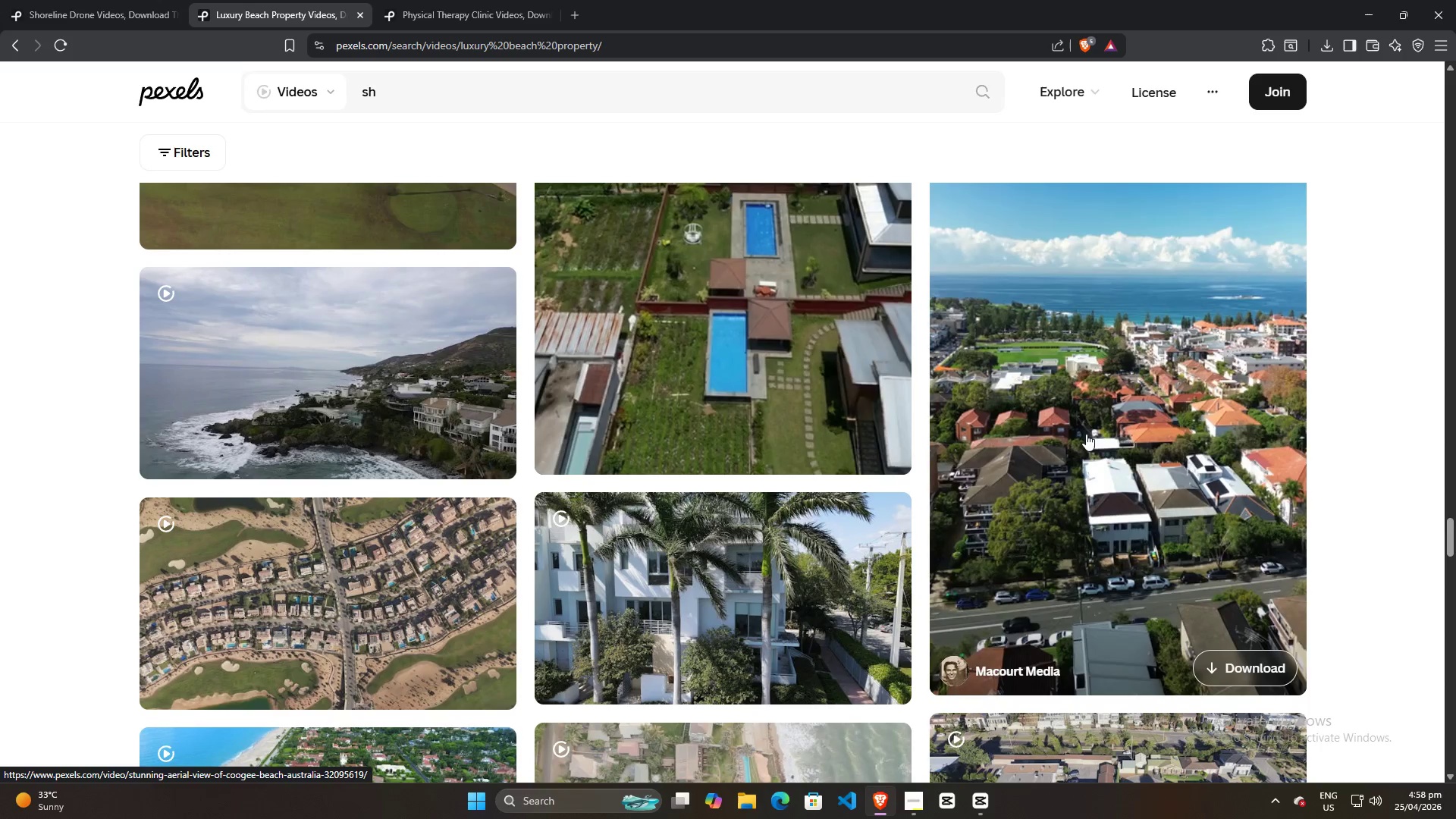 
scroll: coordinate [1086, 434], scroll_direction: up, amount: 2.0
 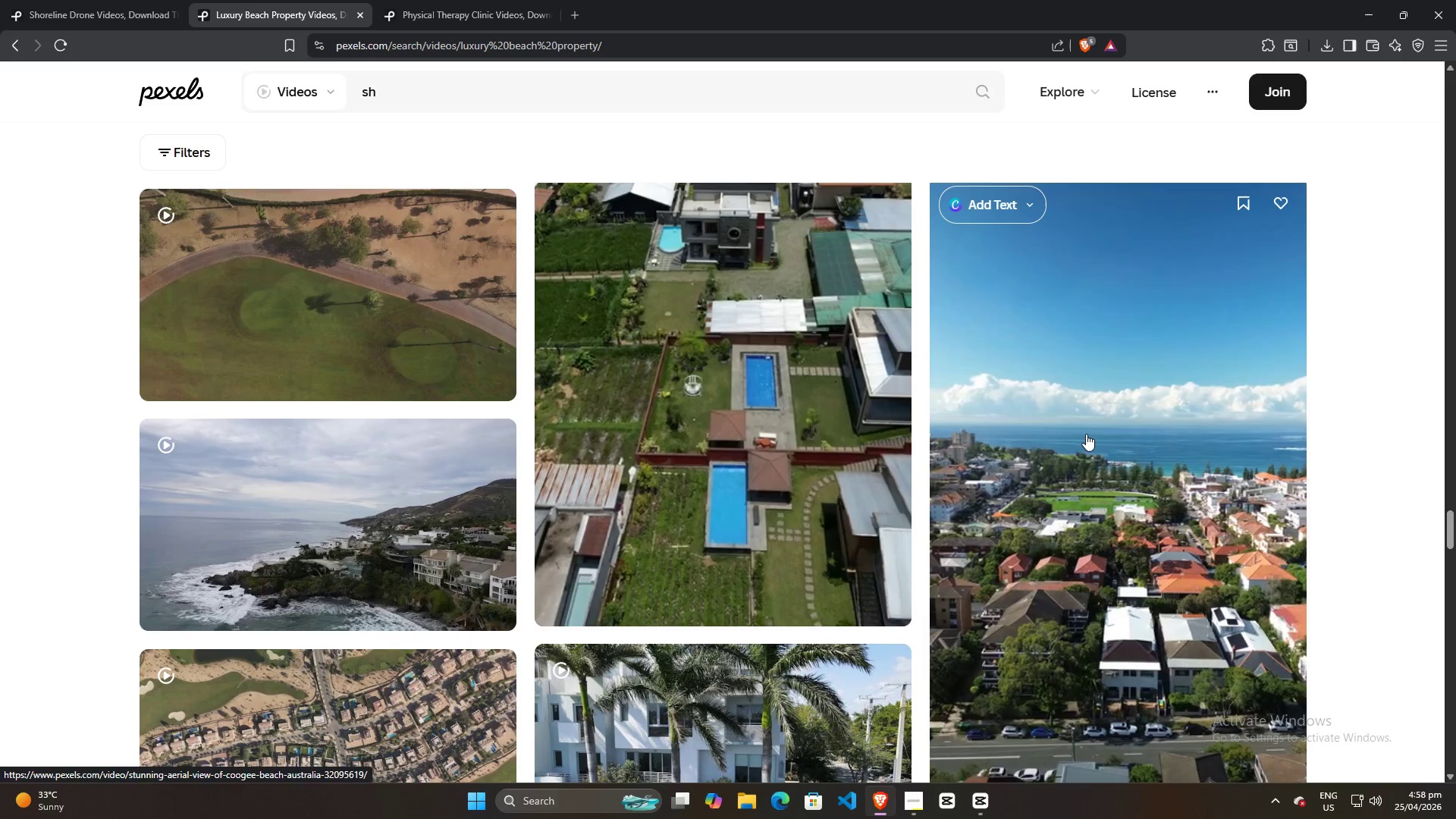 
wait(5.18)
 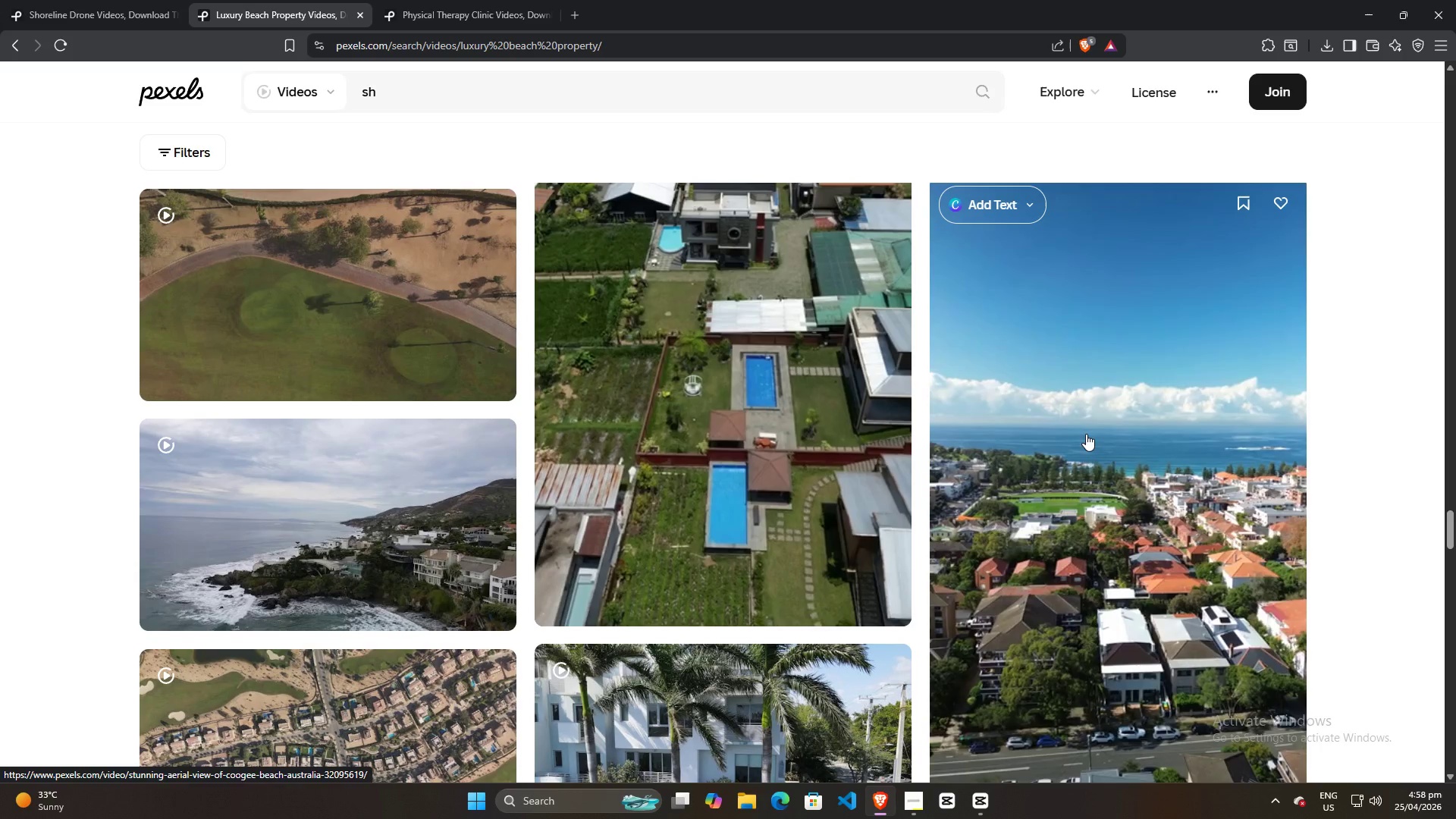 
scroll: coordinate [1086, 434], scroll_direction: down, amount: 4.0
 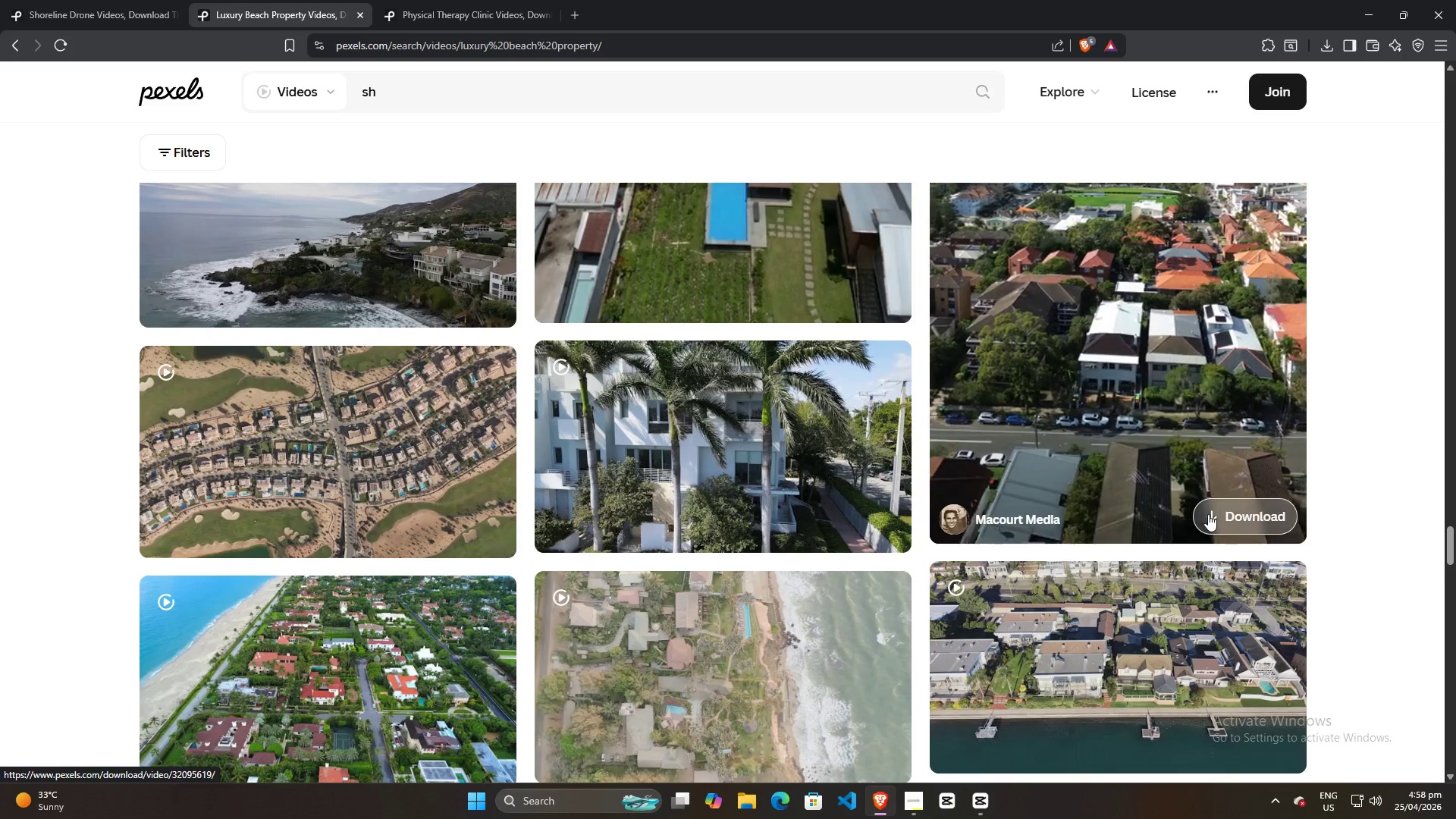 
scroll: coordinate [1238, 446], scroll_direction: up, amount: 3.0
 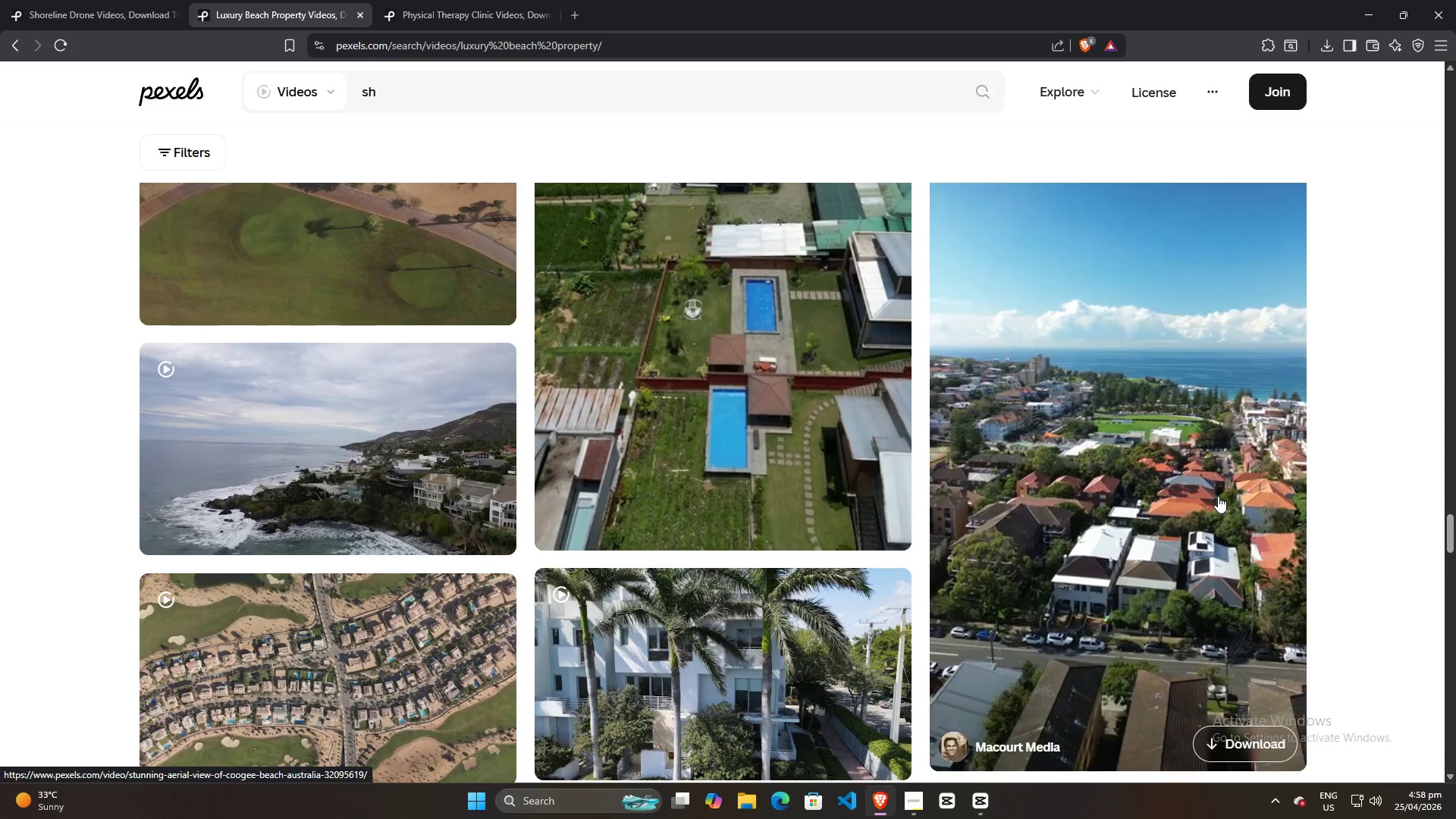 
scroll: coordinate [645, 556], scroll_direction: down, amount: 11.0
 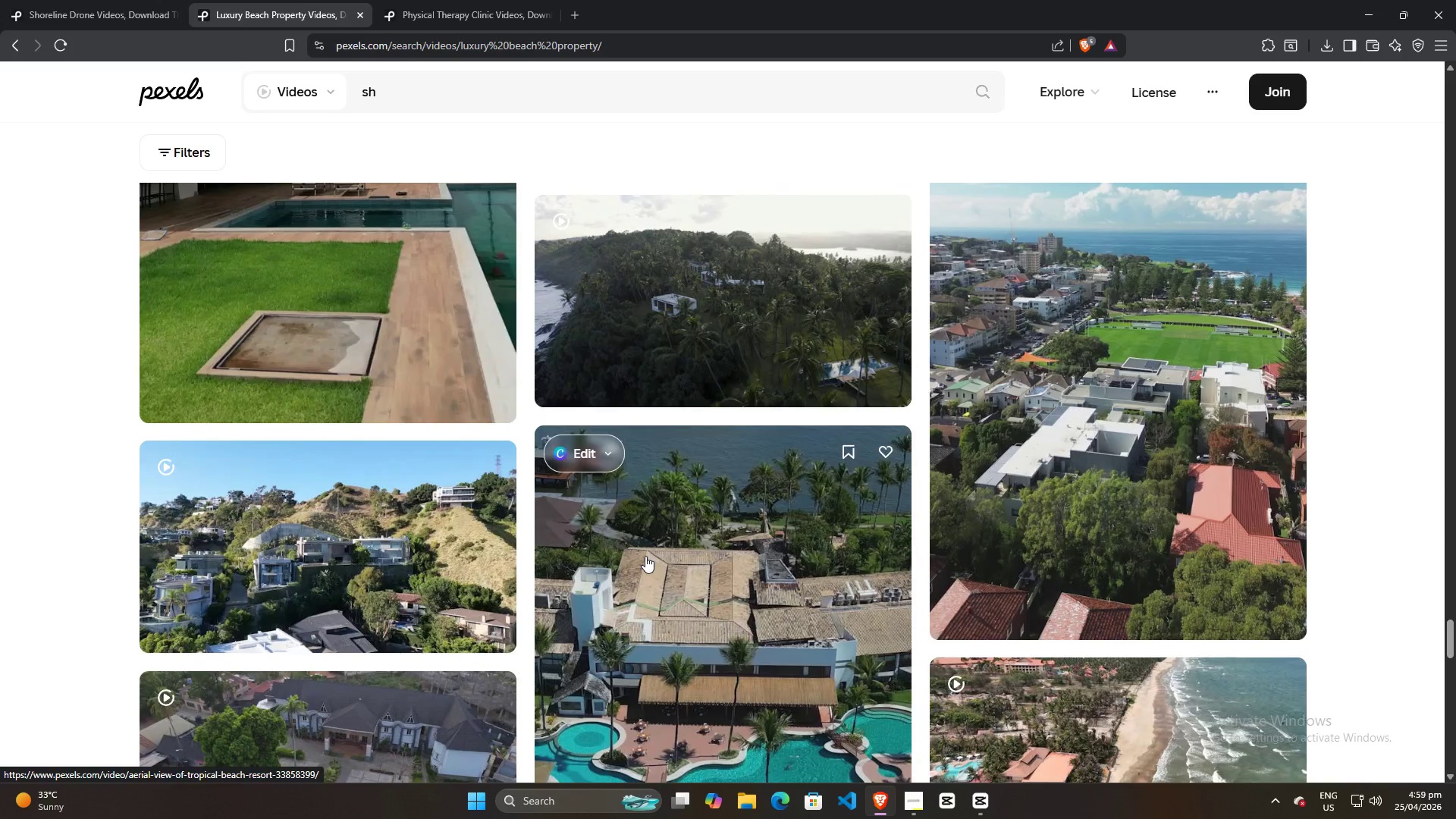 
scroll: coordinate [1090, 560], scroll_direction: up, amount: 1.0
 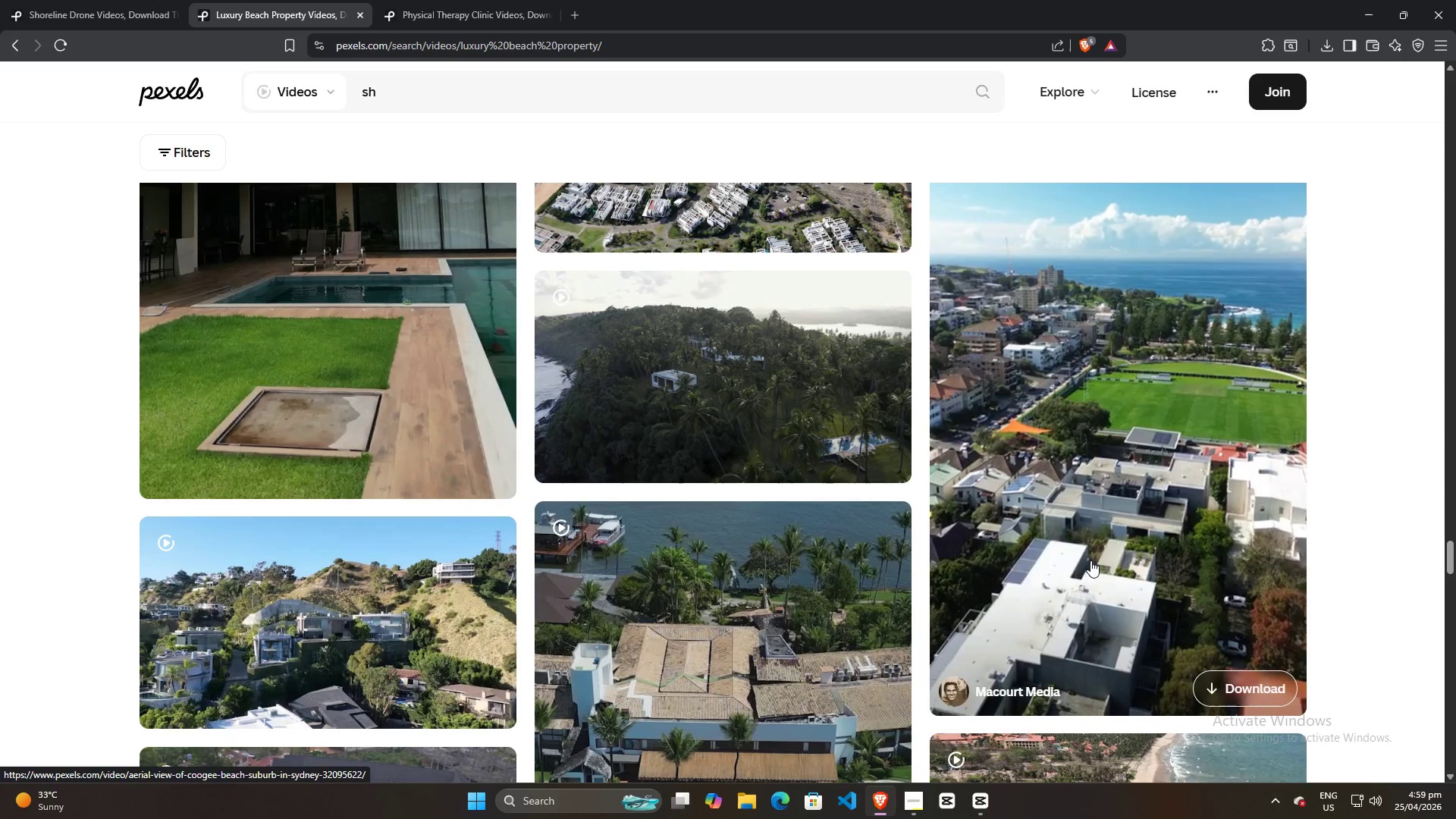 
wait(7.22)
 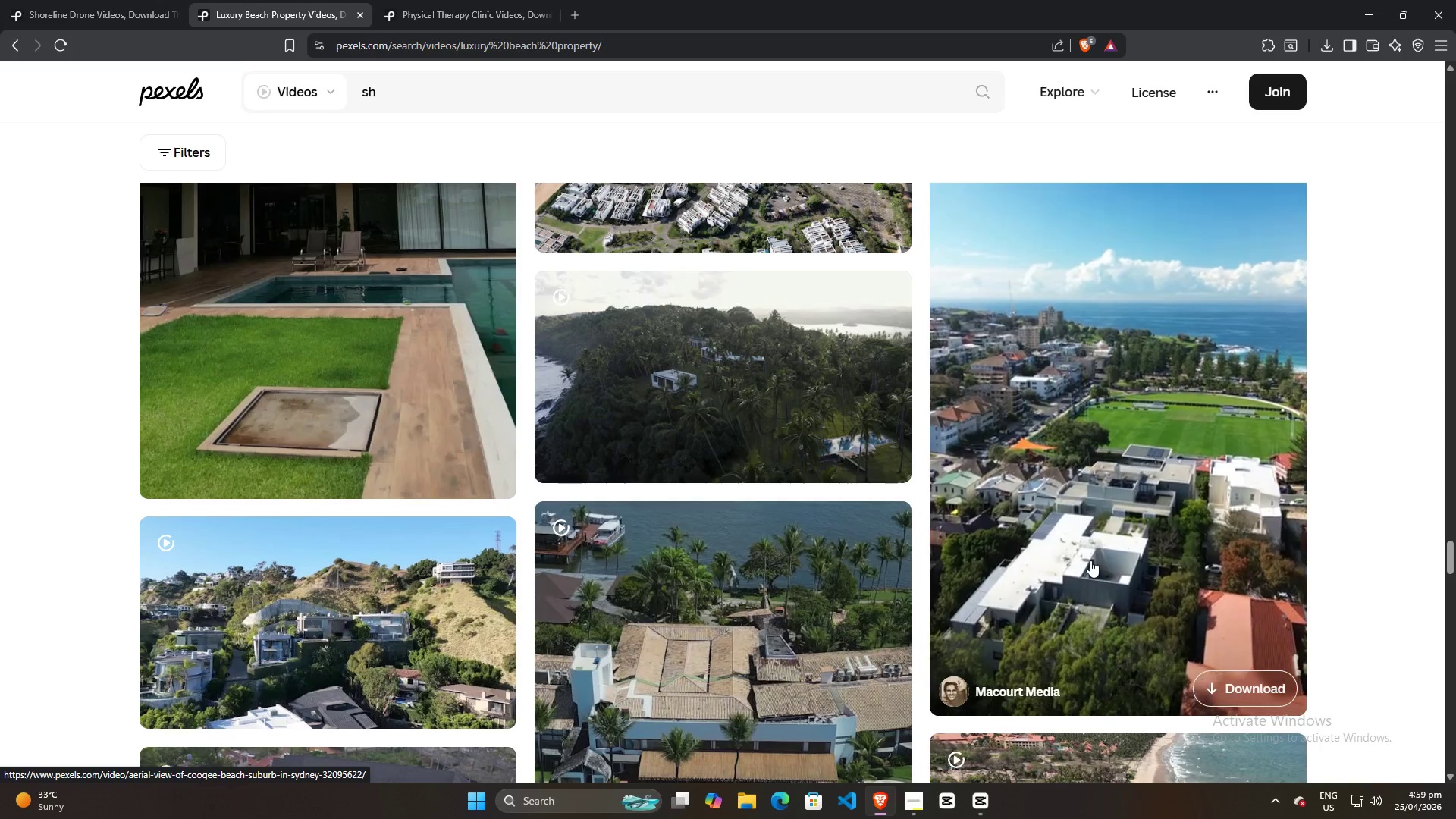 
left_click([1090, 560])
 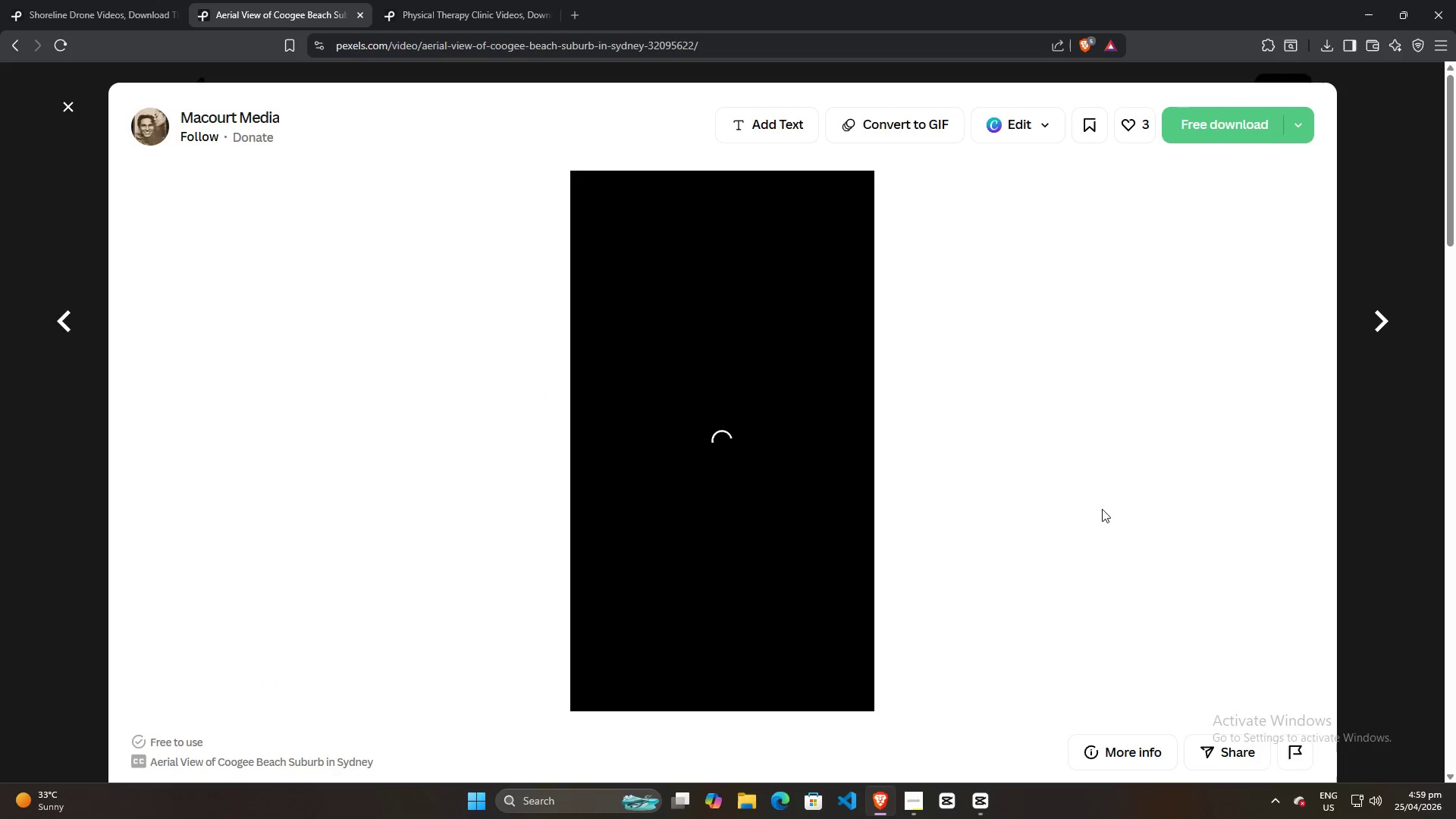 
scroll: coordinate [870, 604], scroll_direction: down, amount: 42.0
 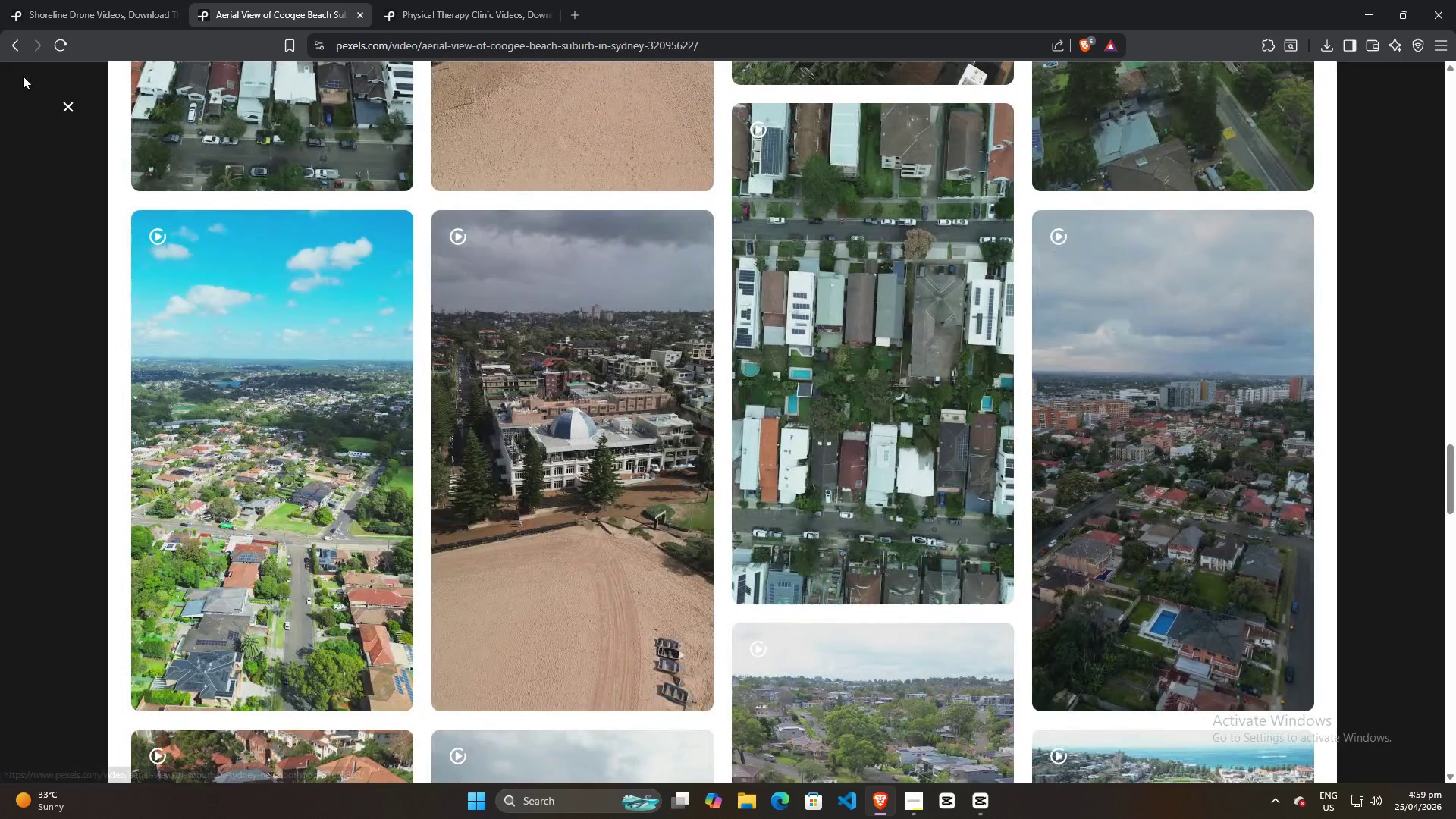 
left_click([71, 101])
 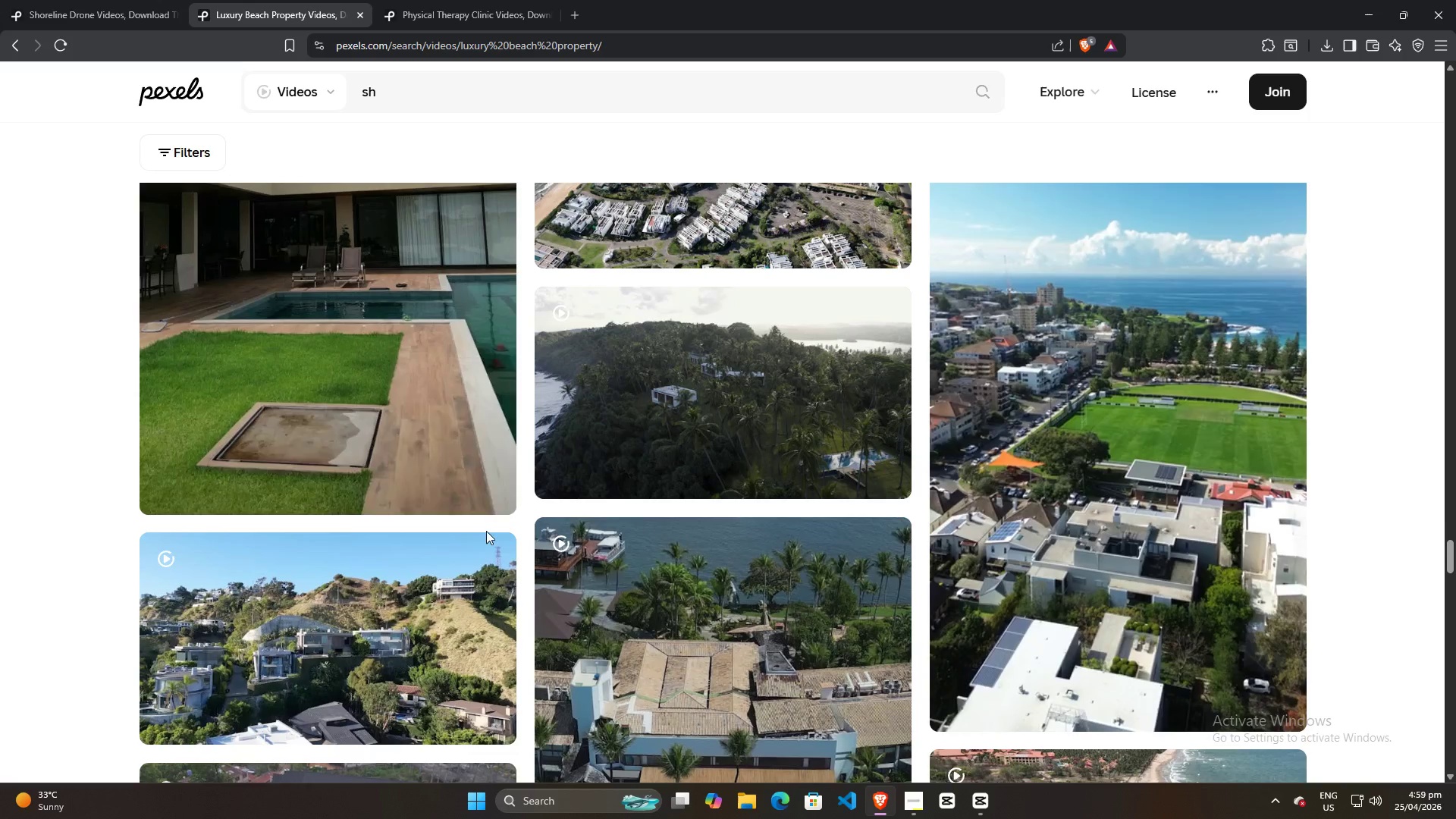 
scroll: coordinate [487, 544], scroll_direction: down, amount: 9.0
 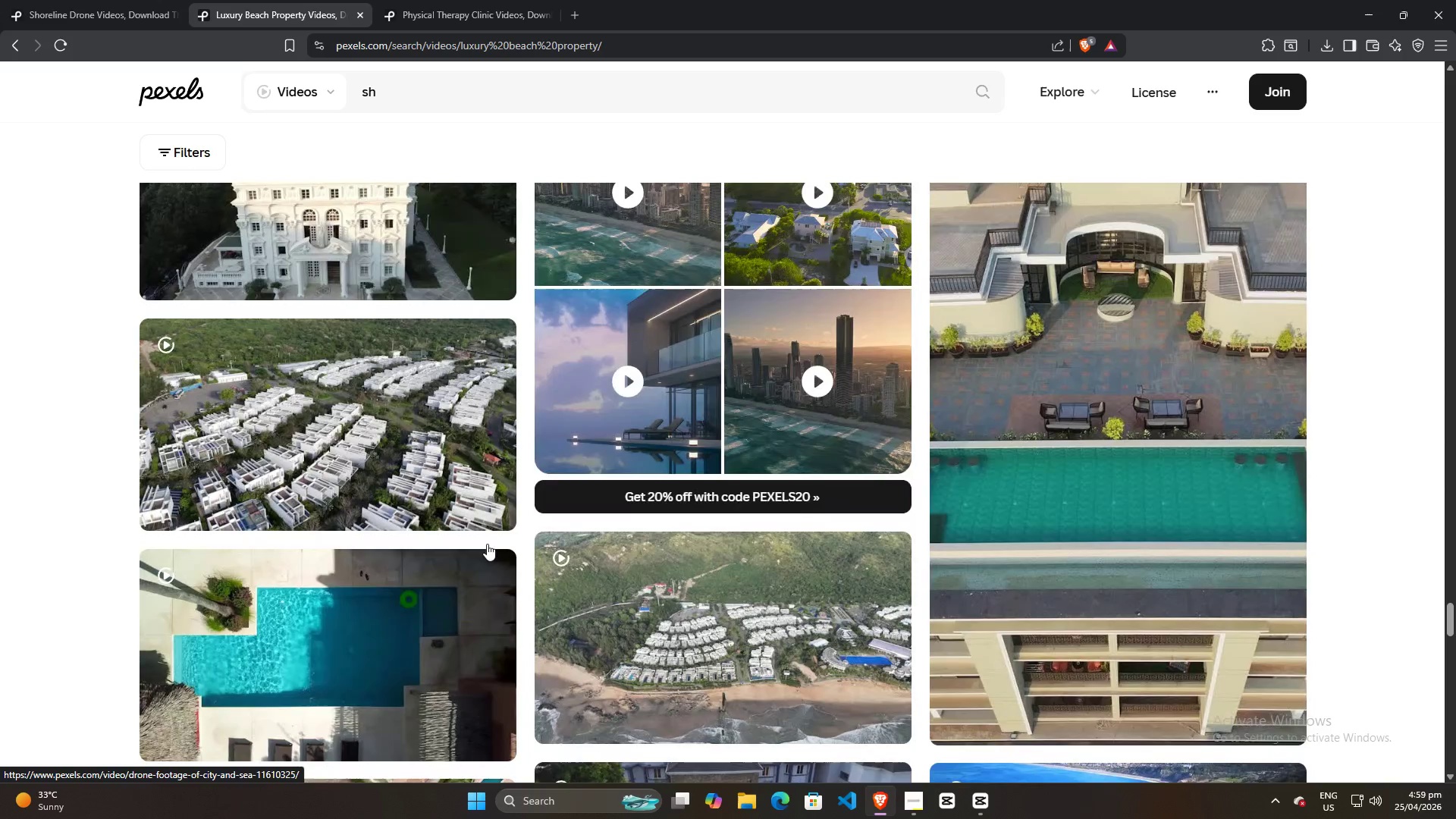 
scroll: coordinate [488, 544], scroll_direction: up, amount: 4.0
 